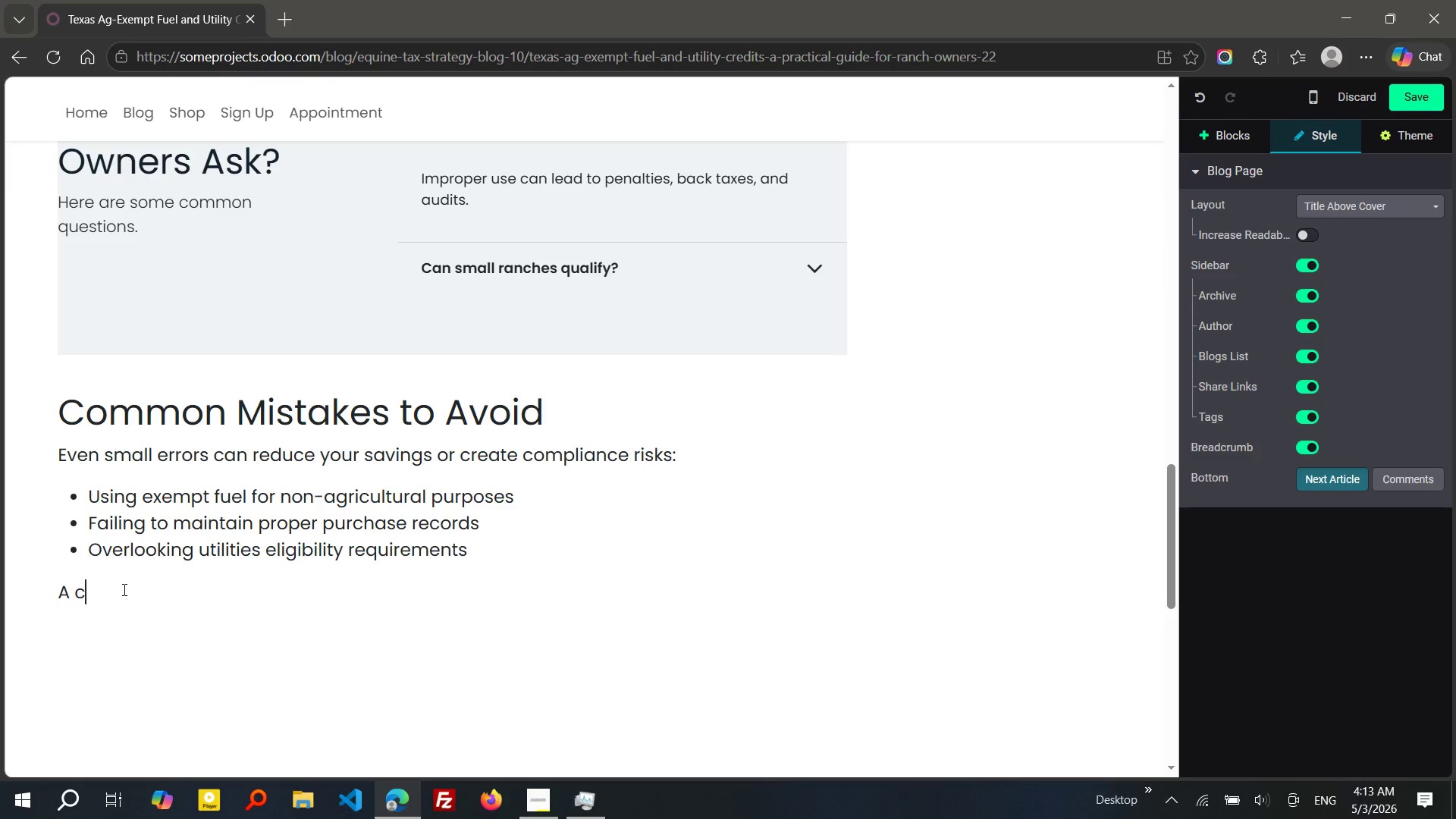 
type( clear syse)
key(Backspace)
type(tem for tracking and repr)
key(Backspace)
type(orting usage helps prevent these iss)
 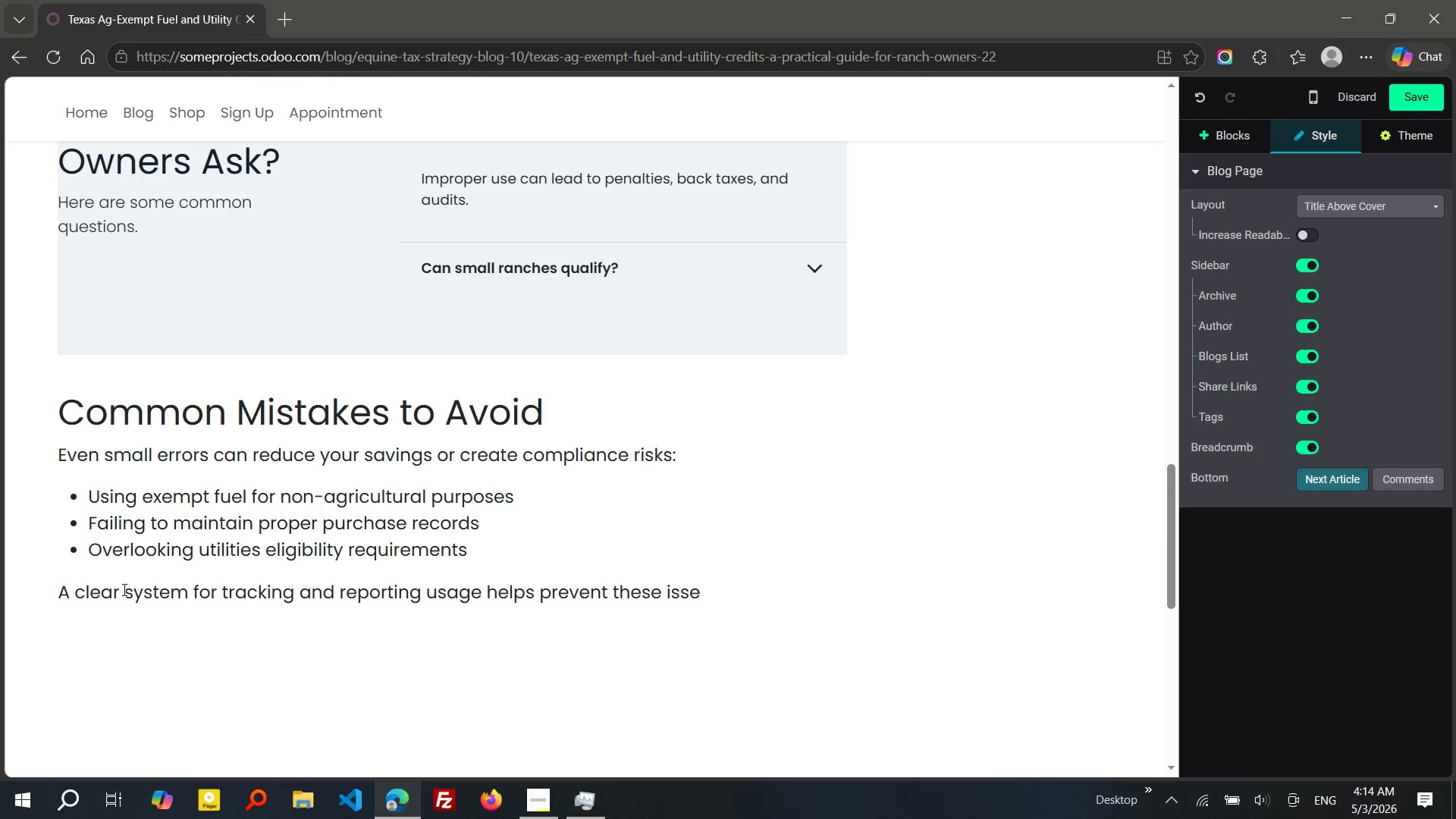 
hold_key(key=E, duration=0.31)
 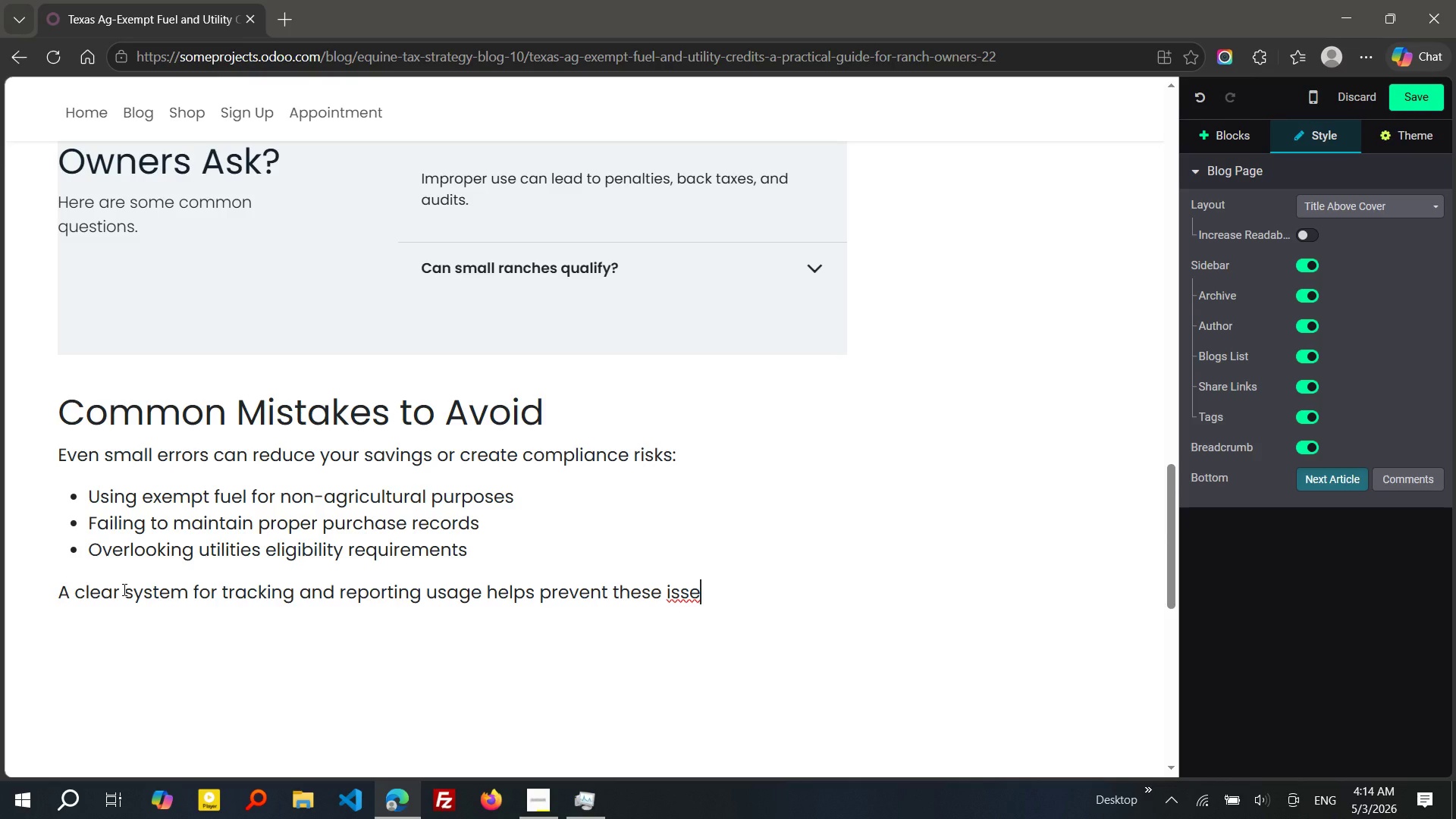 
wait(6.19)
 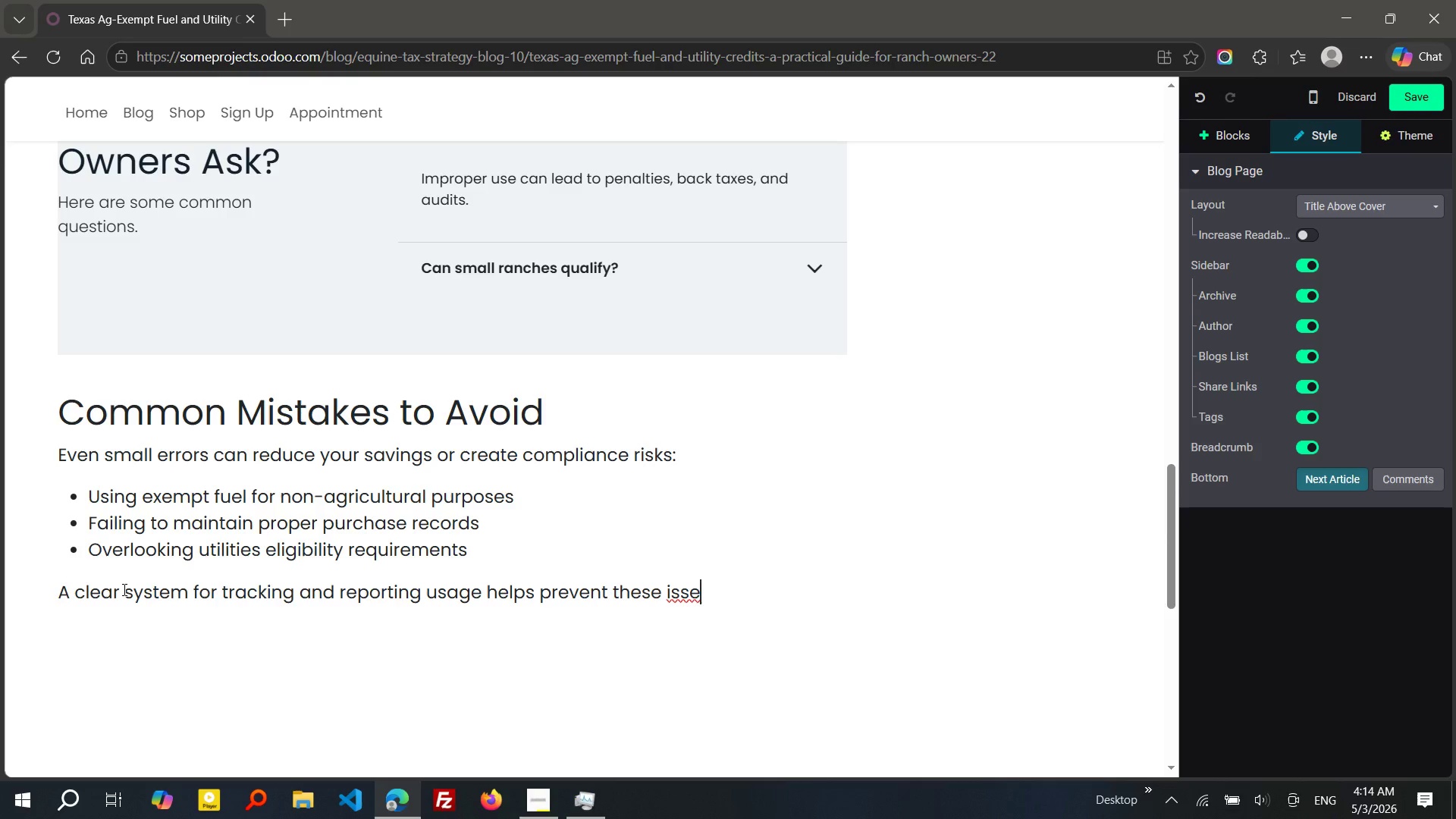 
type(e)
key(Backspace)
key(Backspace)
type(ues.)
 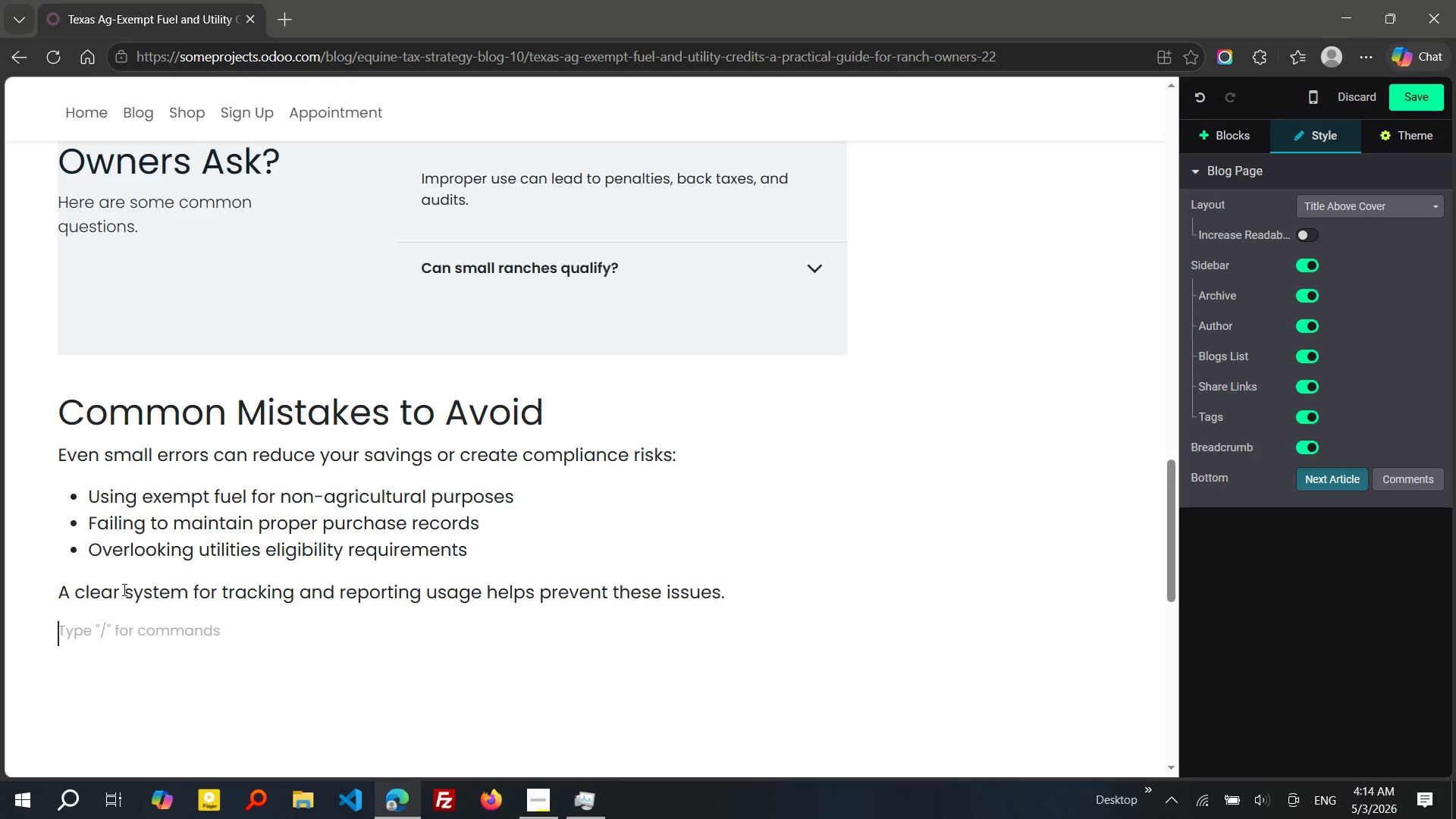 
key(Enter)
 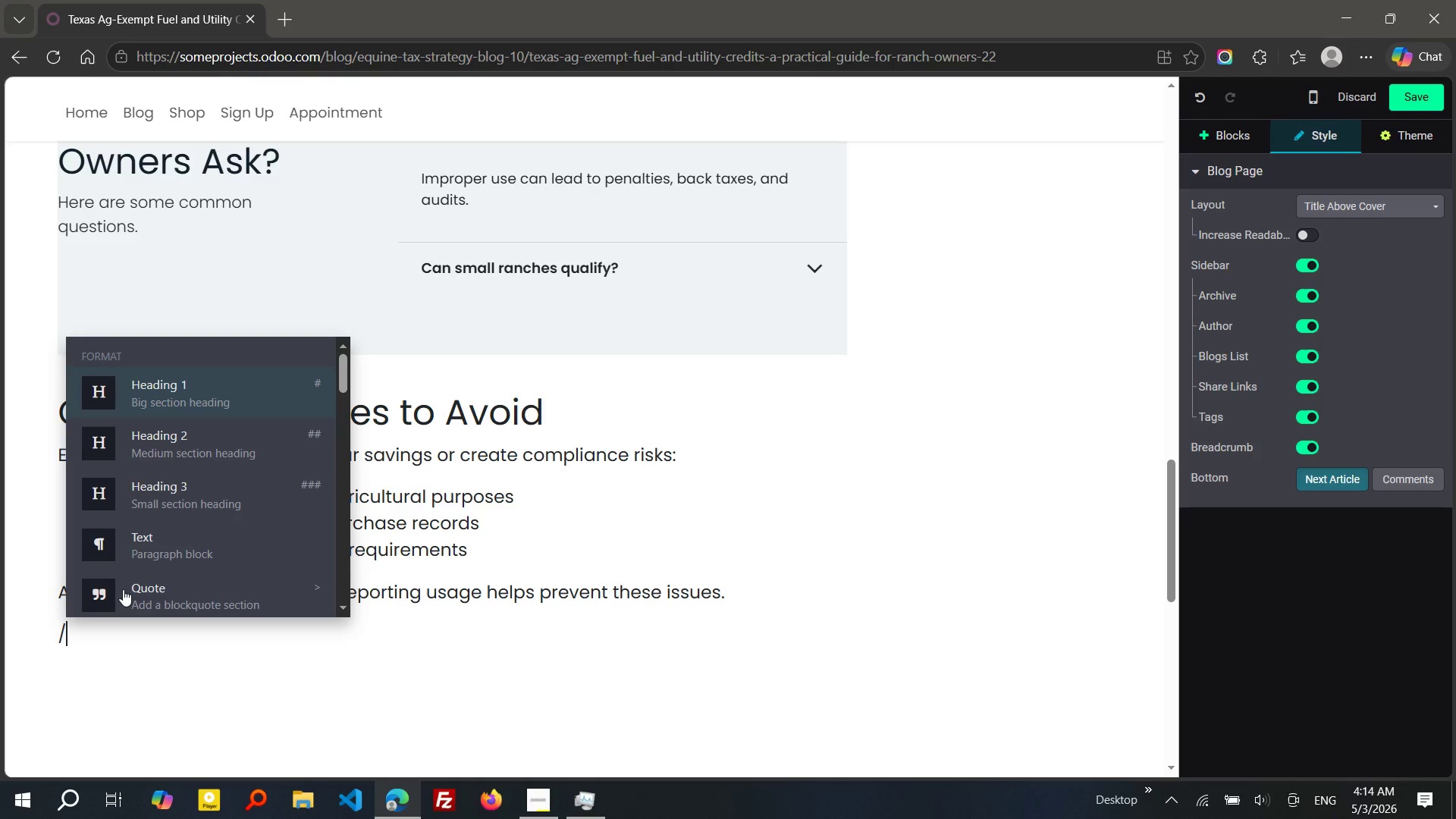 
key(Slash)
 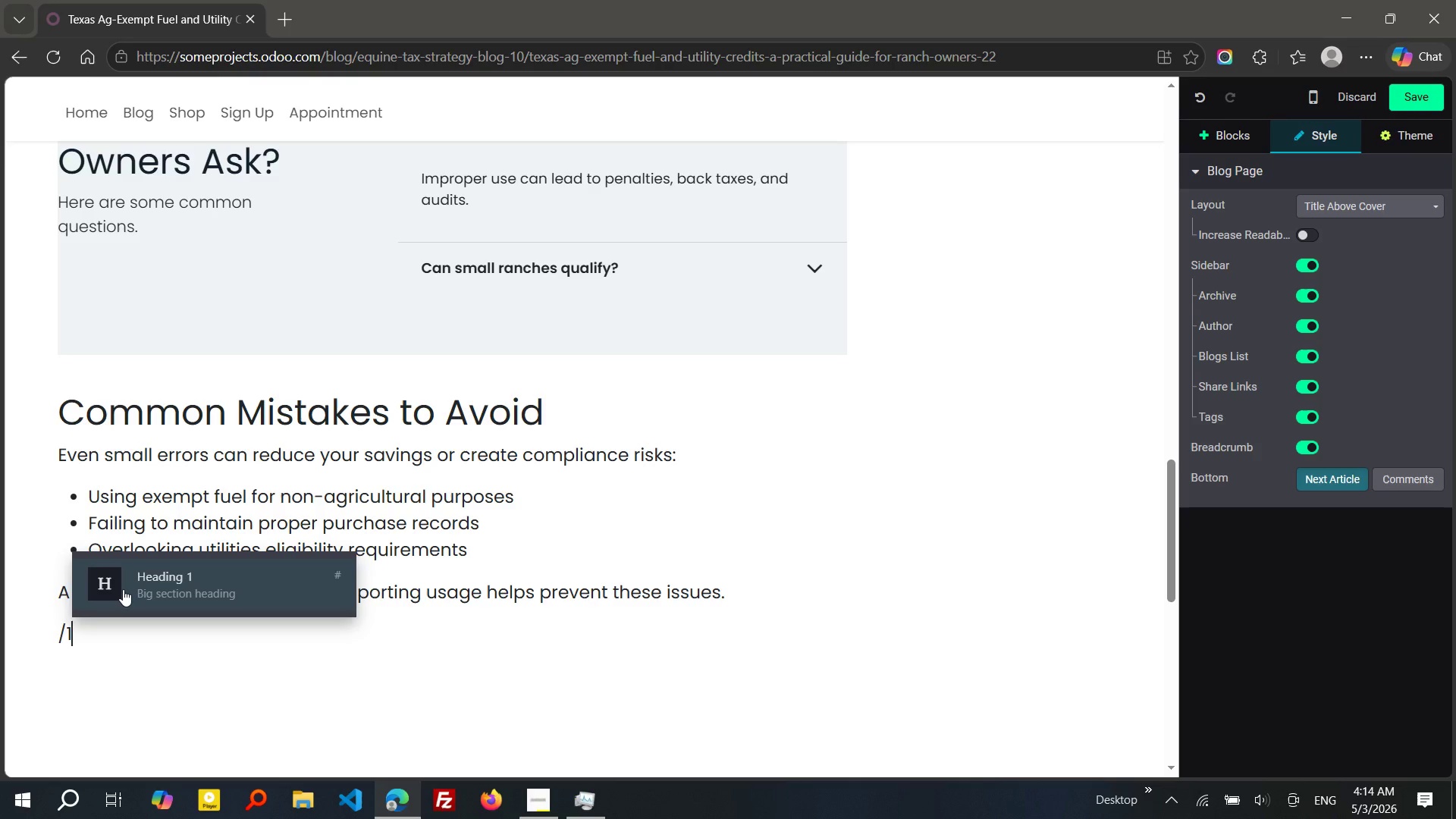 
key(1)
 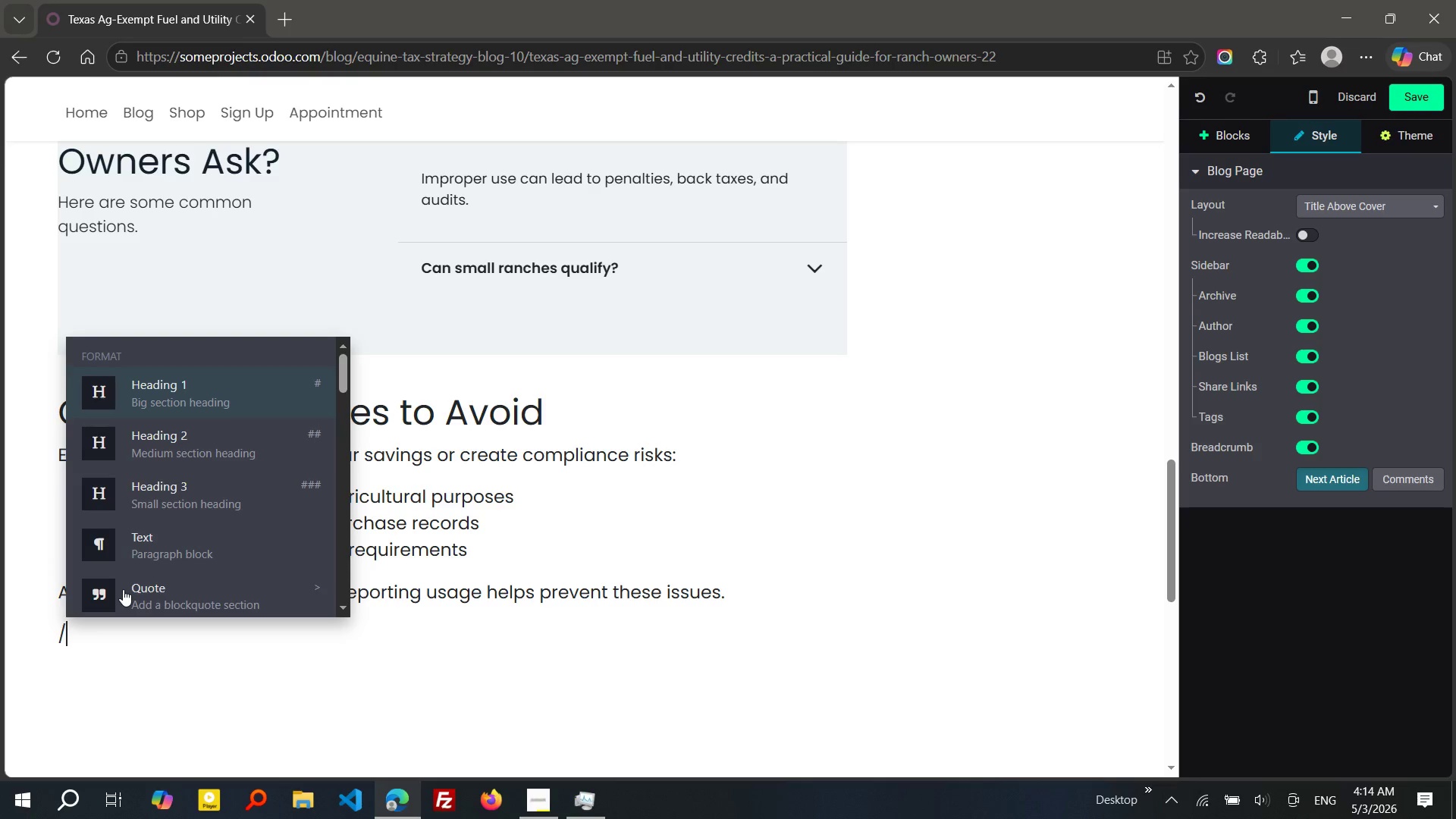 
key(Backspace)
 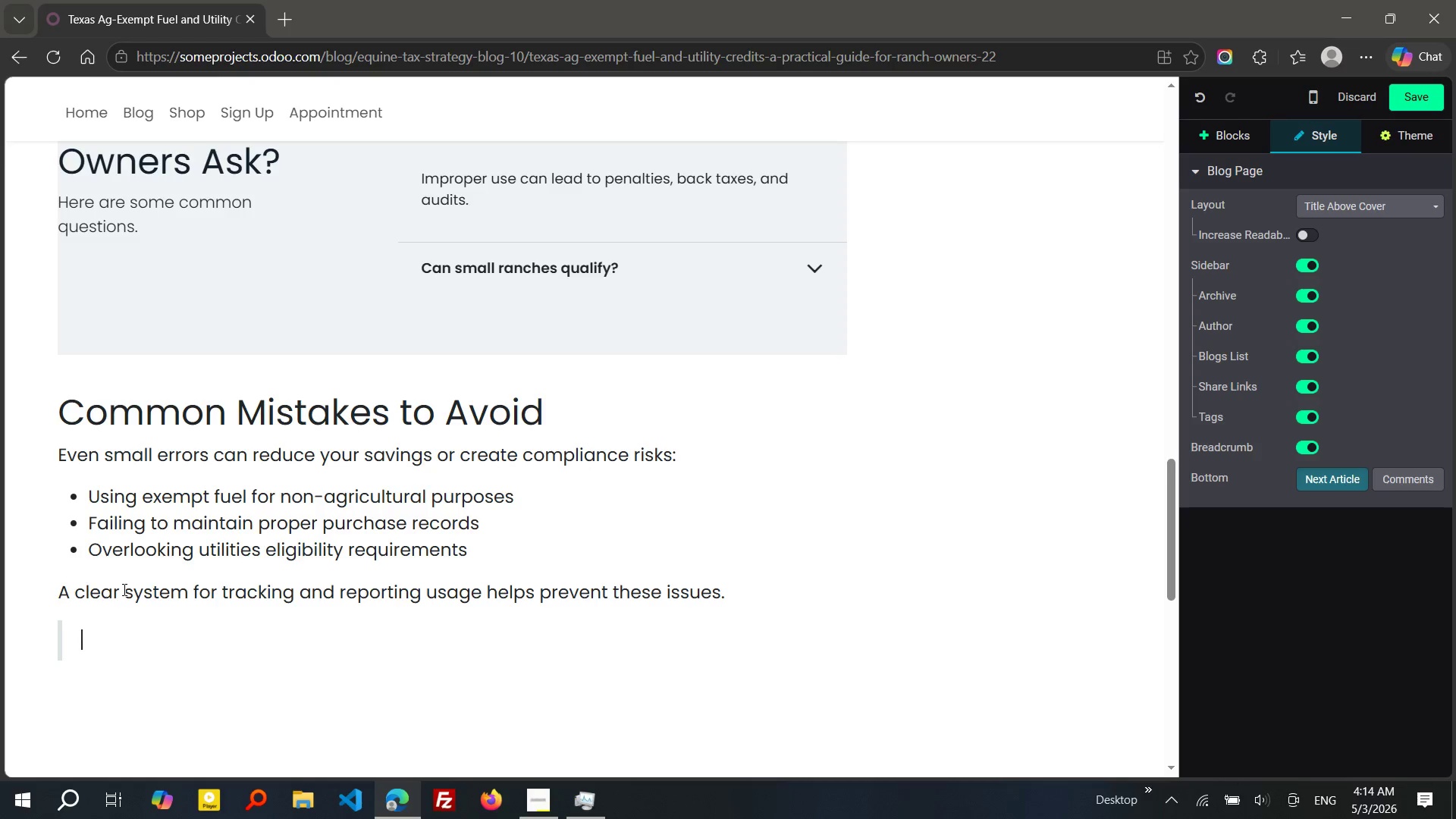 
key(Q)
 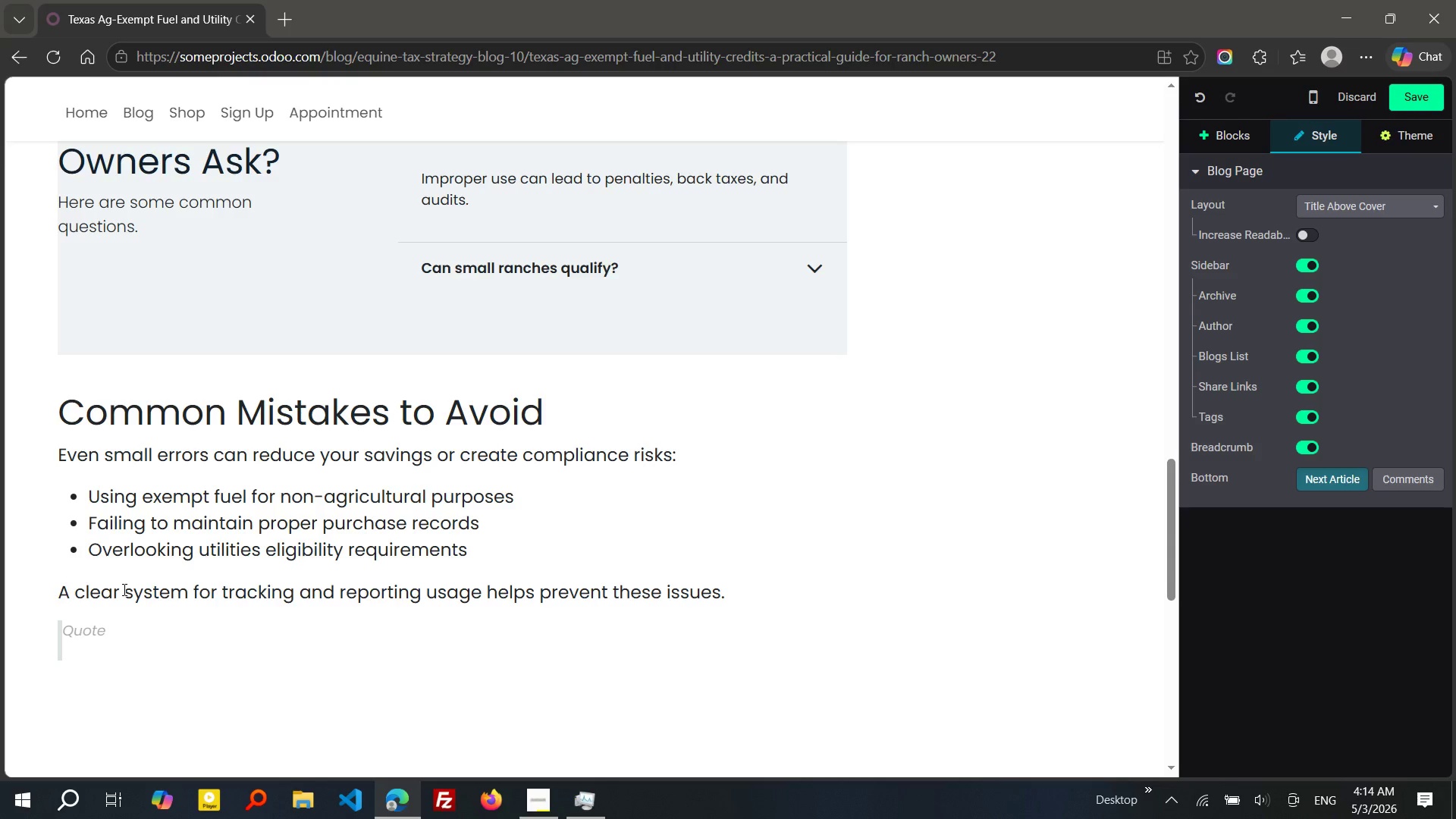 
key(Enter)
 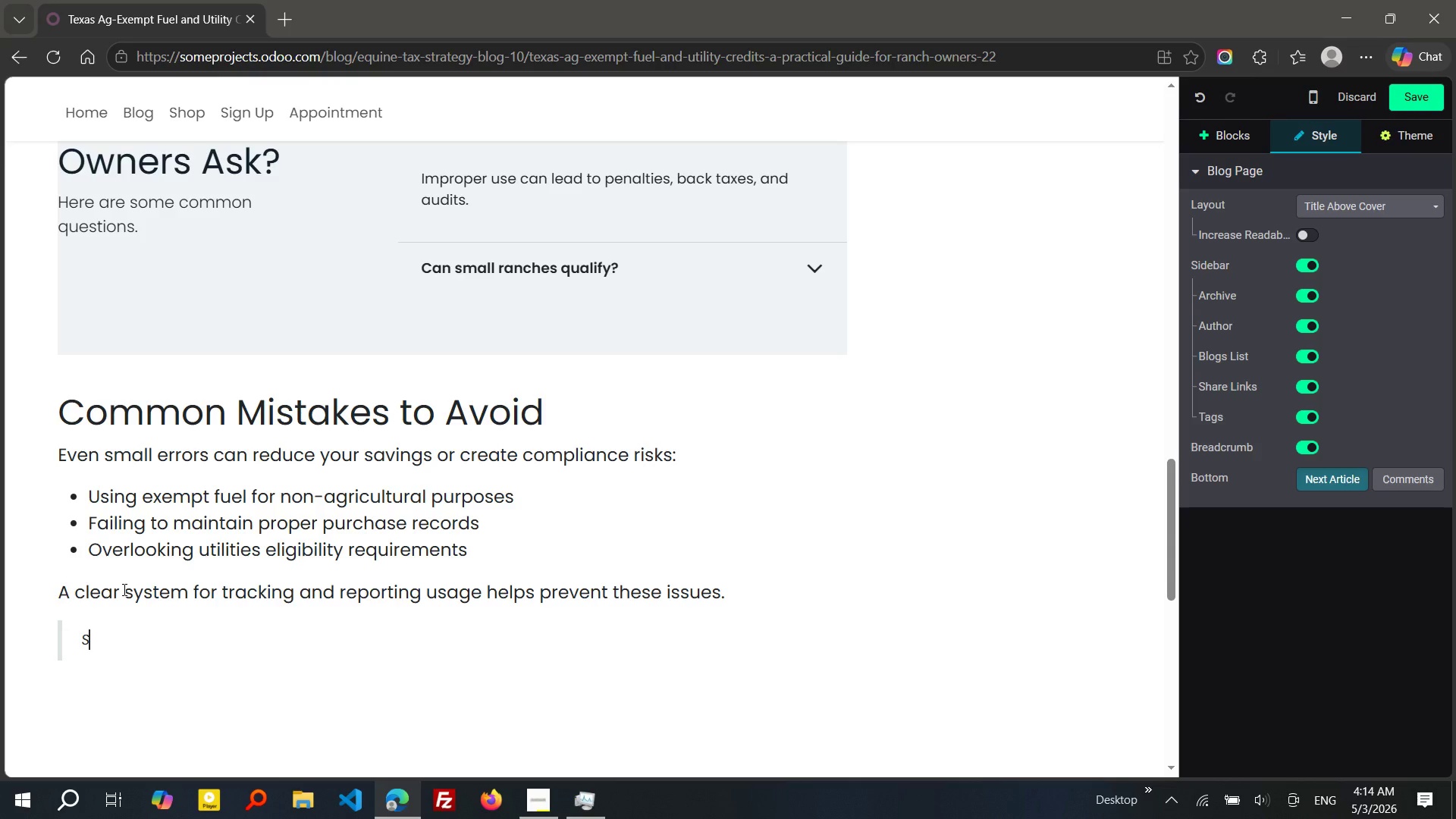 
type(SMALL operatonal a)
key(Backspace)
type(savings, when applied consistently, can create a major long-term finan)
key(Tab)
type( advana)
key(Backspace)
type(tage.)
 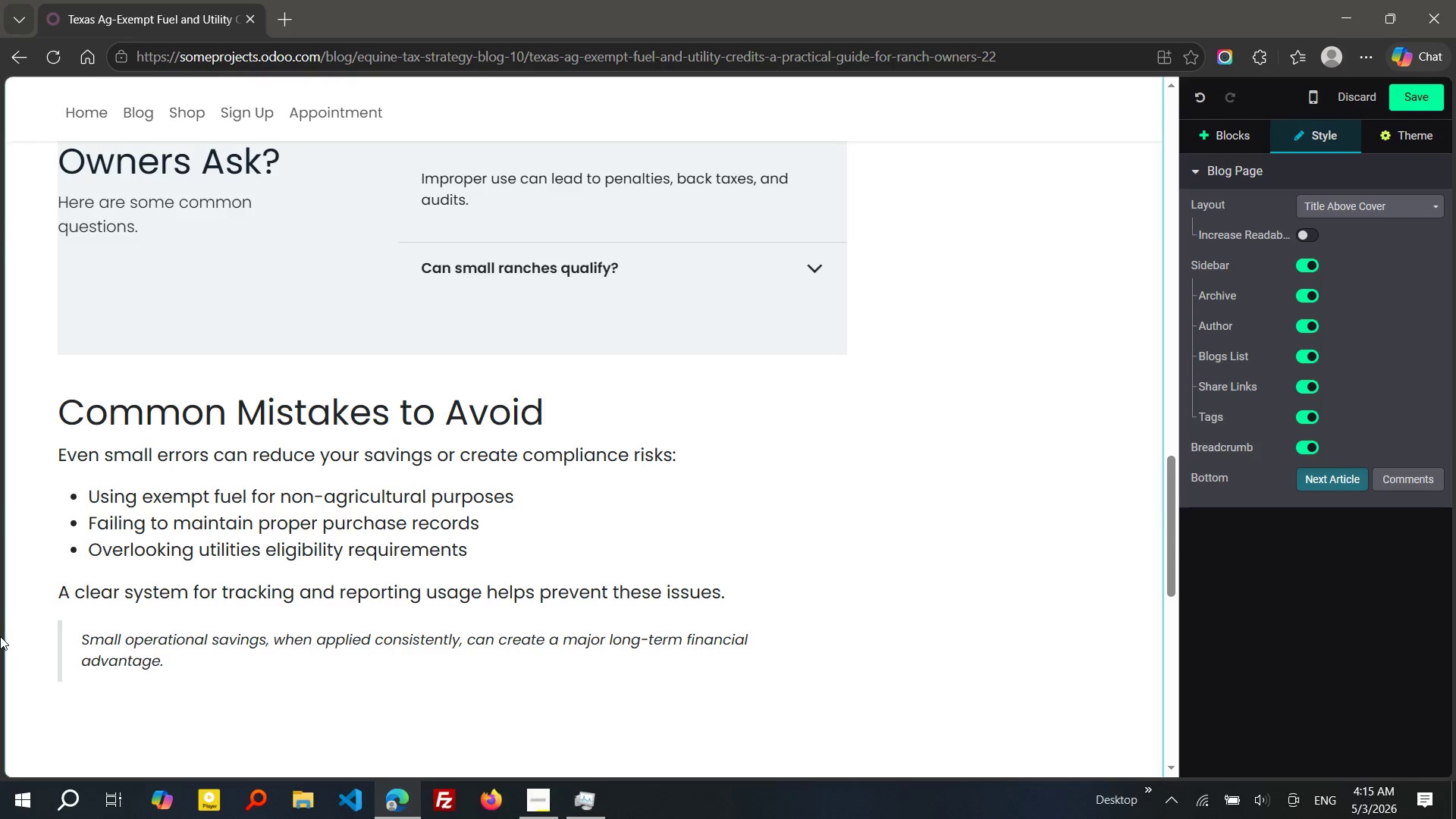 
left_click_drag(start_coordinate=[175, 657], to_coordinate=[59, 640])
 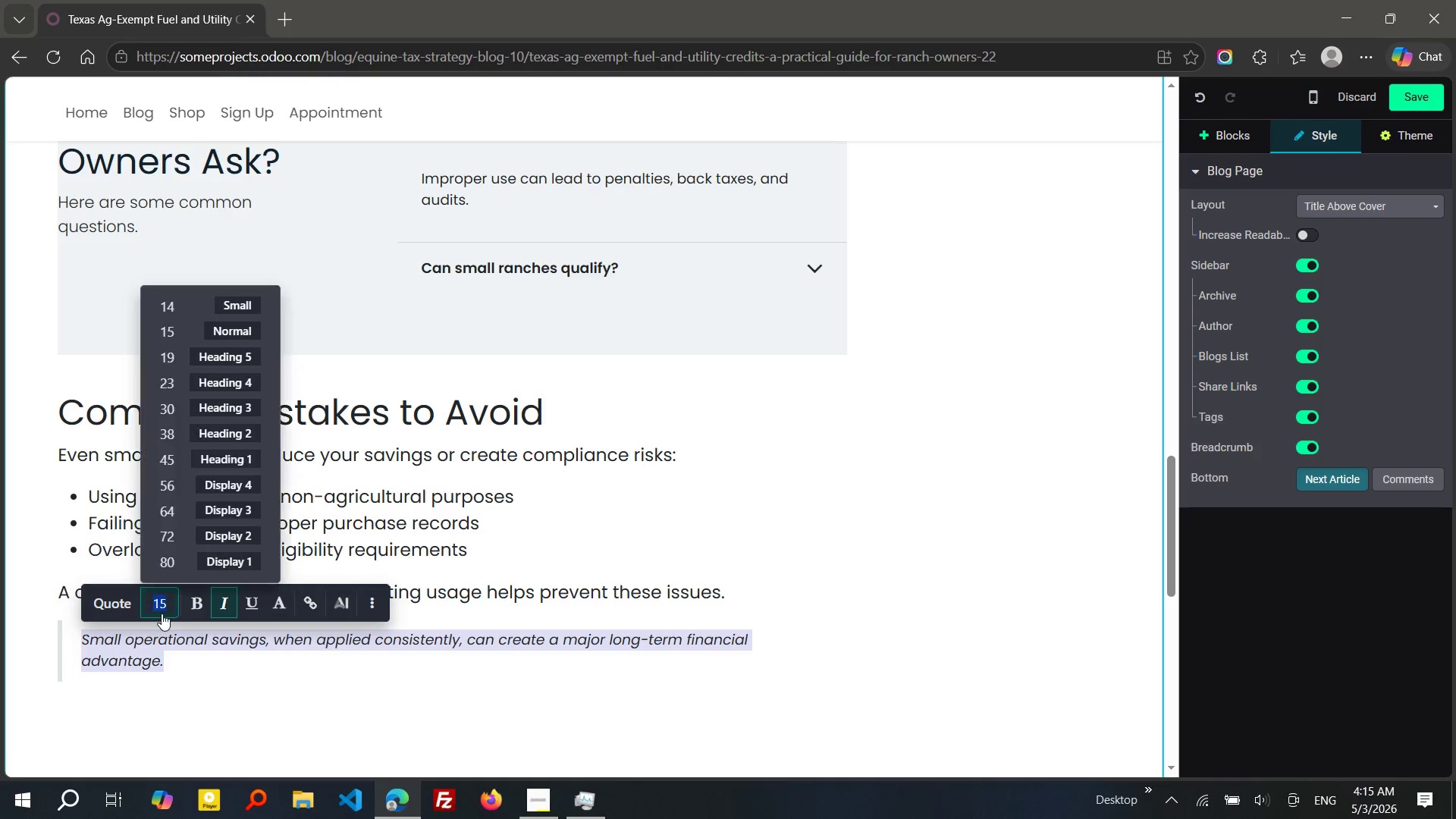 
left_click([162, 613])
 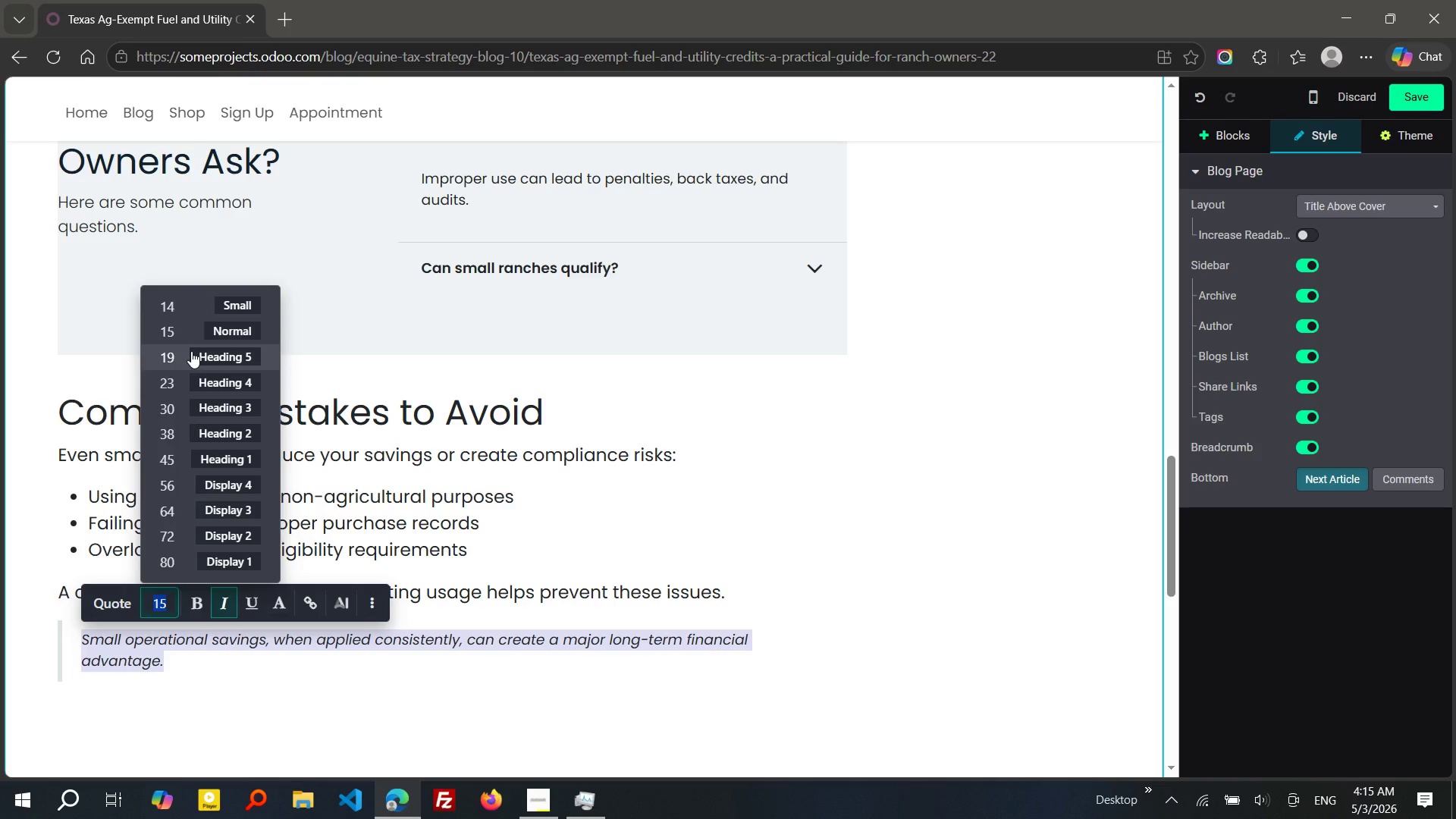 
left_click([191, 351])
 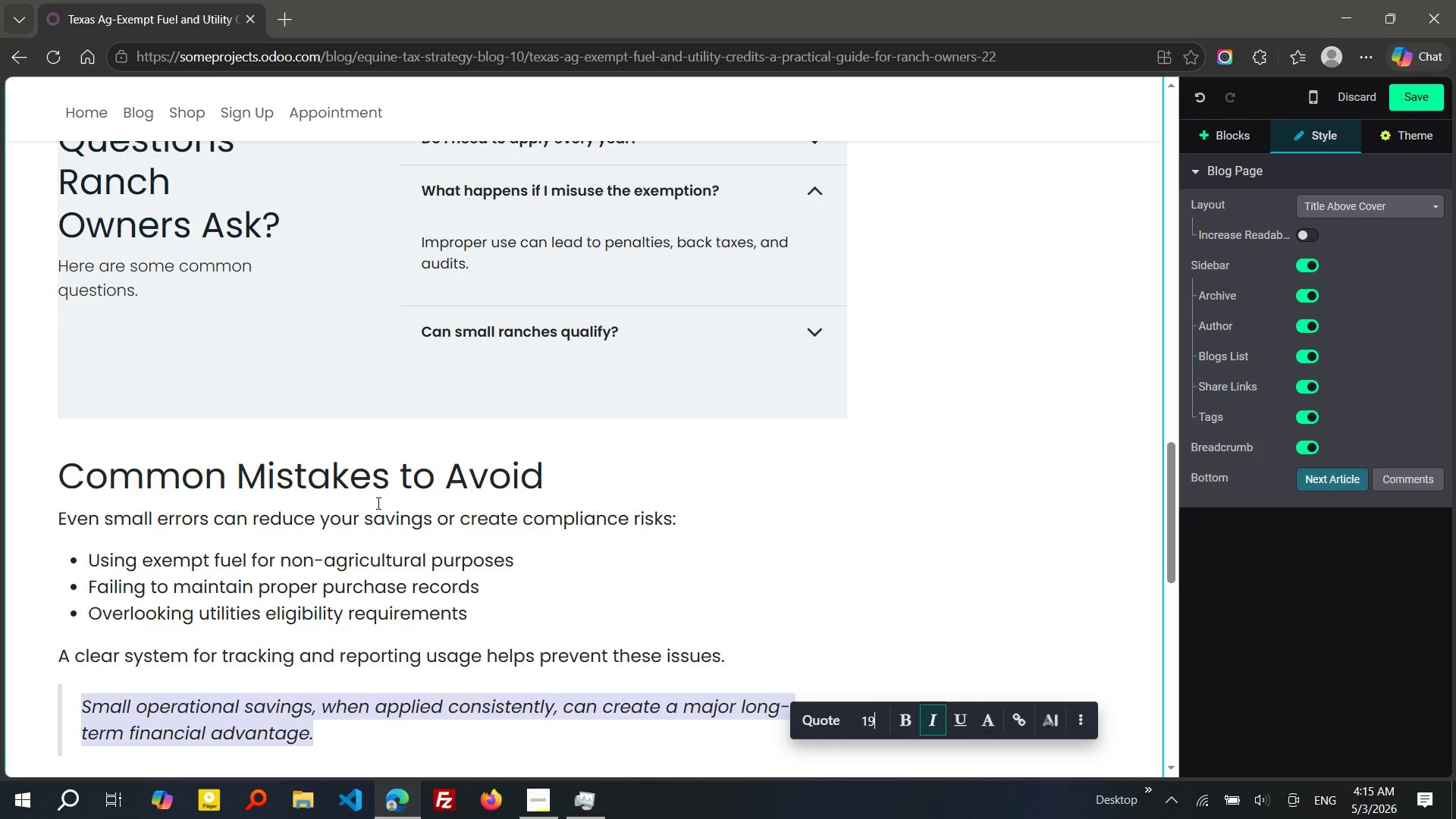 
wait(11.94)
 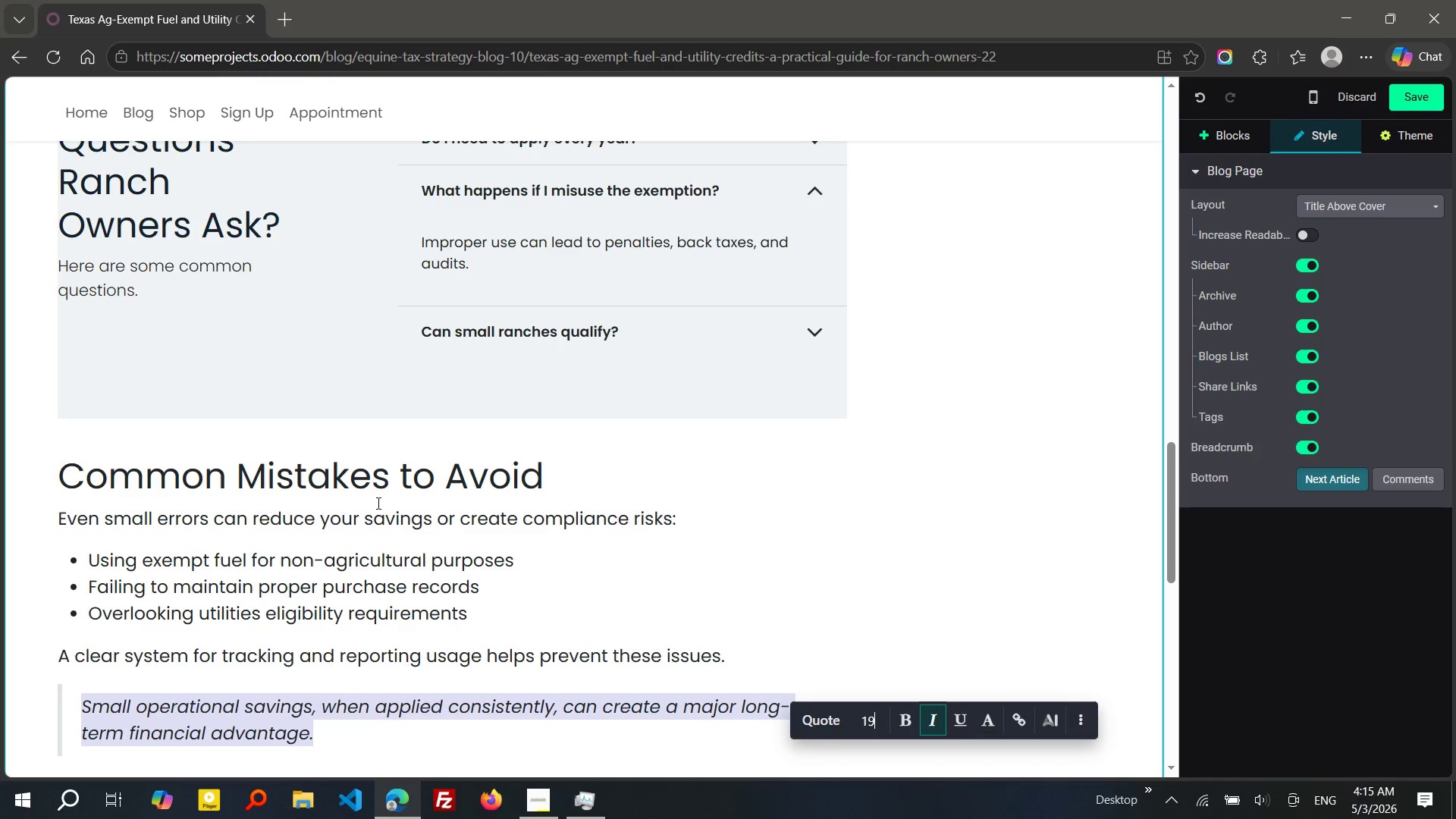 
left_click([535, 493])
 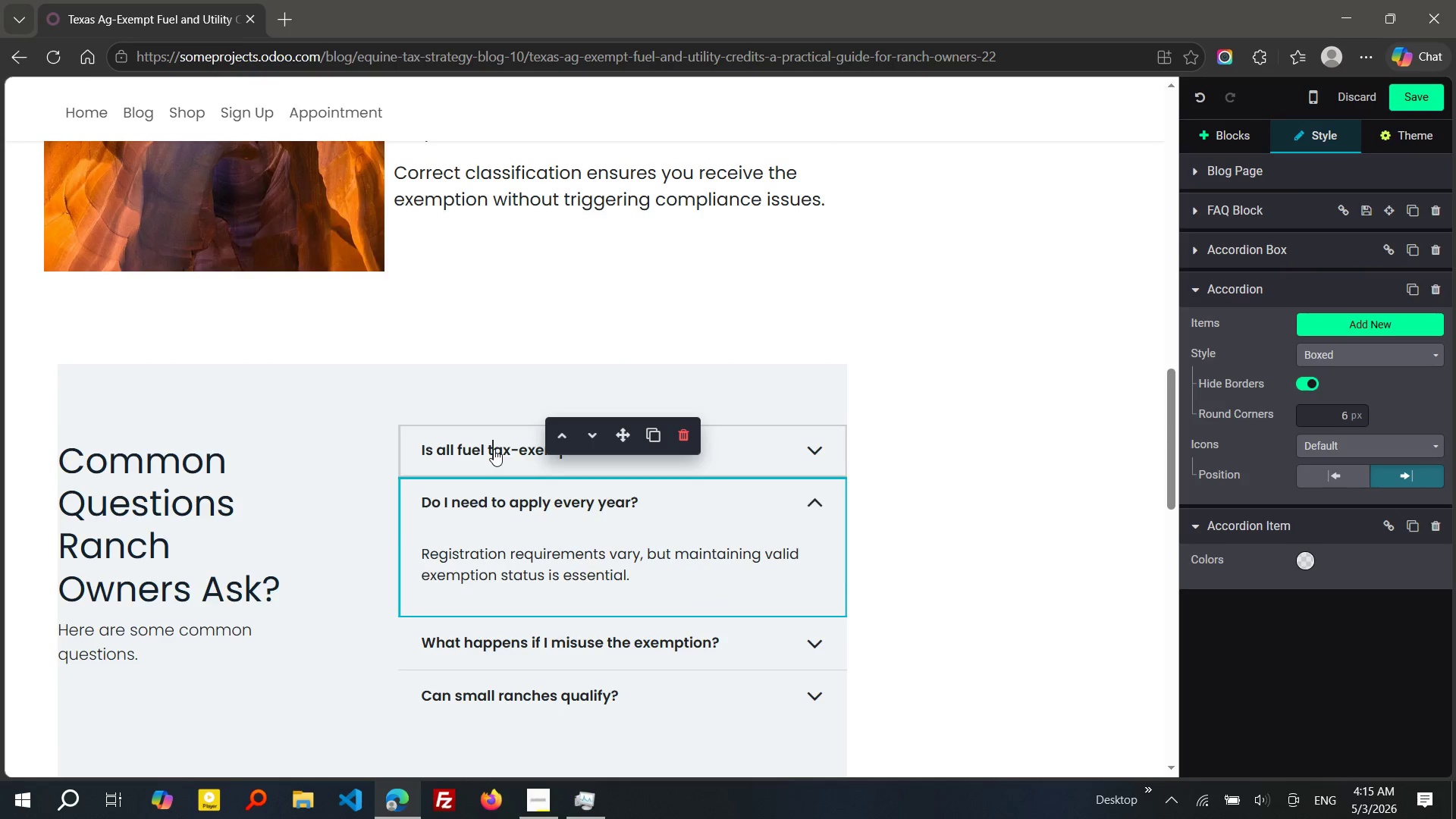 
left_click([494, 449])
 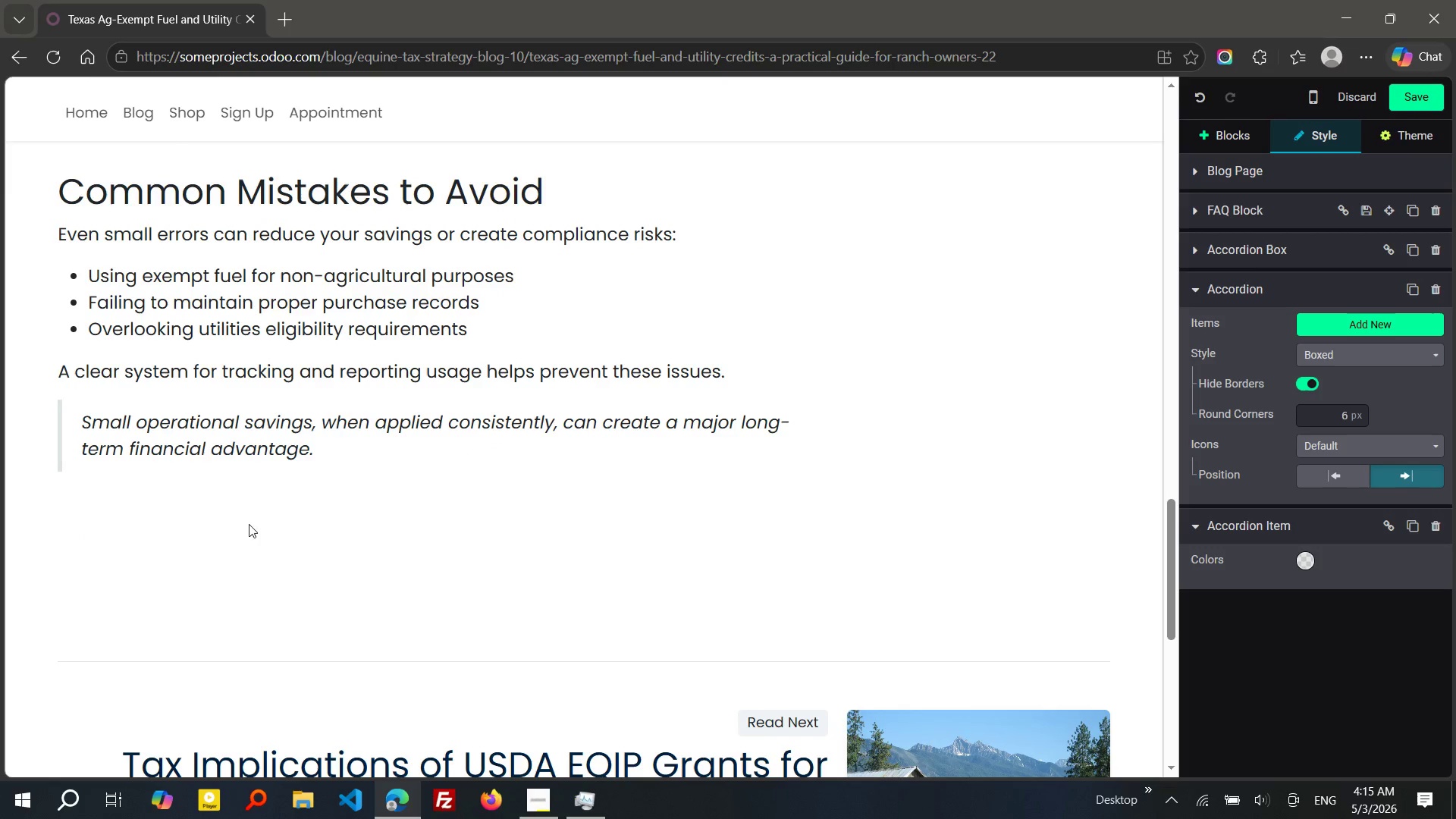 
left_click([222, 499])
 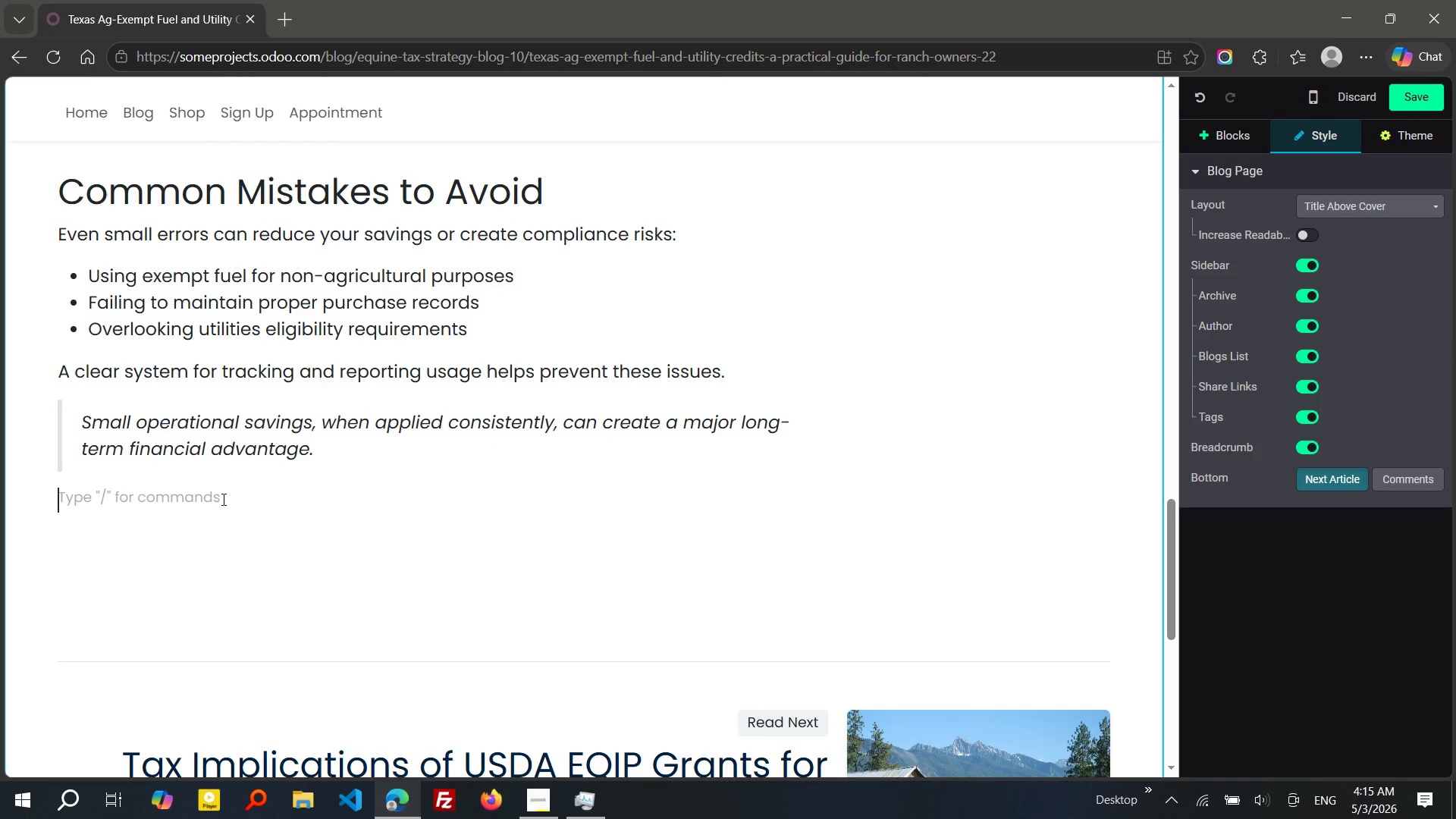 
wait(7.56)
 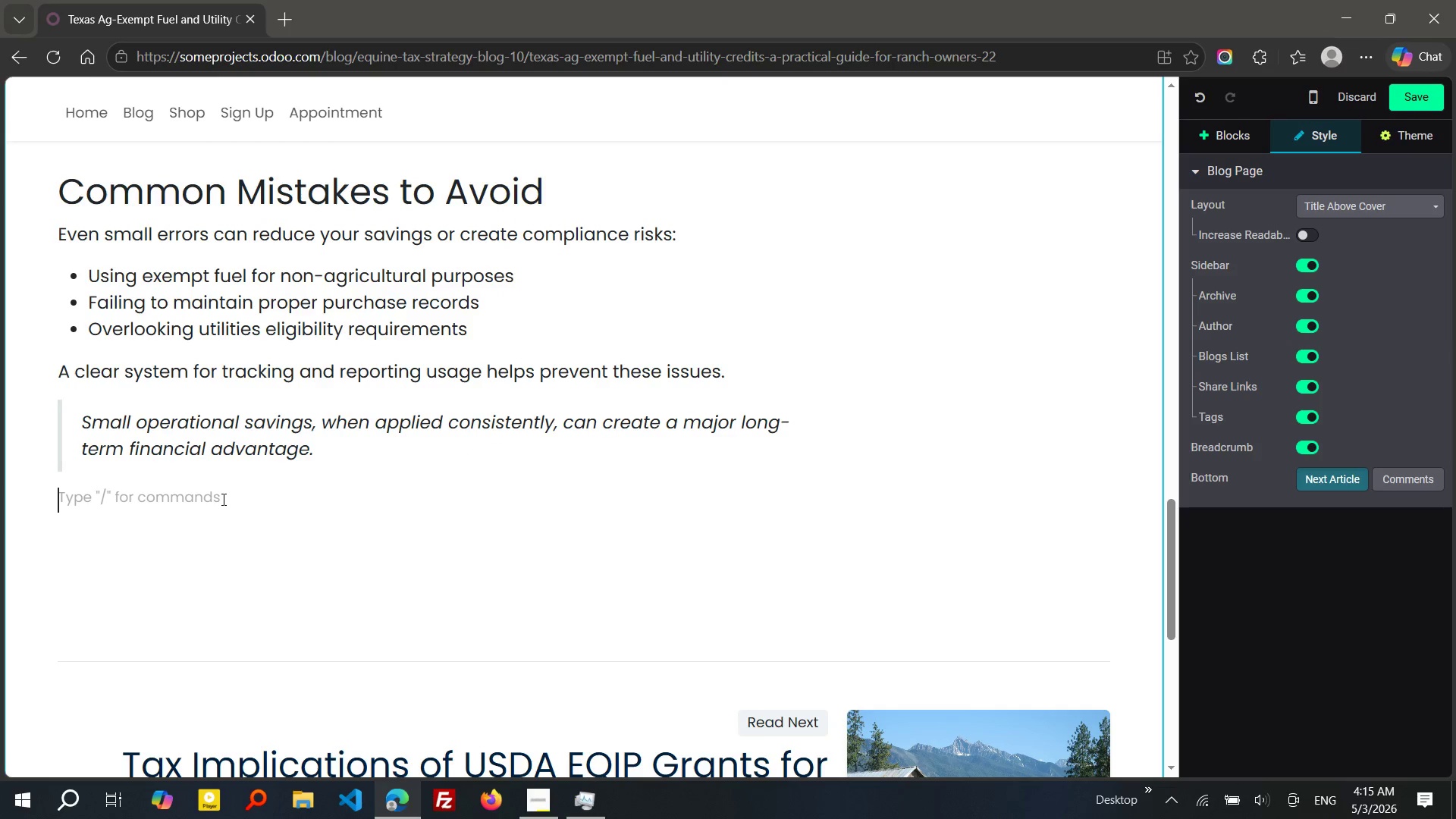 
type(/h2)
 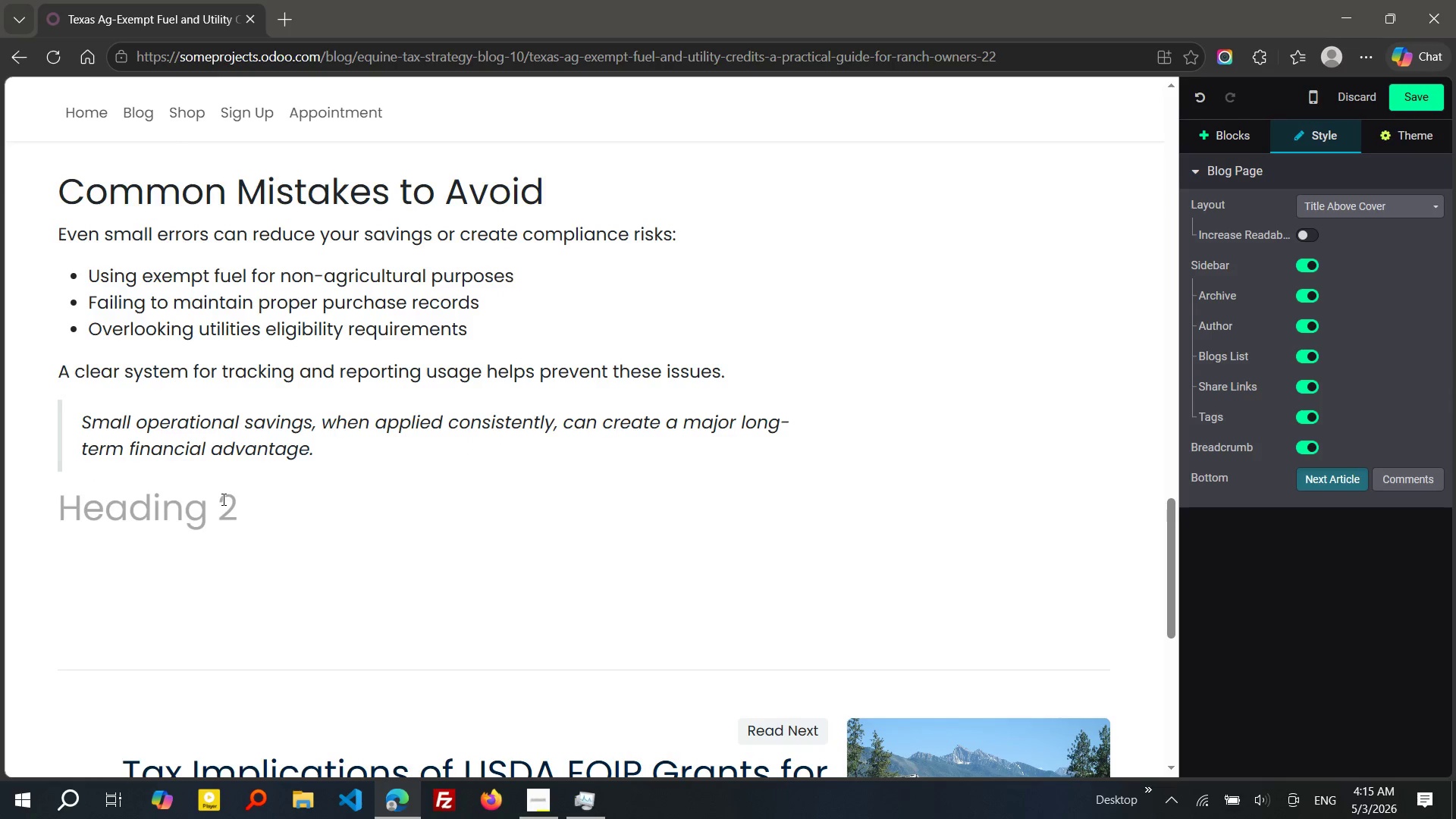 
key(Enter)
 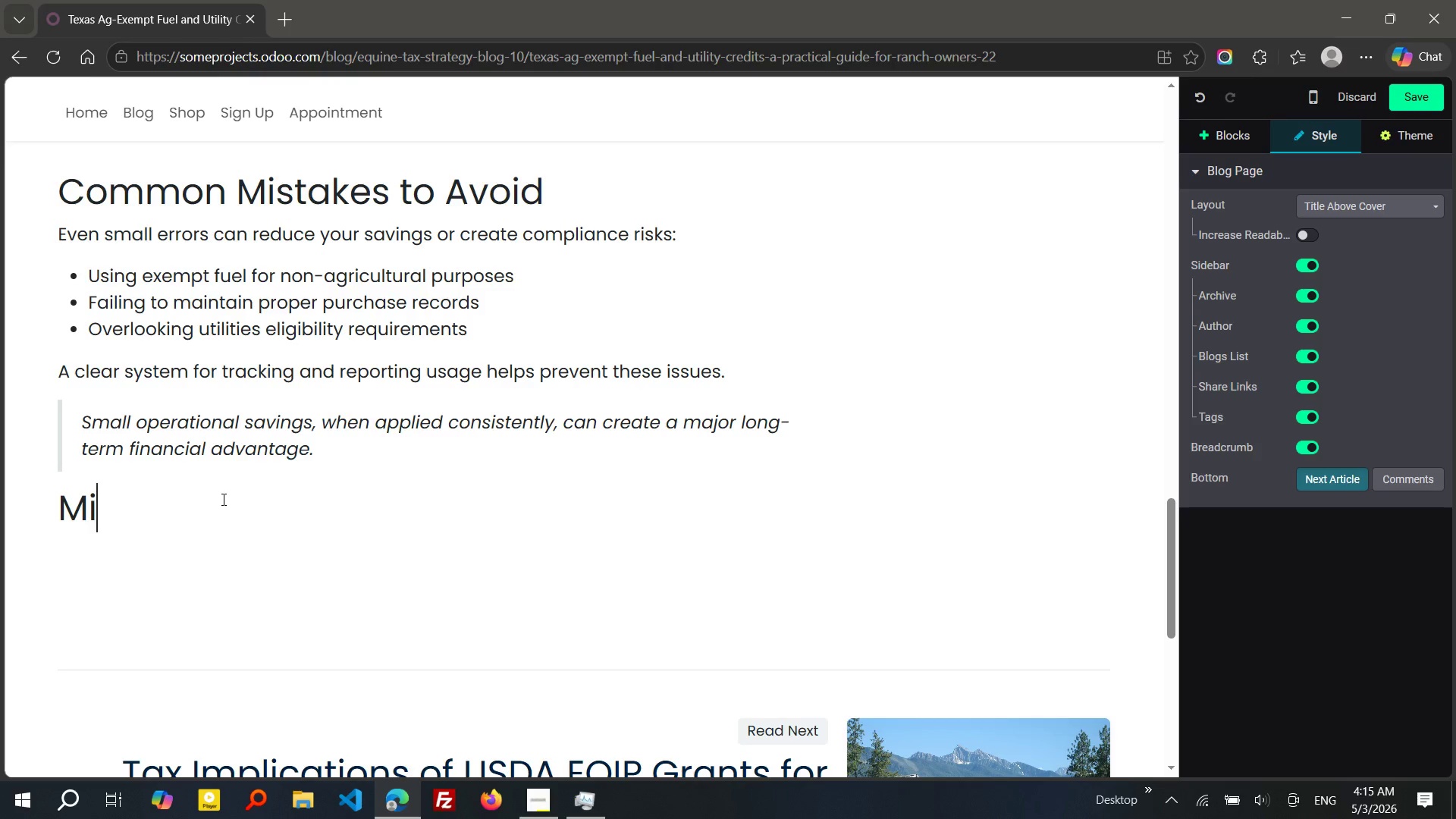 
type(Mii)
key(Backspace)
type(nimizing Long-Term Savings)
 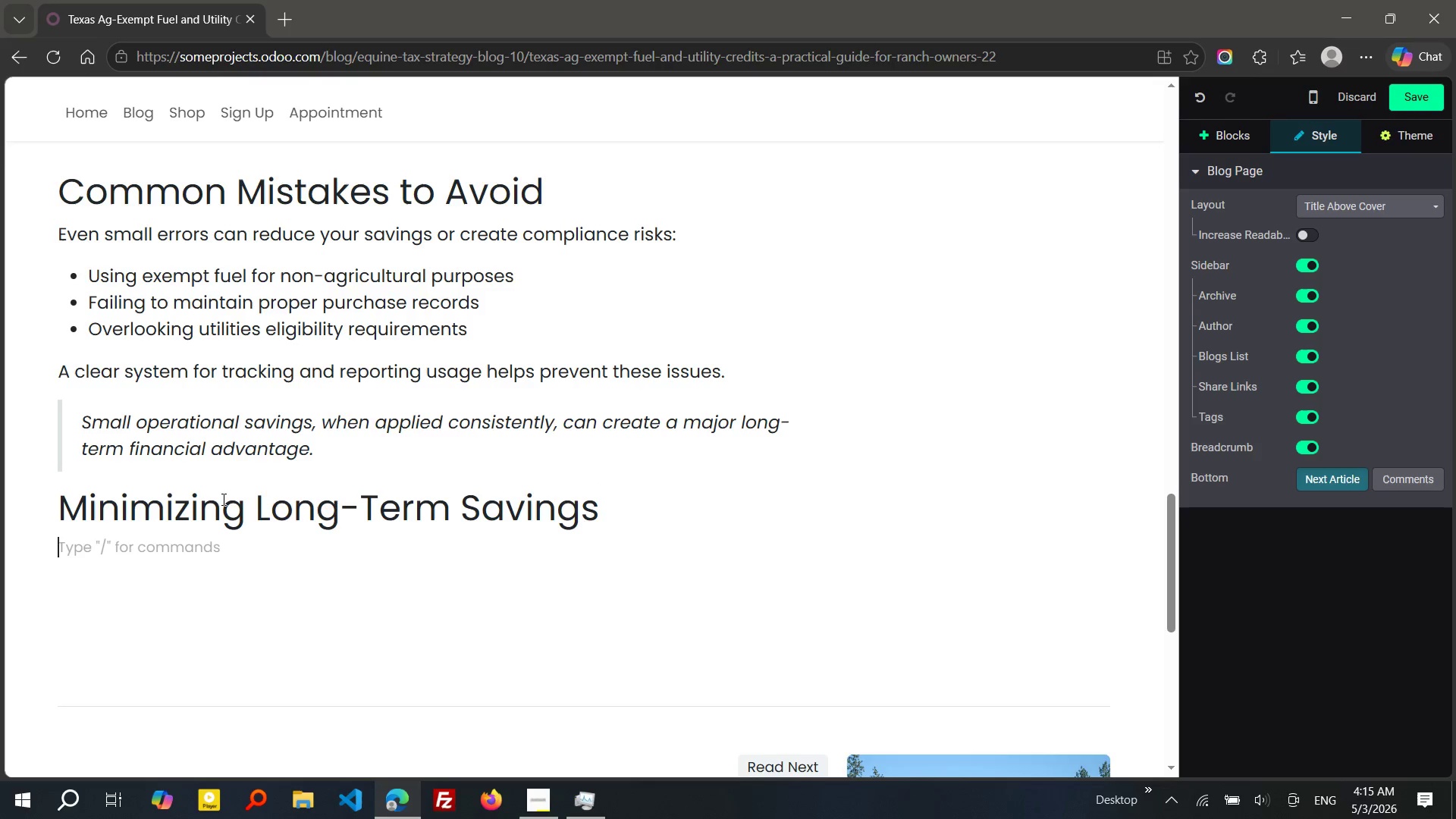 
key(Enter)
 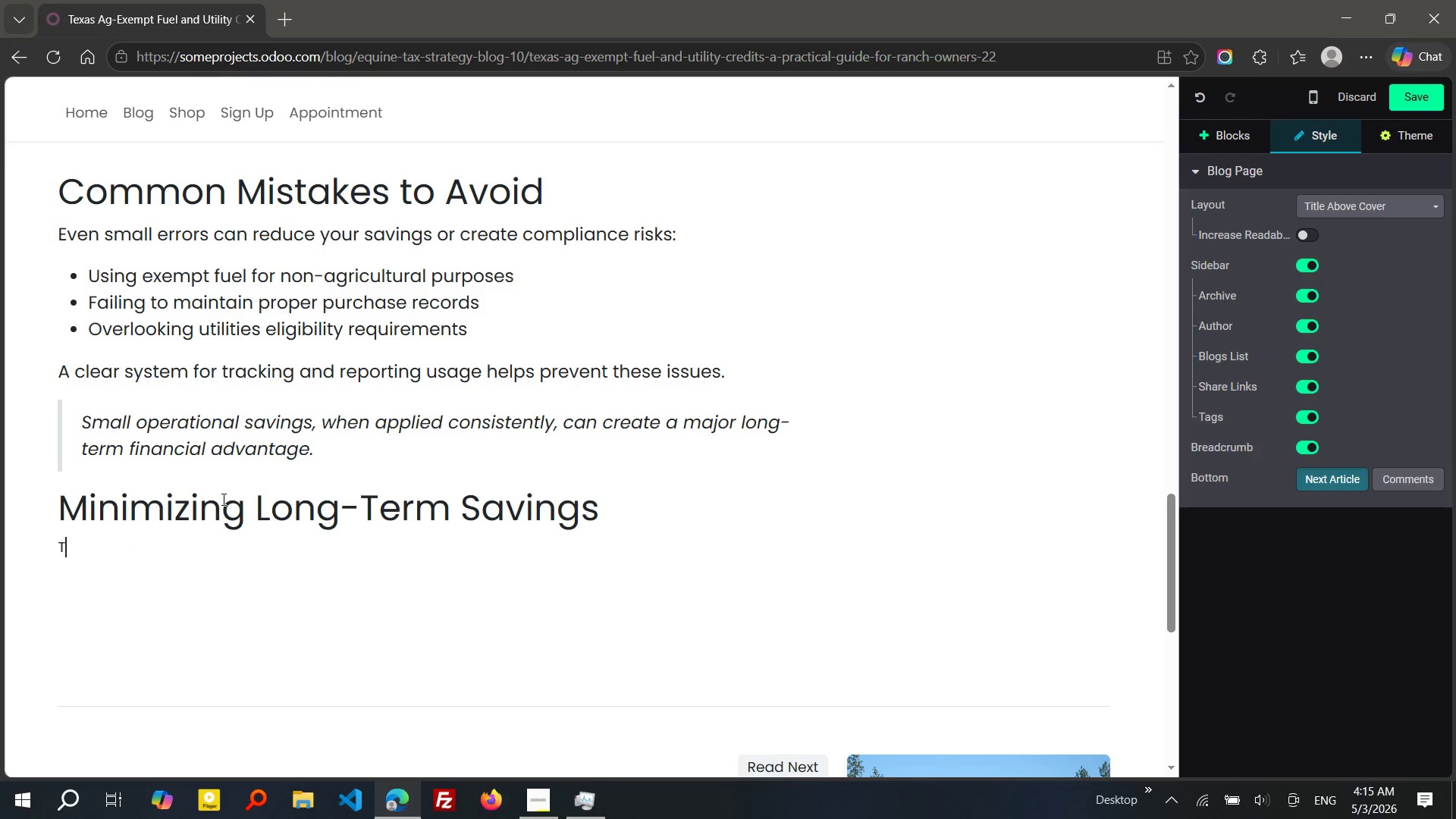 
key(Shift+ShiftRight)
 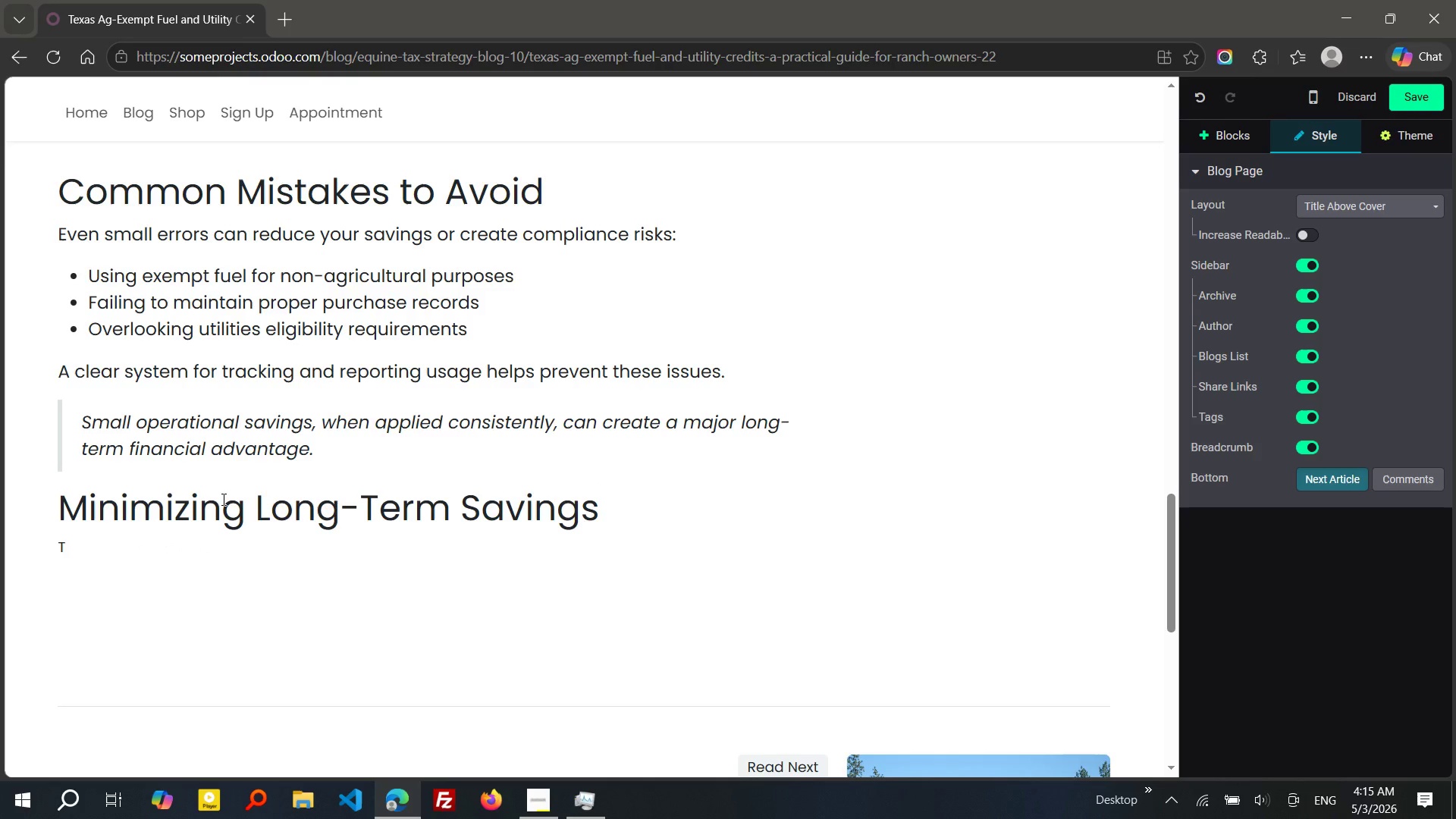 
key(Shift+T)
 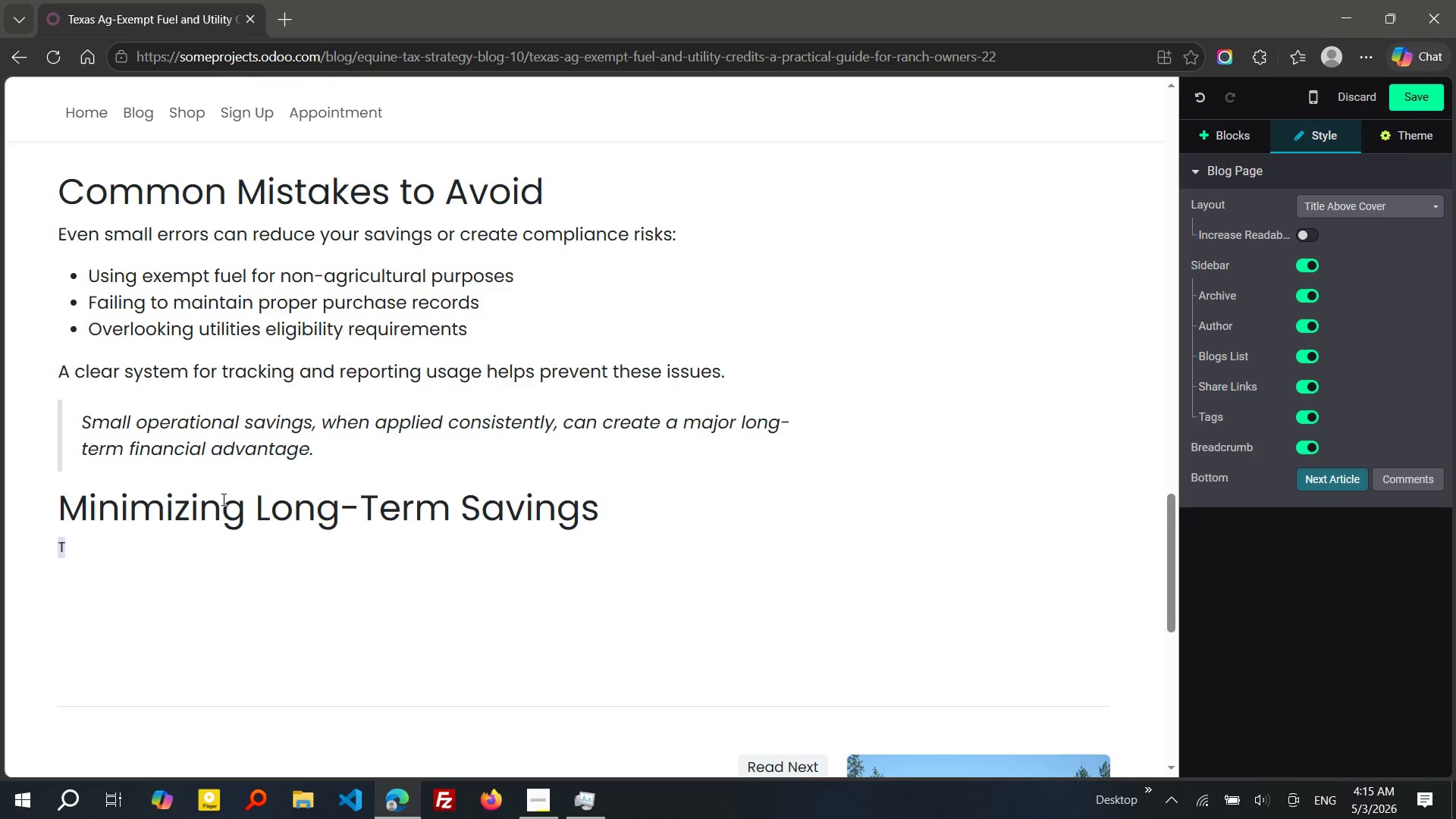 
key(Shift+ArrowLeft)
 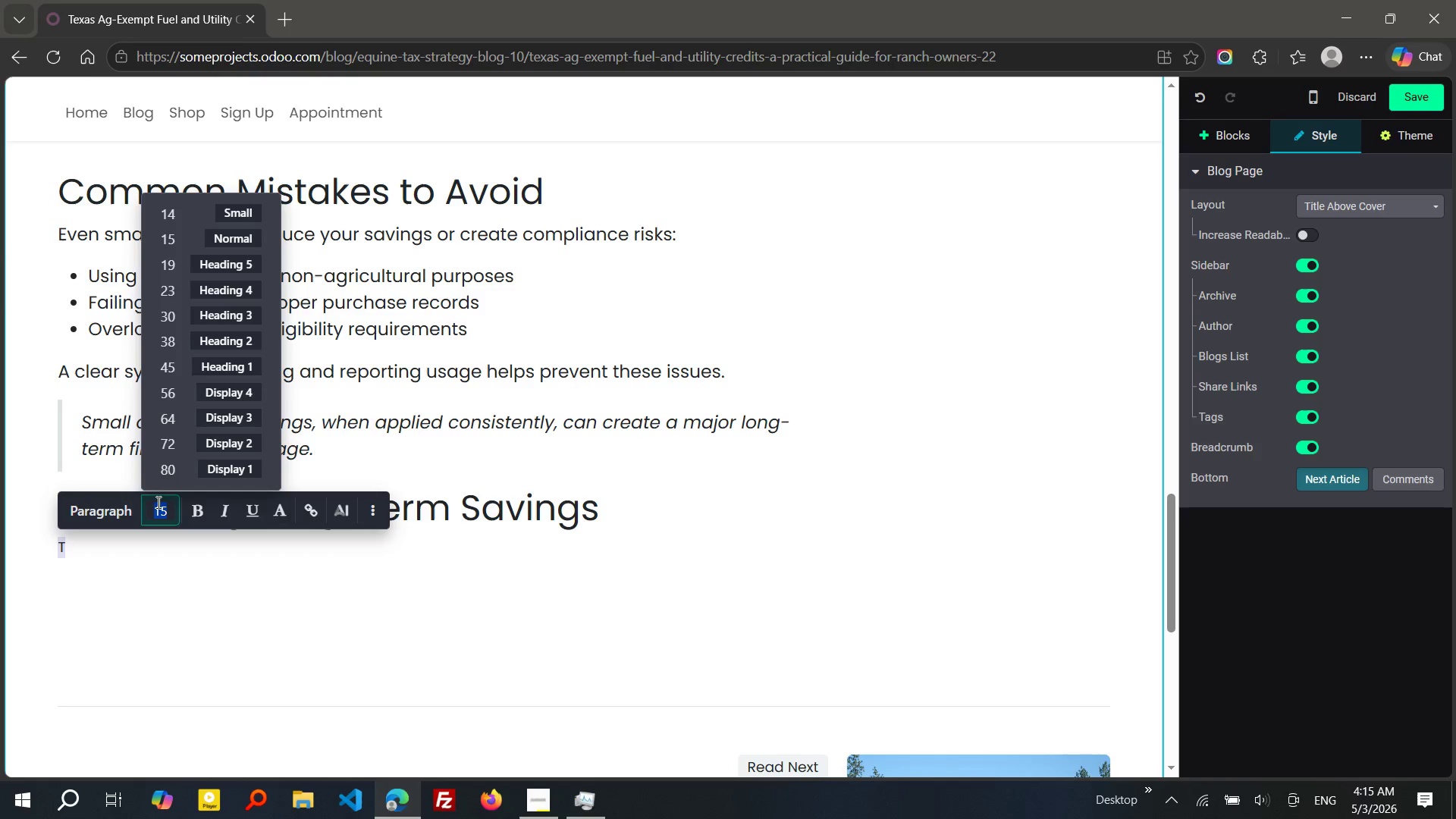 
left_click([157, 502])
 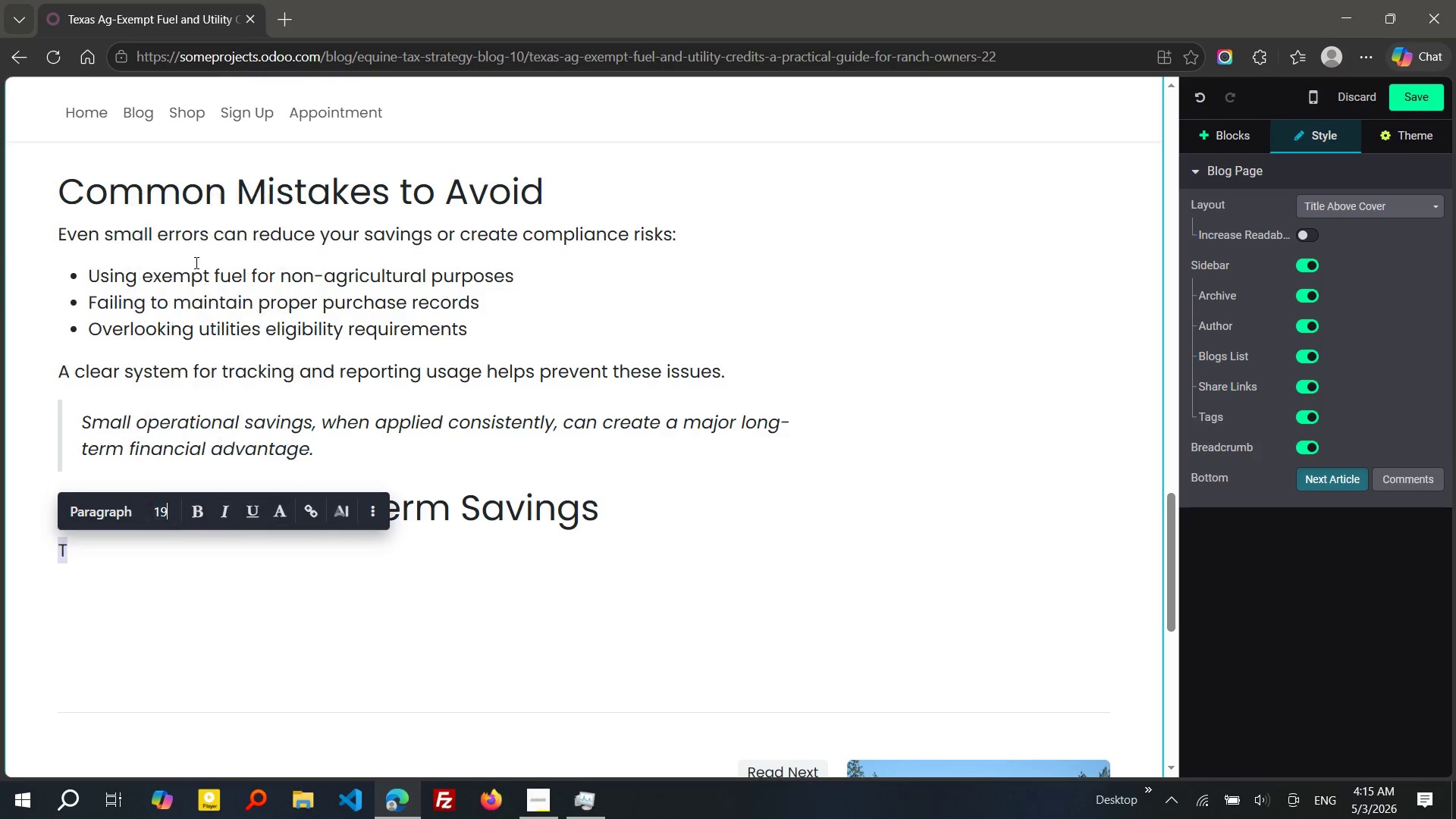 
left_click([195, 262])
 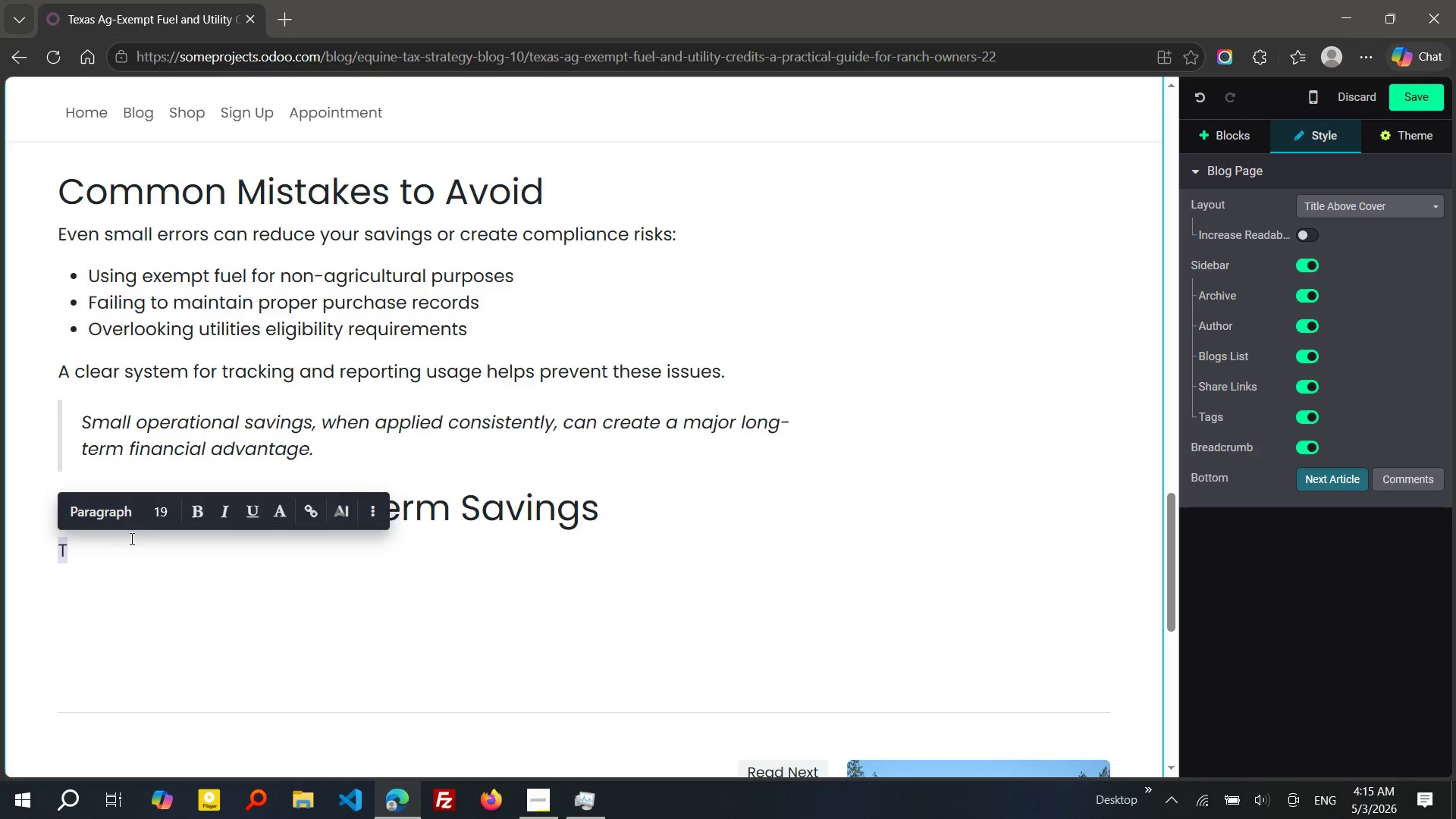 
left_click([130, 538])
 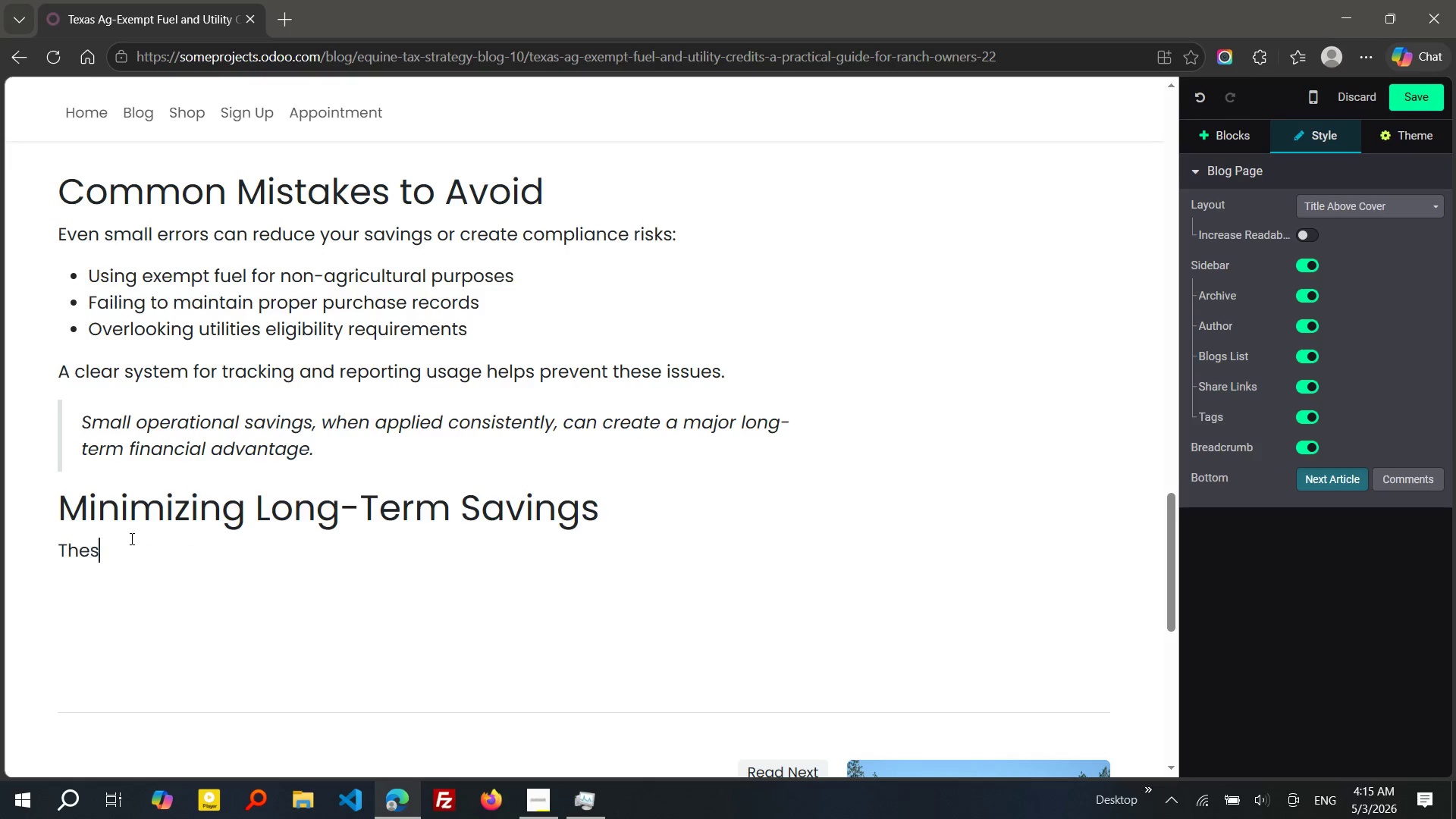 
type(hese exemptions are not just)
 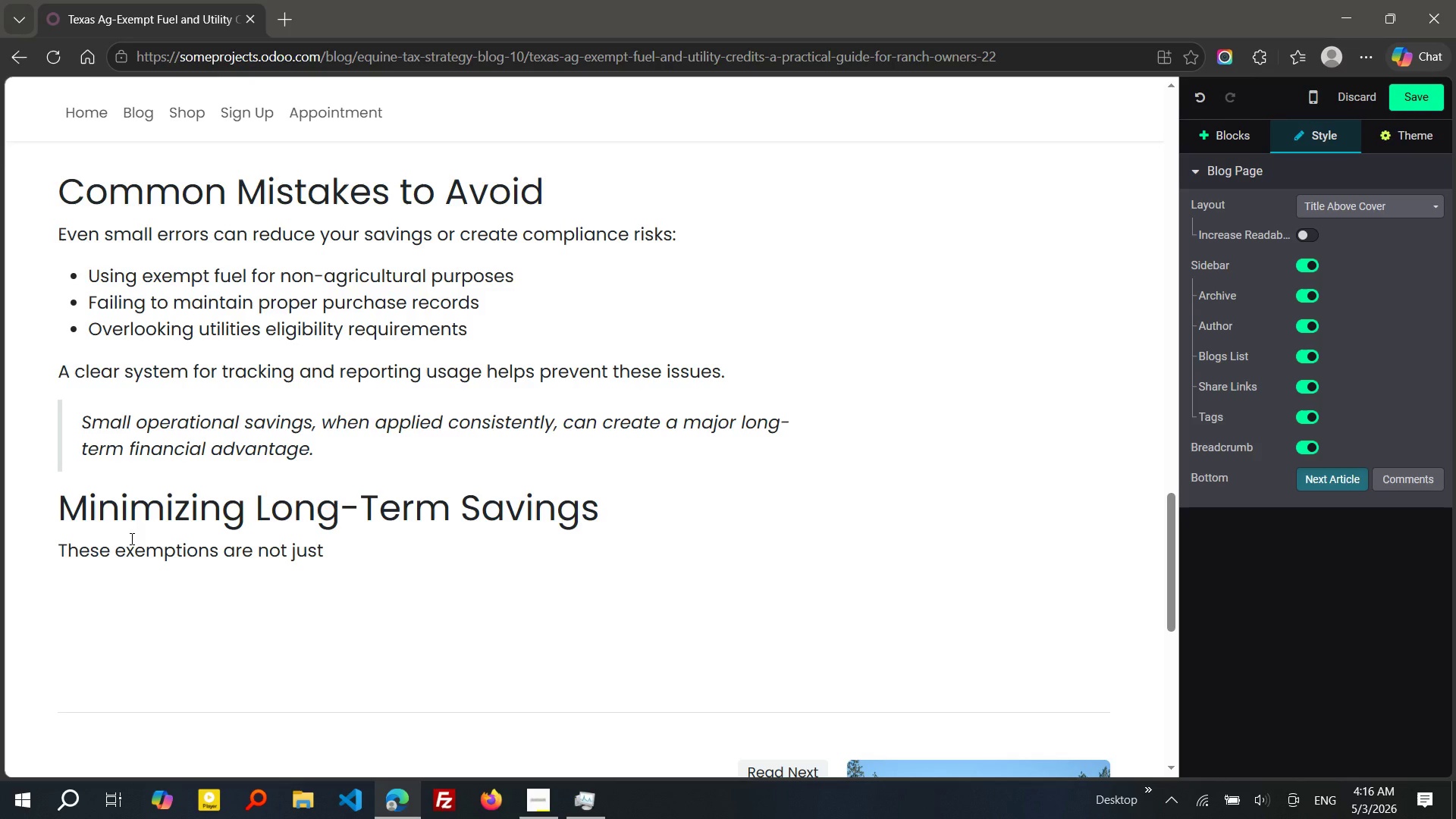 
wait(5.72)
 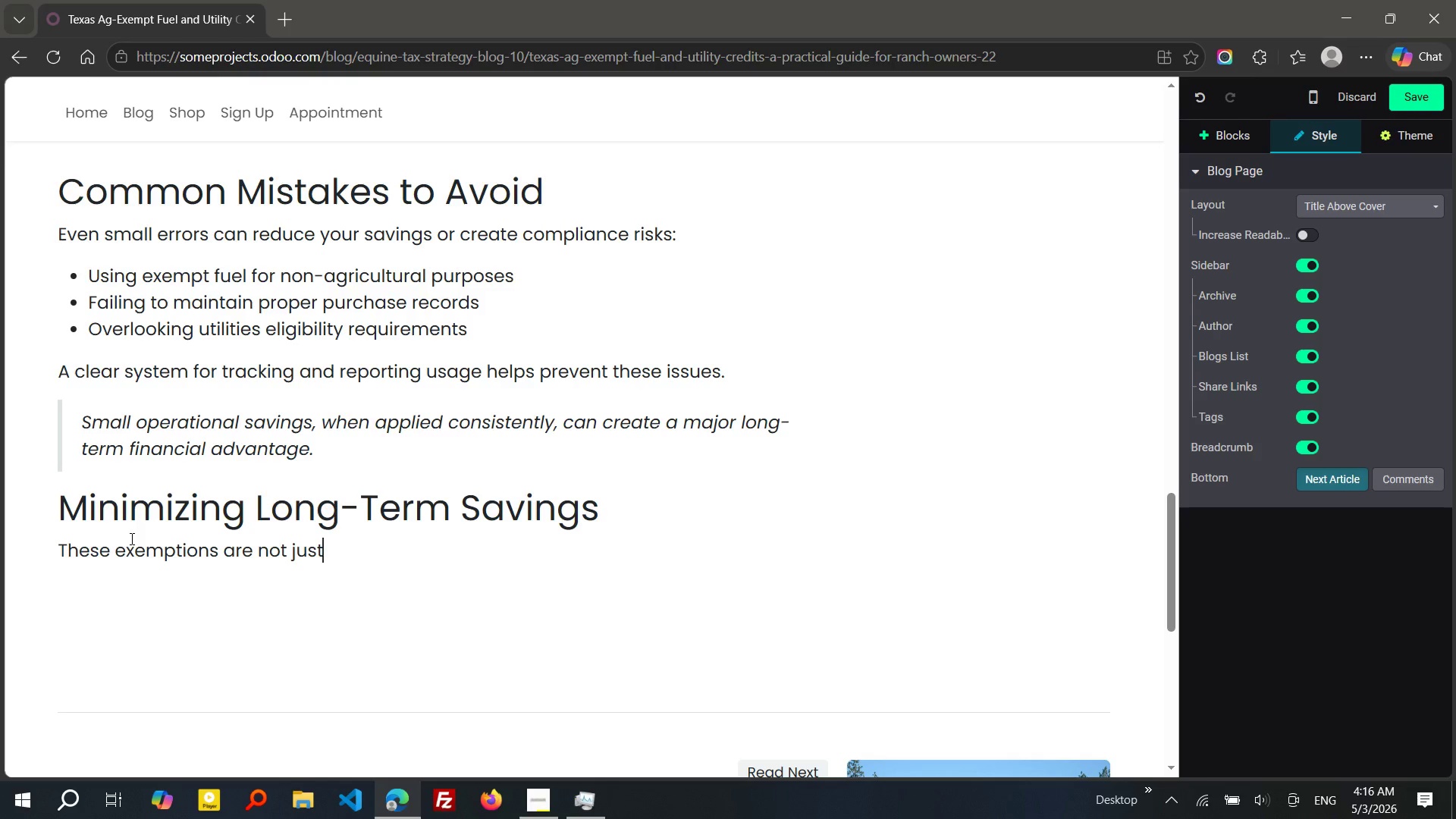 
type( about cutting consts today; tha)
key(Backspace)
key(Backspace)
key(Backspace)
key(Backspace)
key(Backspace)
type(. They are part of a broader financial strategy for your rac)
key(Backspace)
type(nch.)
 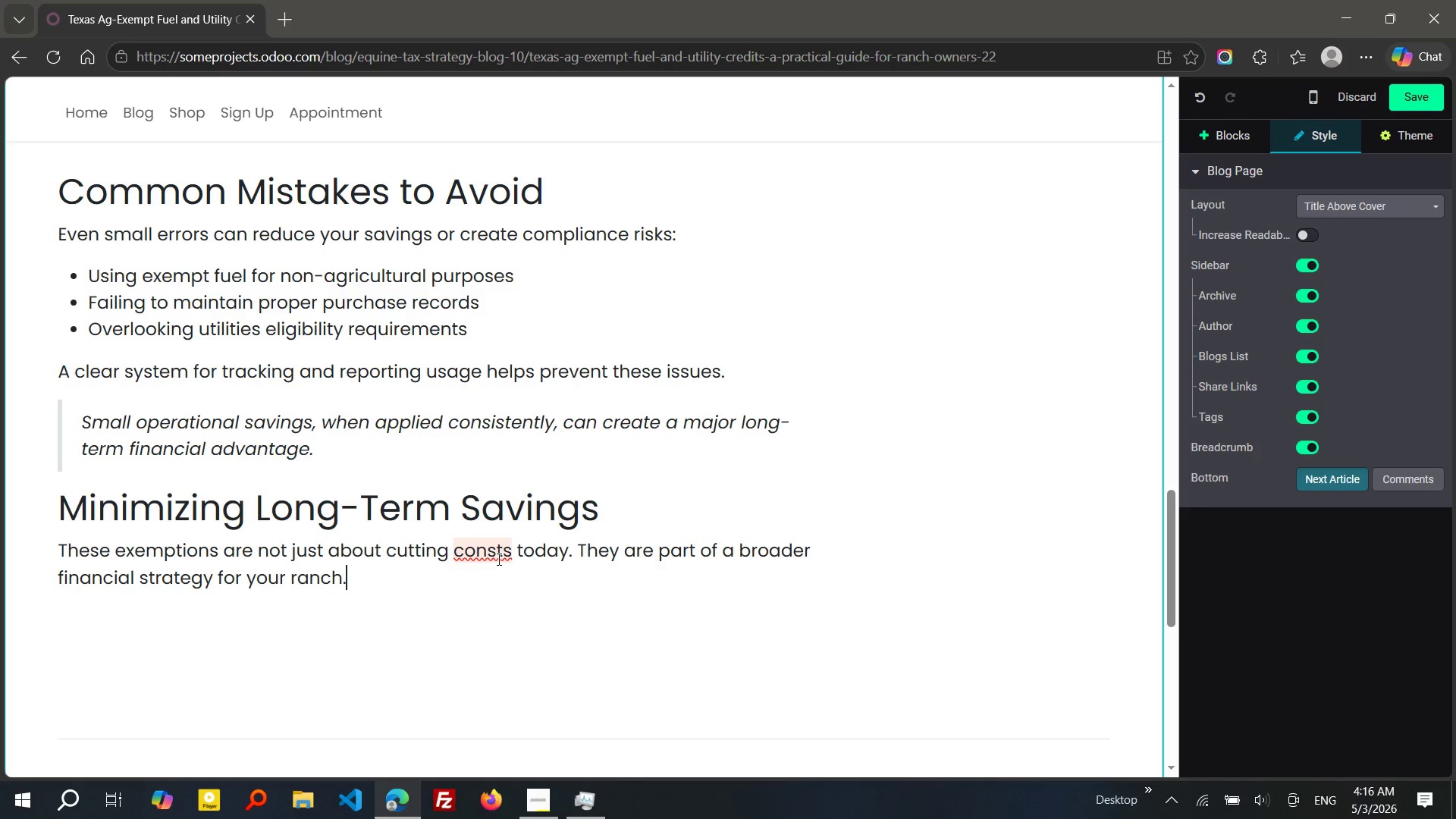 
wait(9.02)
 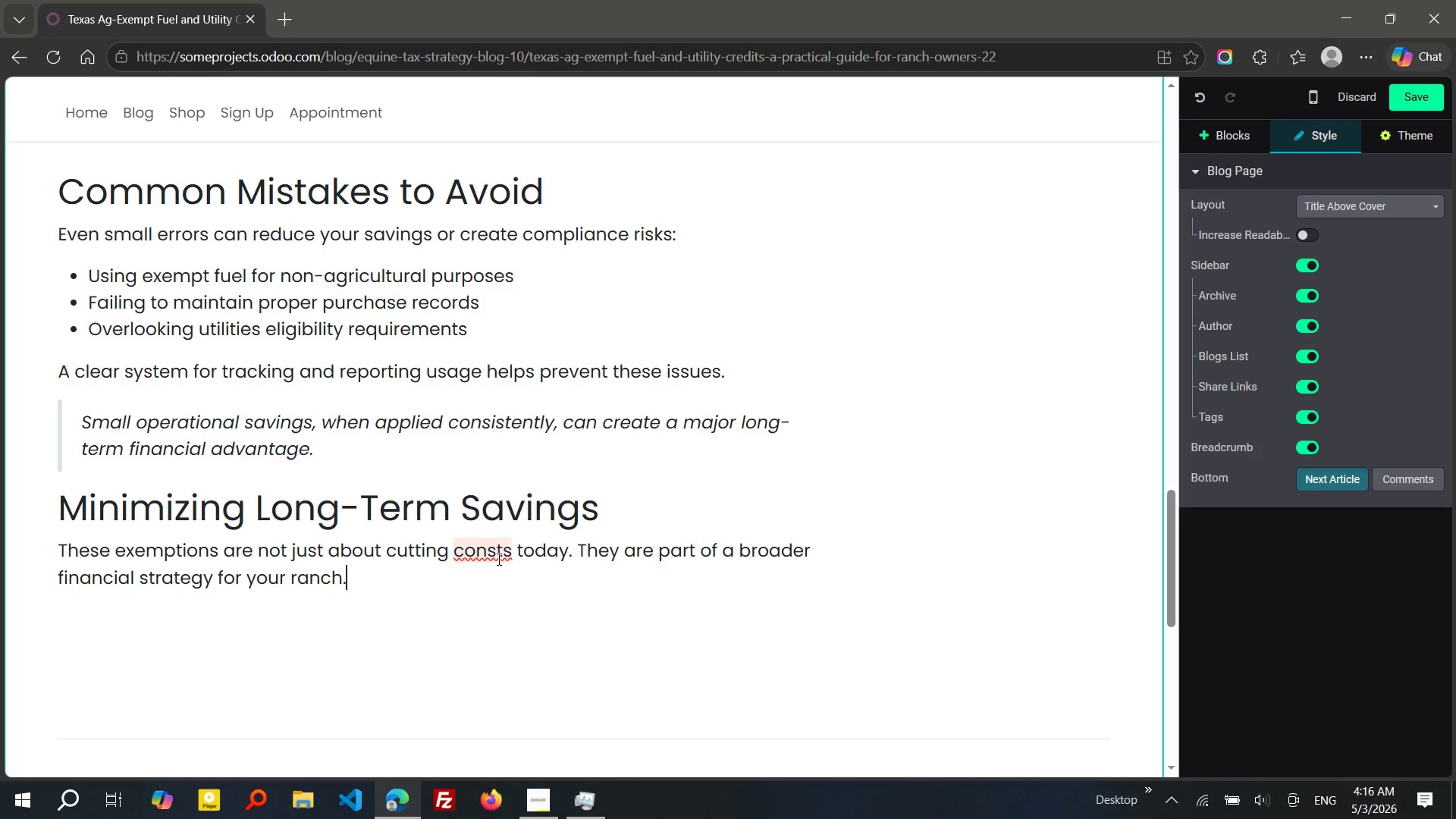 
left_click([485, 552])
 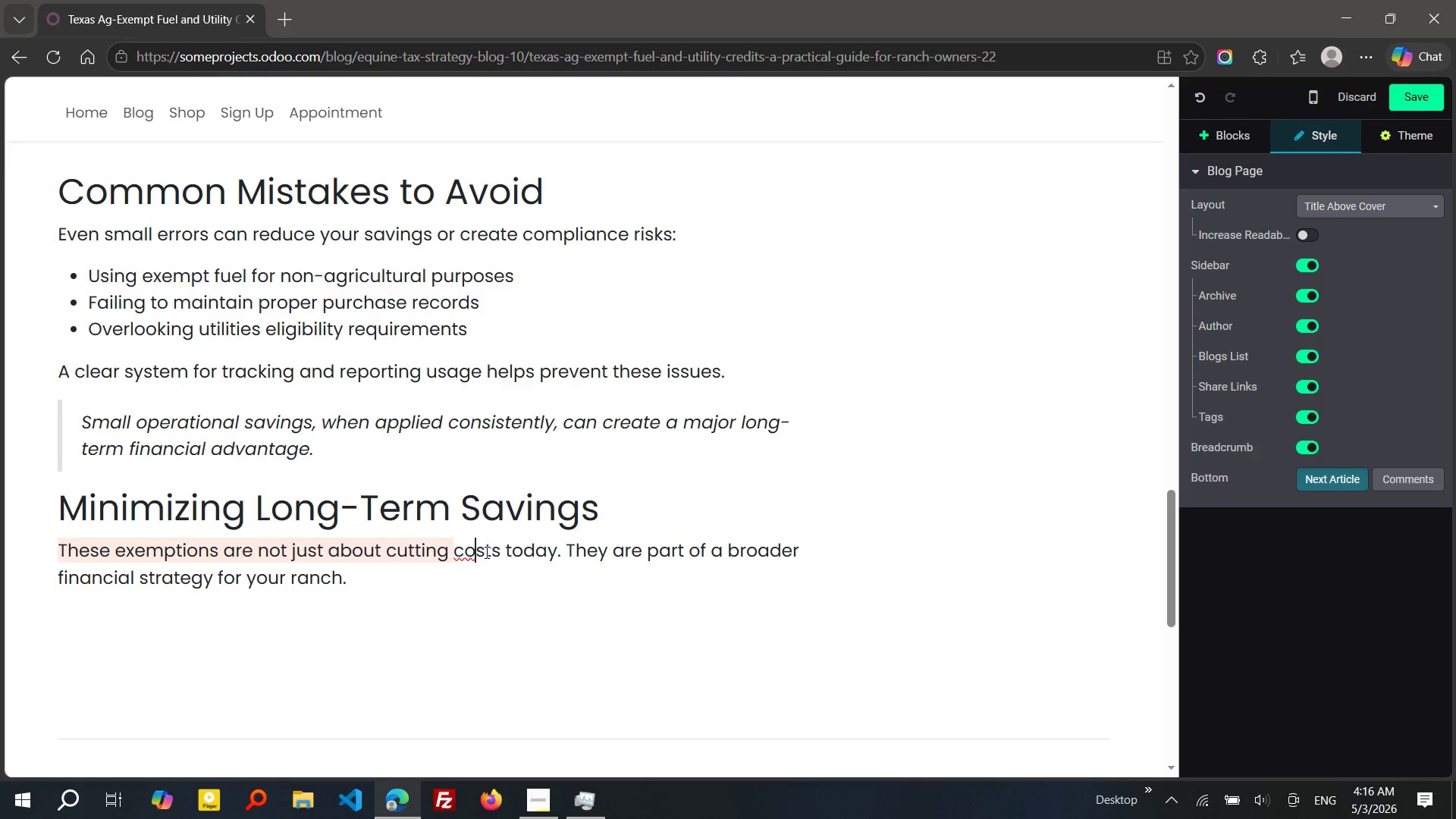 
key(Backspace)
 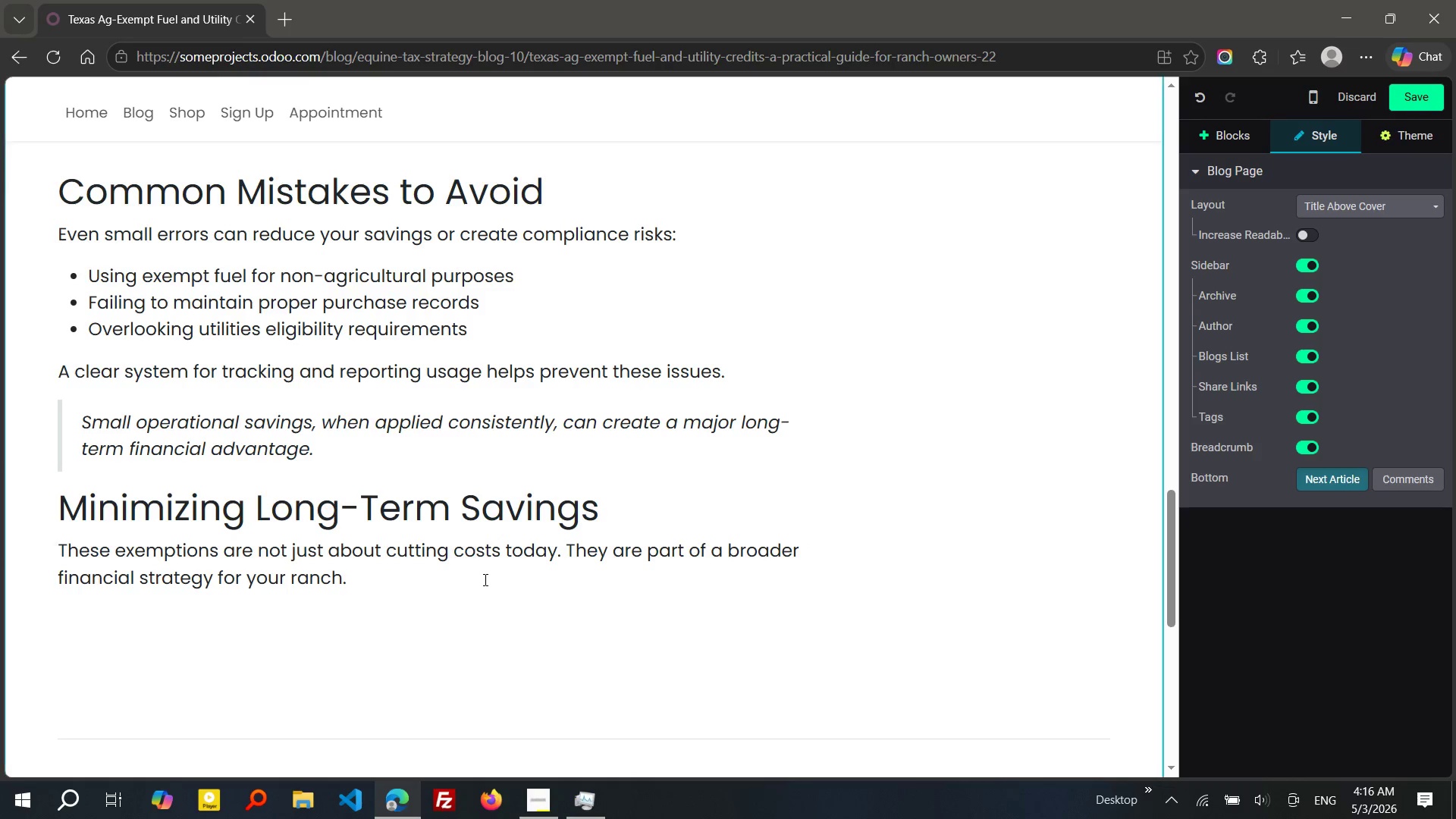 
left_click([484, 579])
 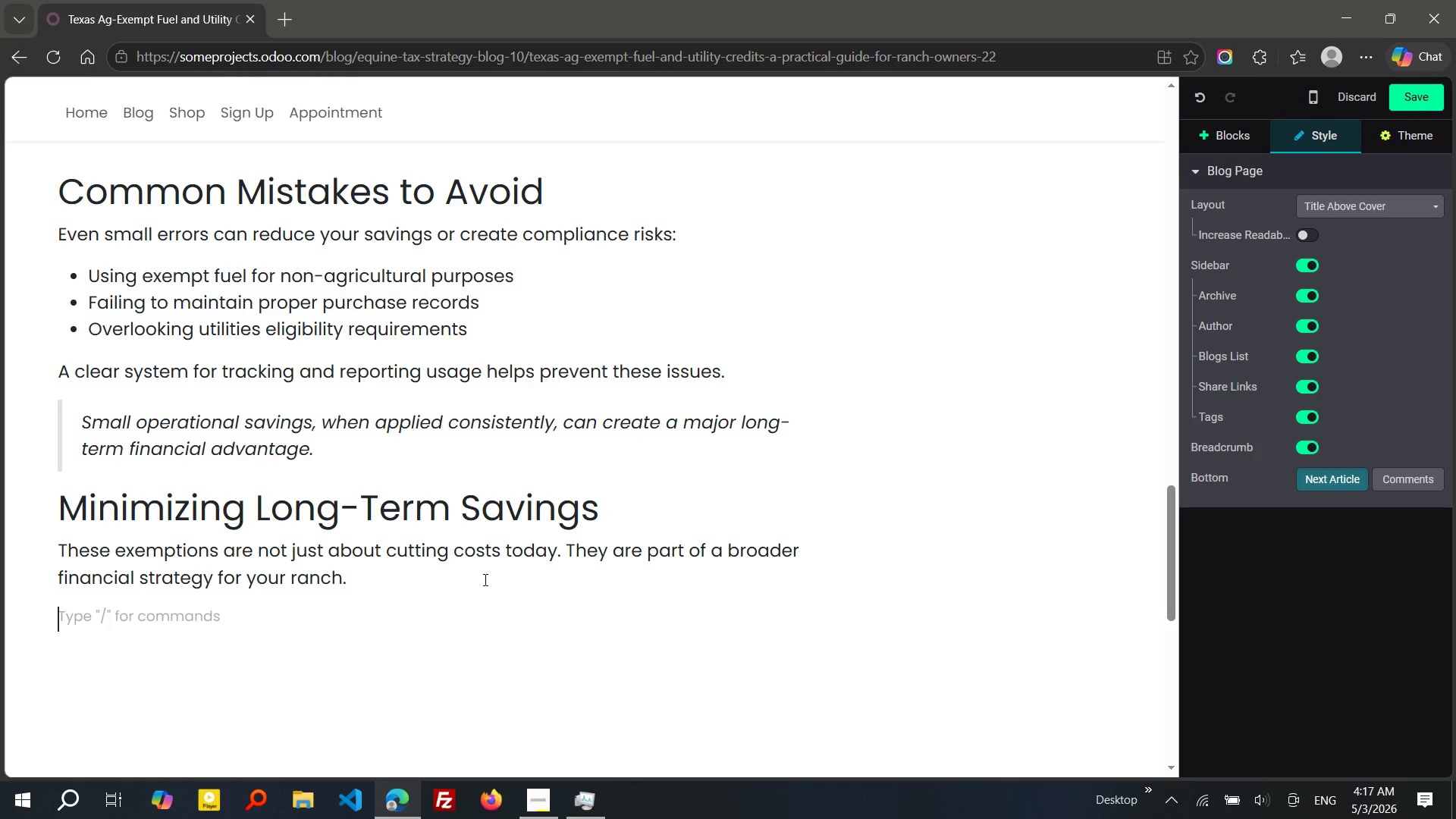 
key(Enter)
 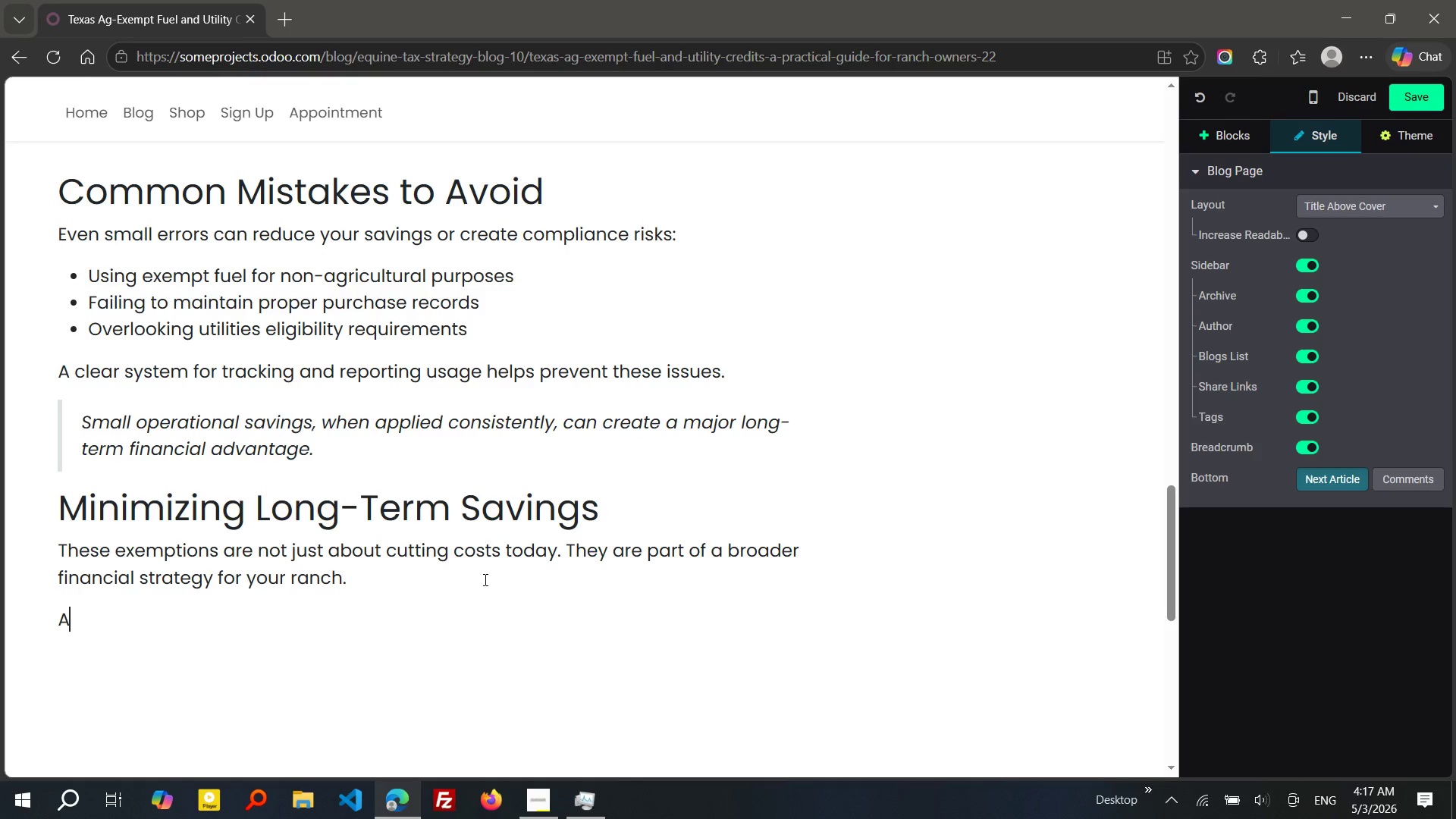 
type(A proactive approach helps you:)
 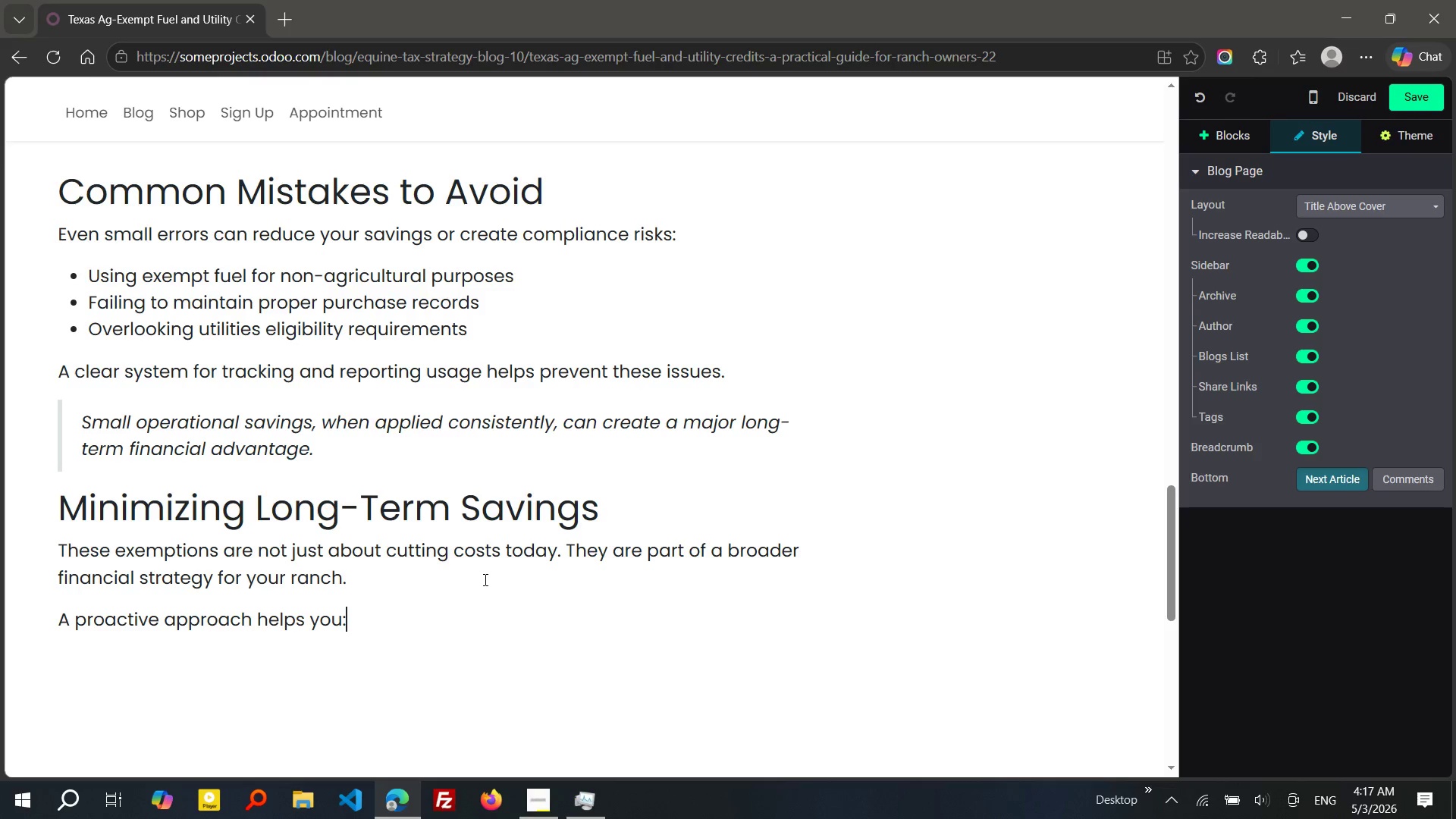 
key(Enter)
 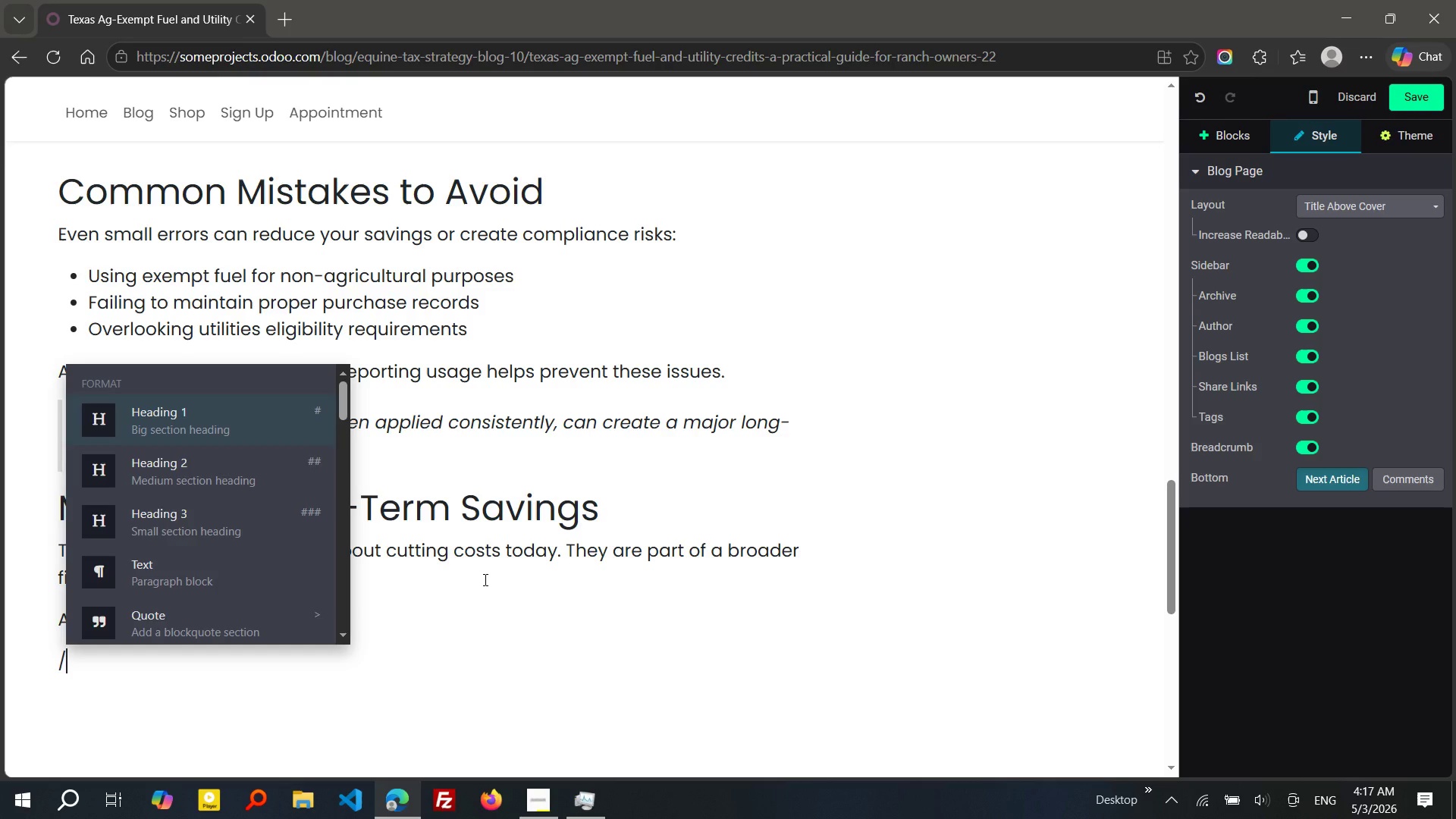 
type(/bull)
 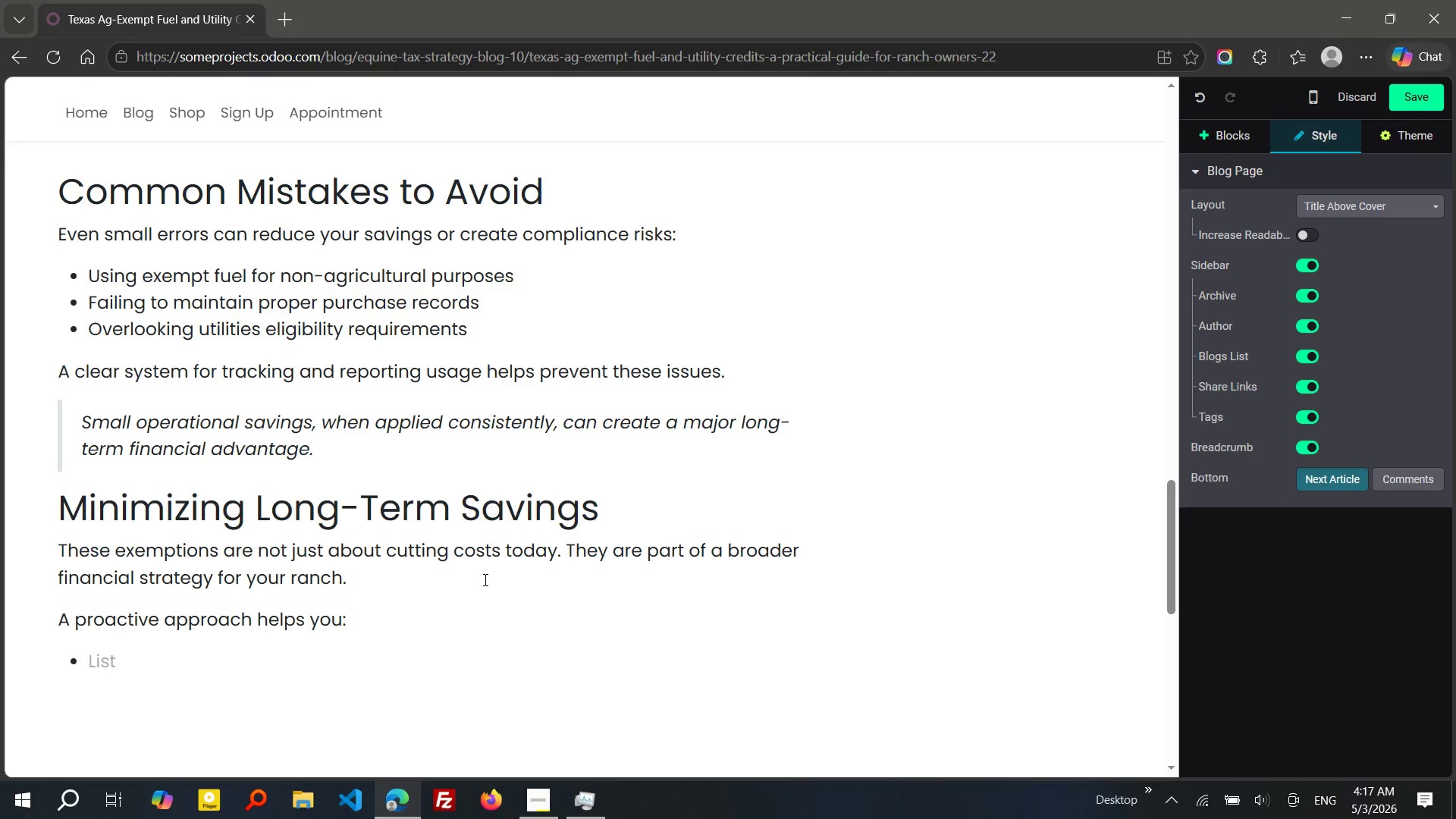 
key(Enter)
 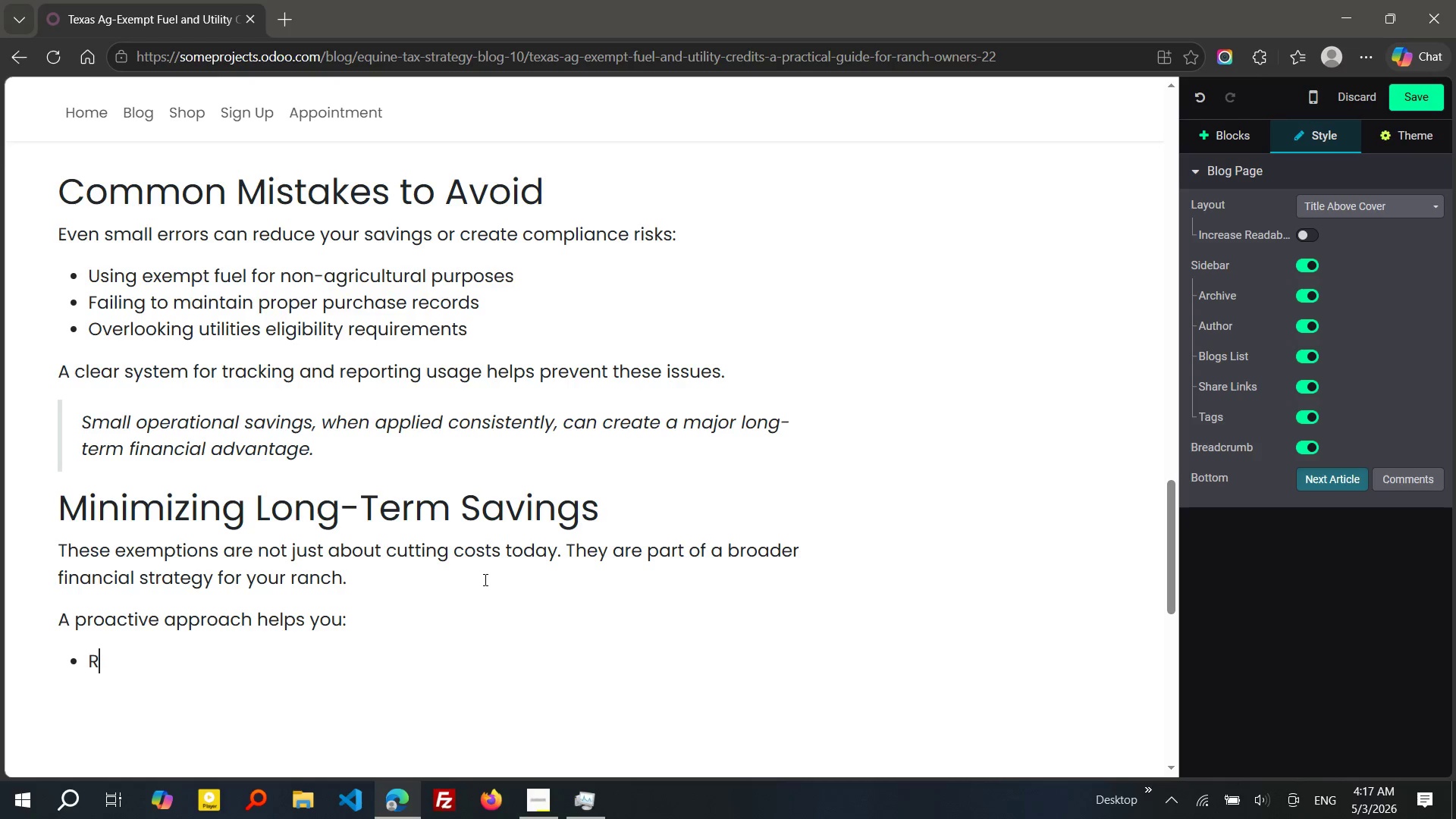 
type(Reduce recurring operational expenses)
 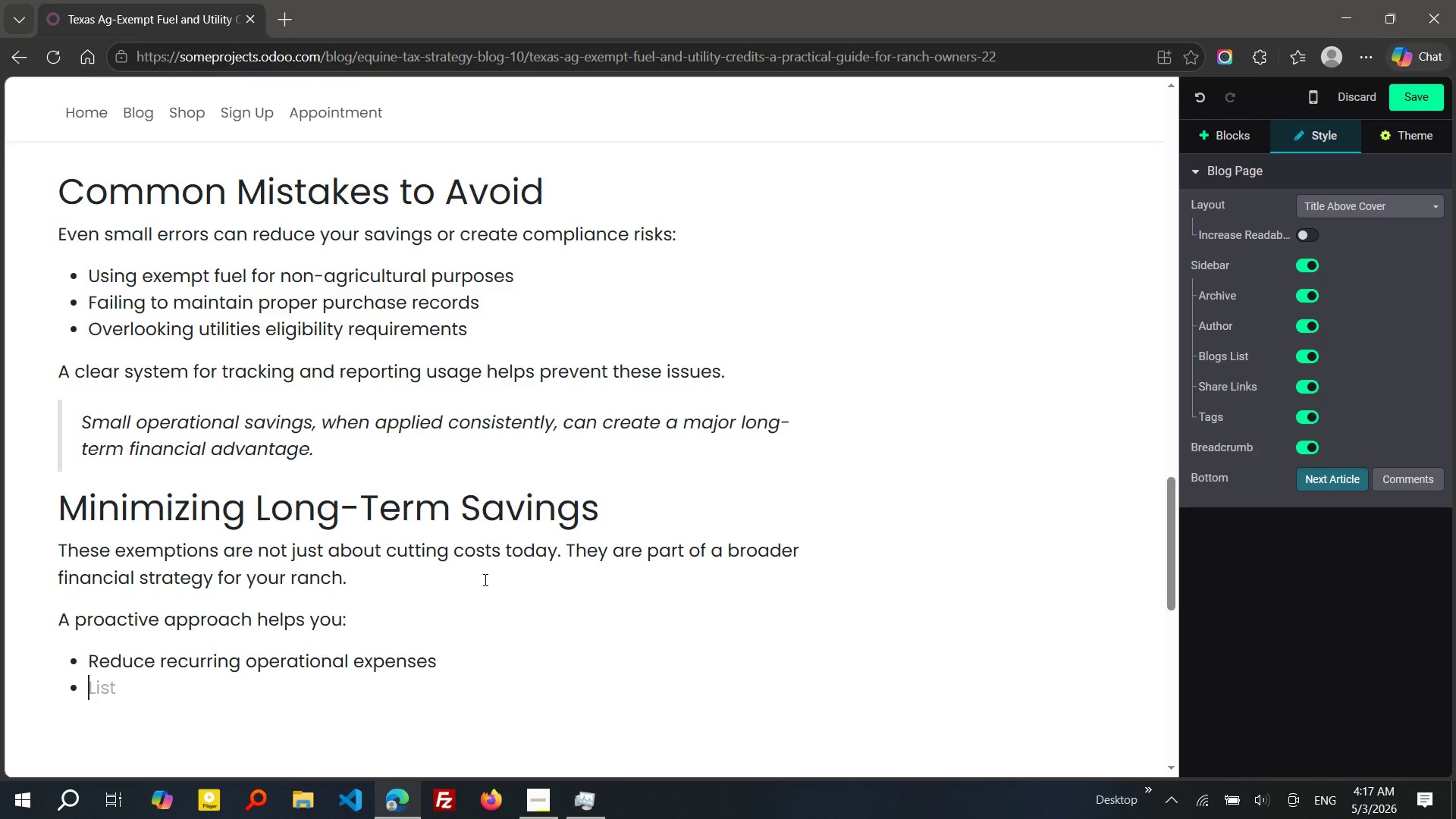 
key(Enter)
 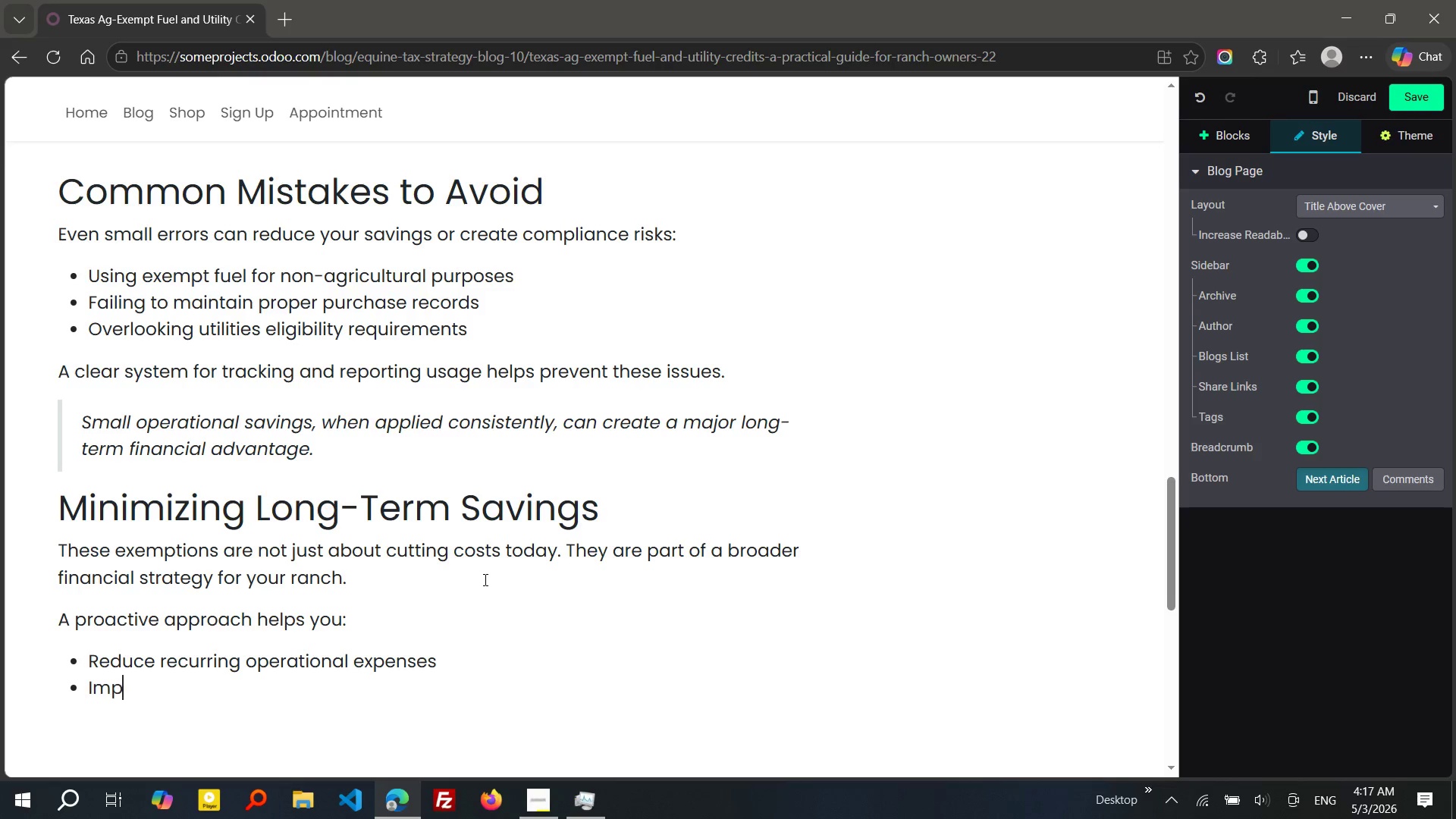 
type(Improve lno)
key(Backspace)
key(Backspace)
type(ong-term budgeting accuracy)
 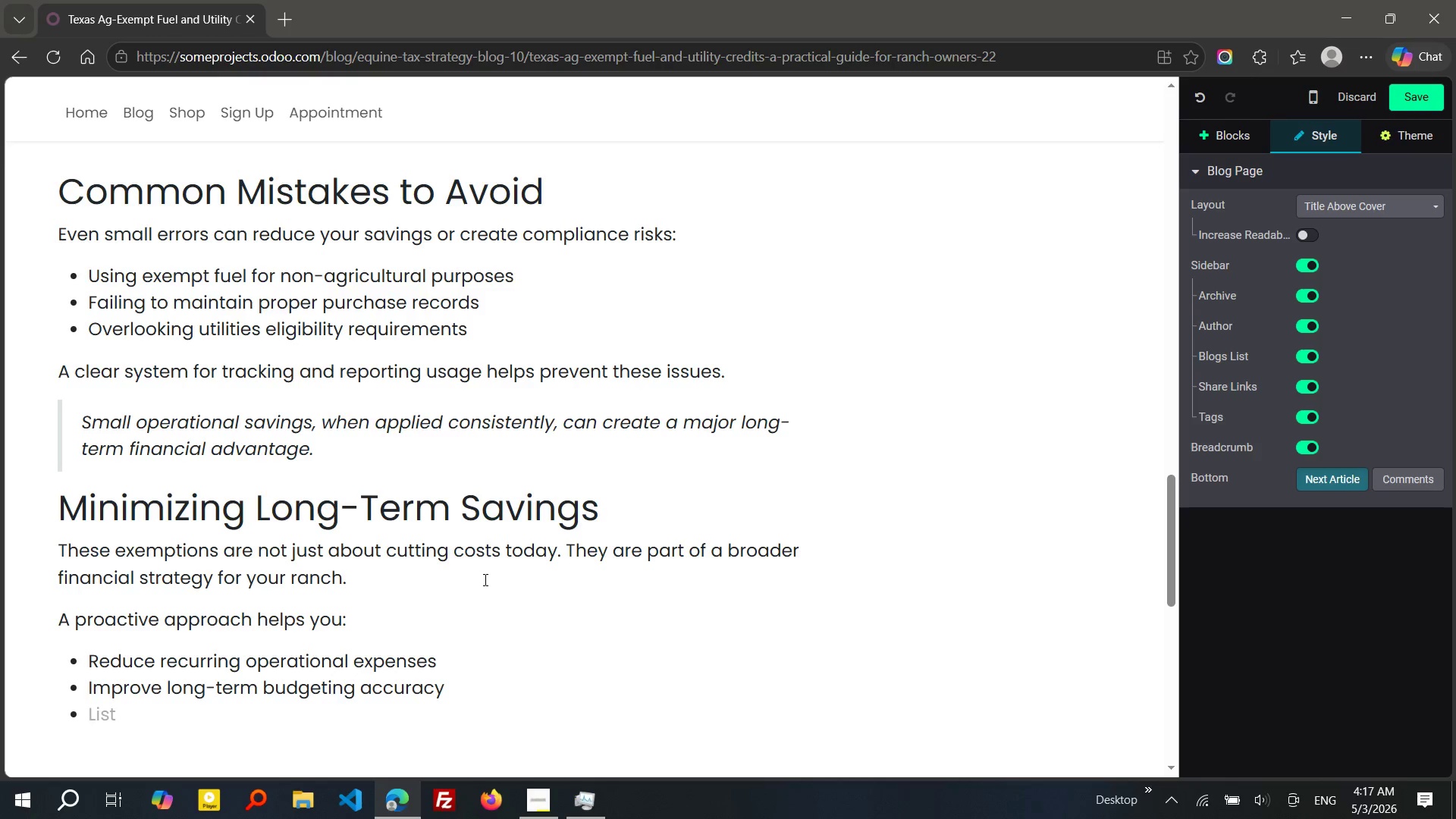 
key(Enter)
 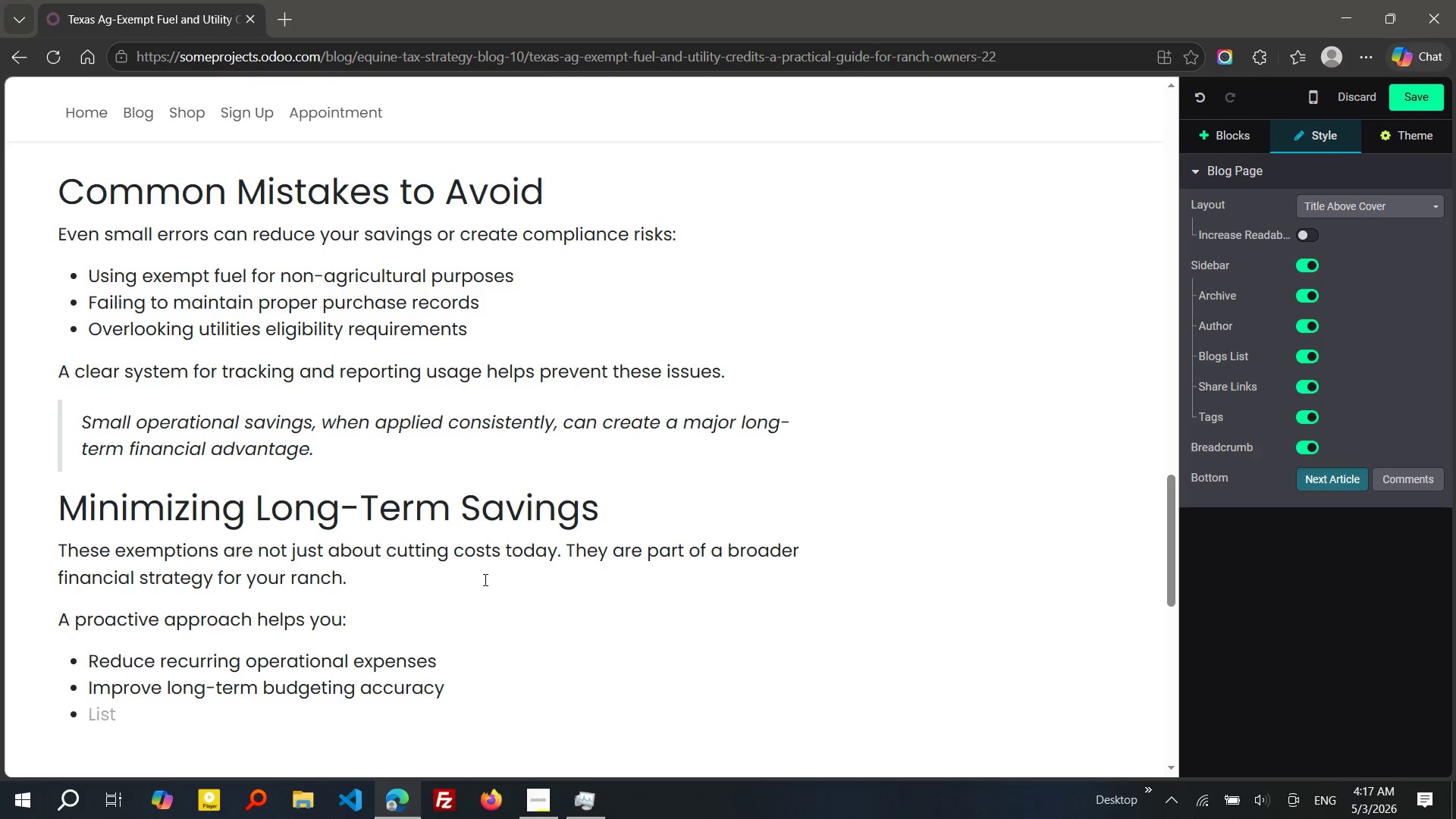 
type(STREngthening ovea)
key(Backspace)
type(rall financila)
key(Backspace)
key(Backspace)
type(al)
 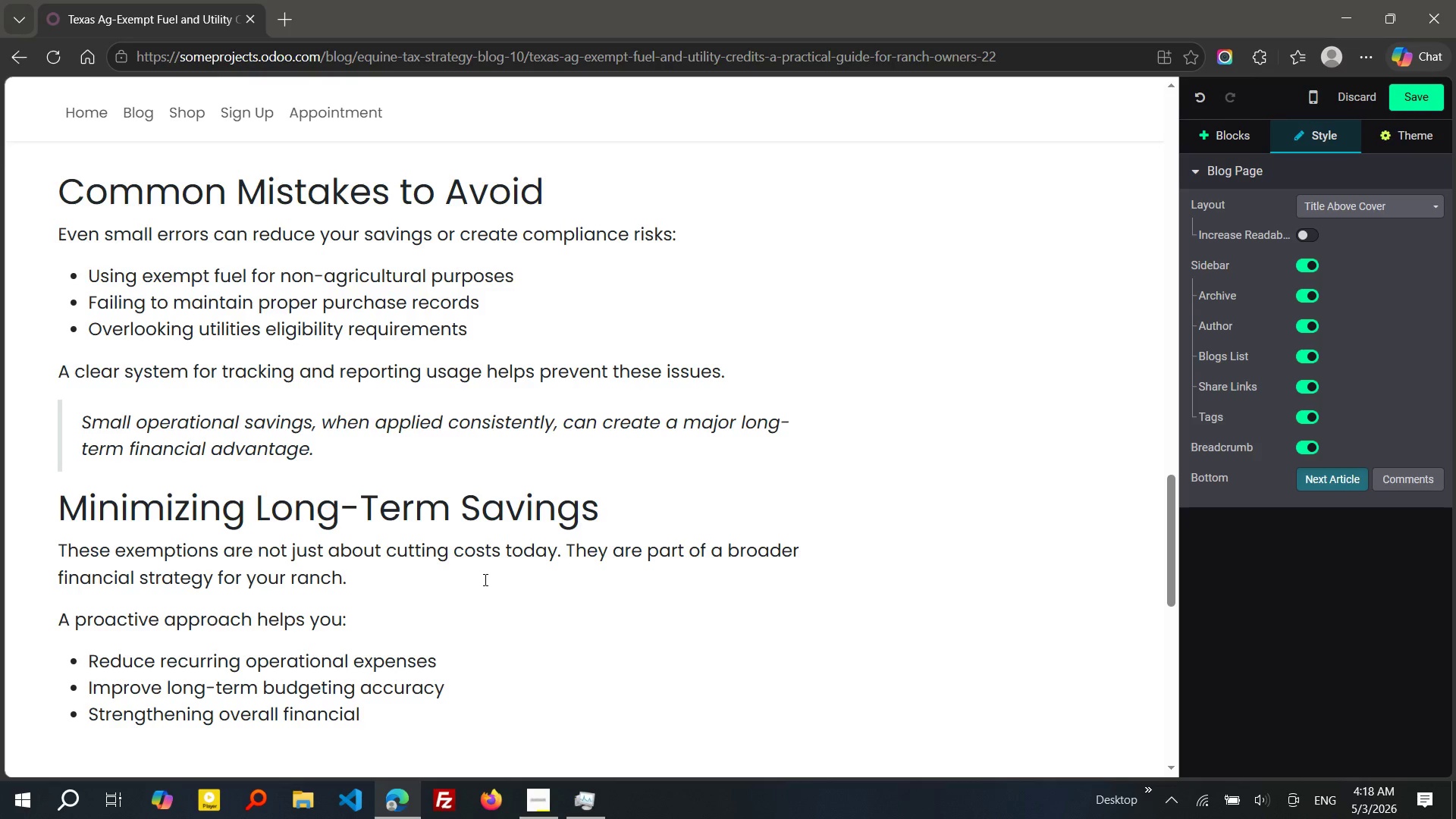 
type( stability)
 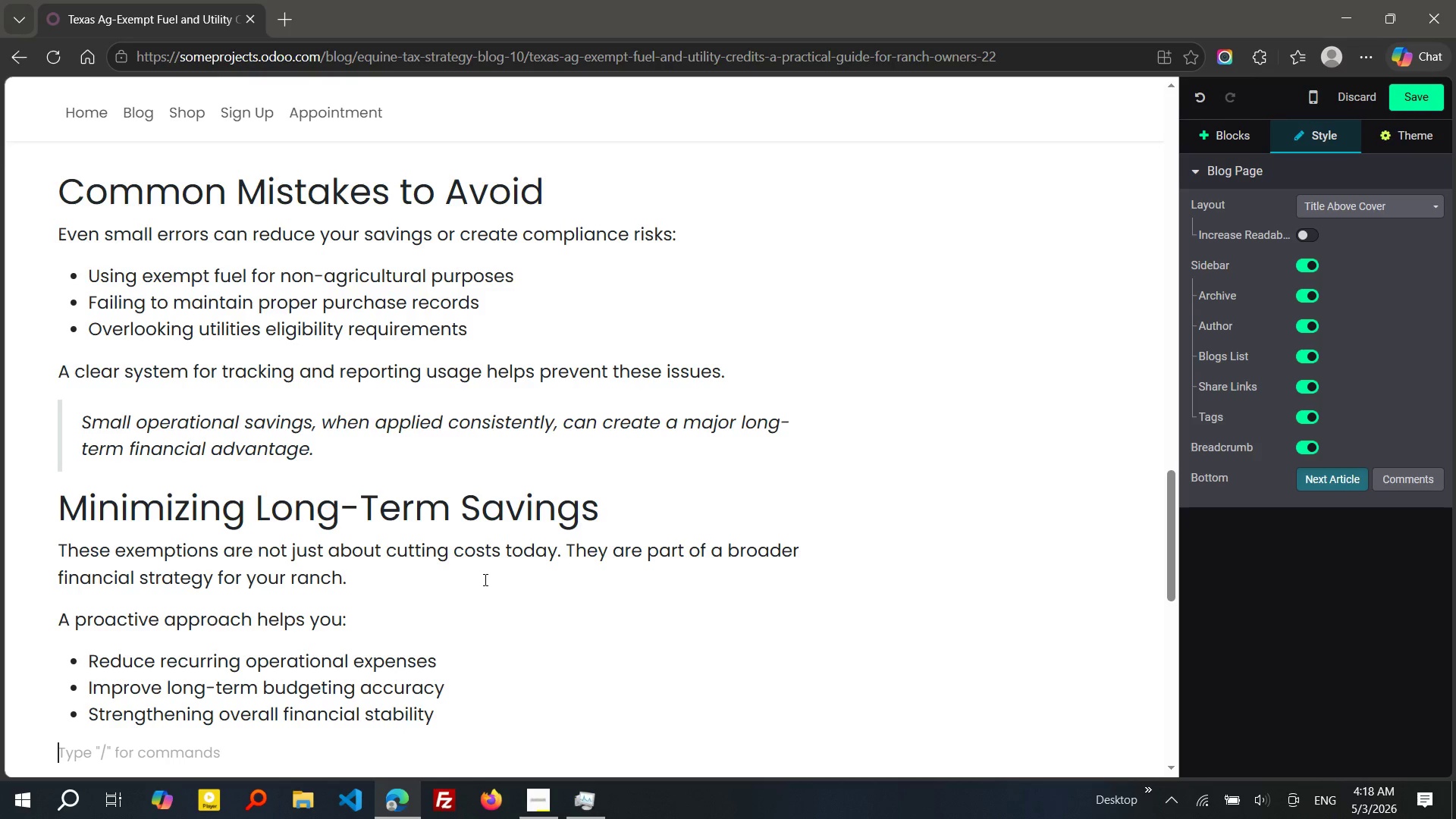 
hold_key(key=Enter, duration=0.33)
 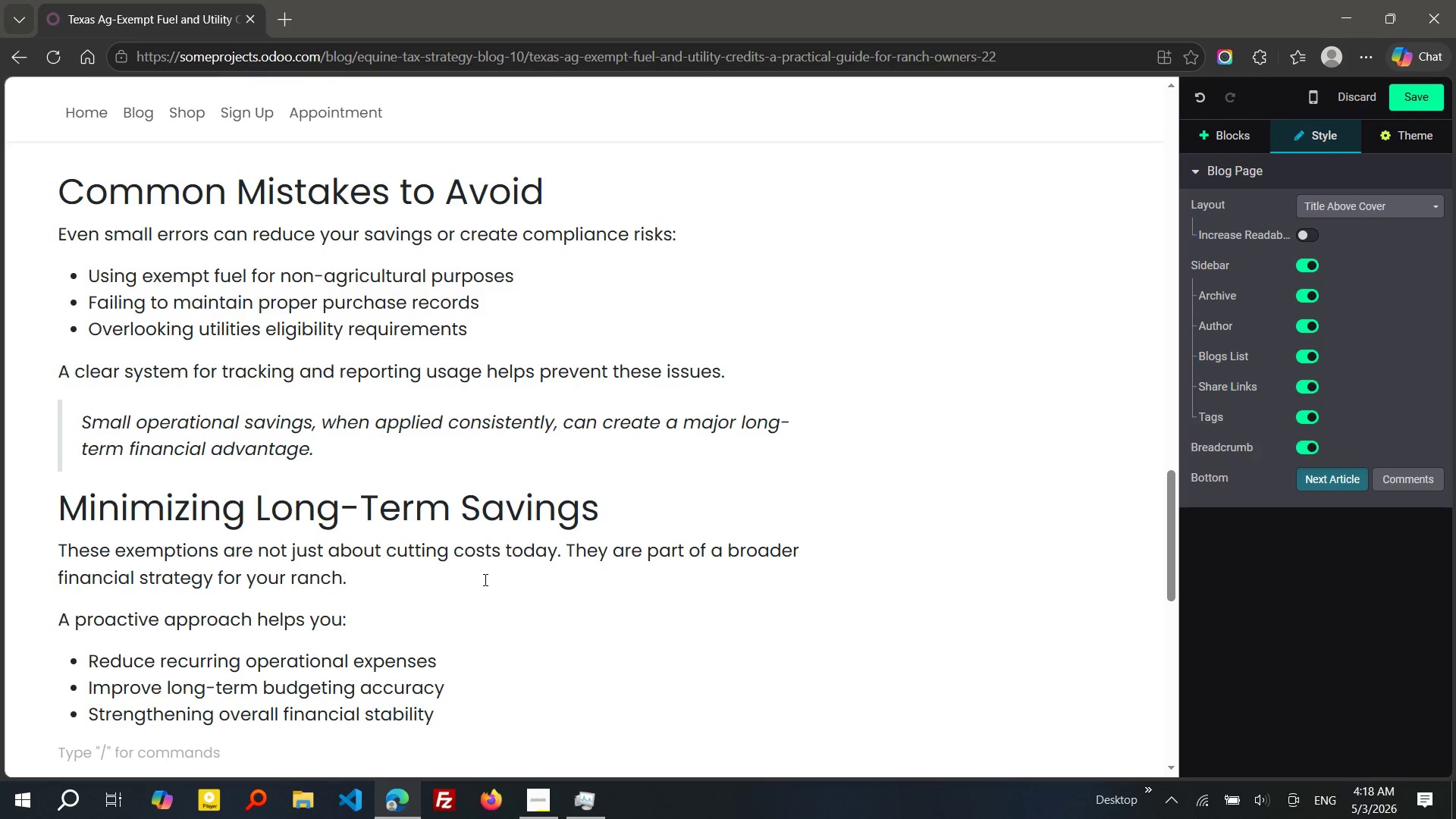 
key(Enter)
 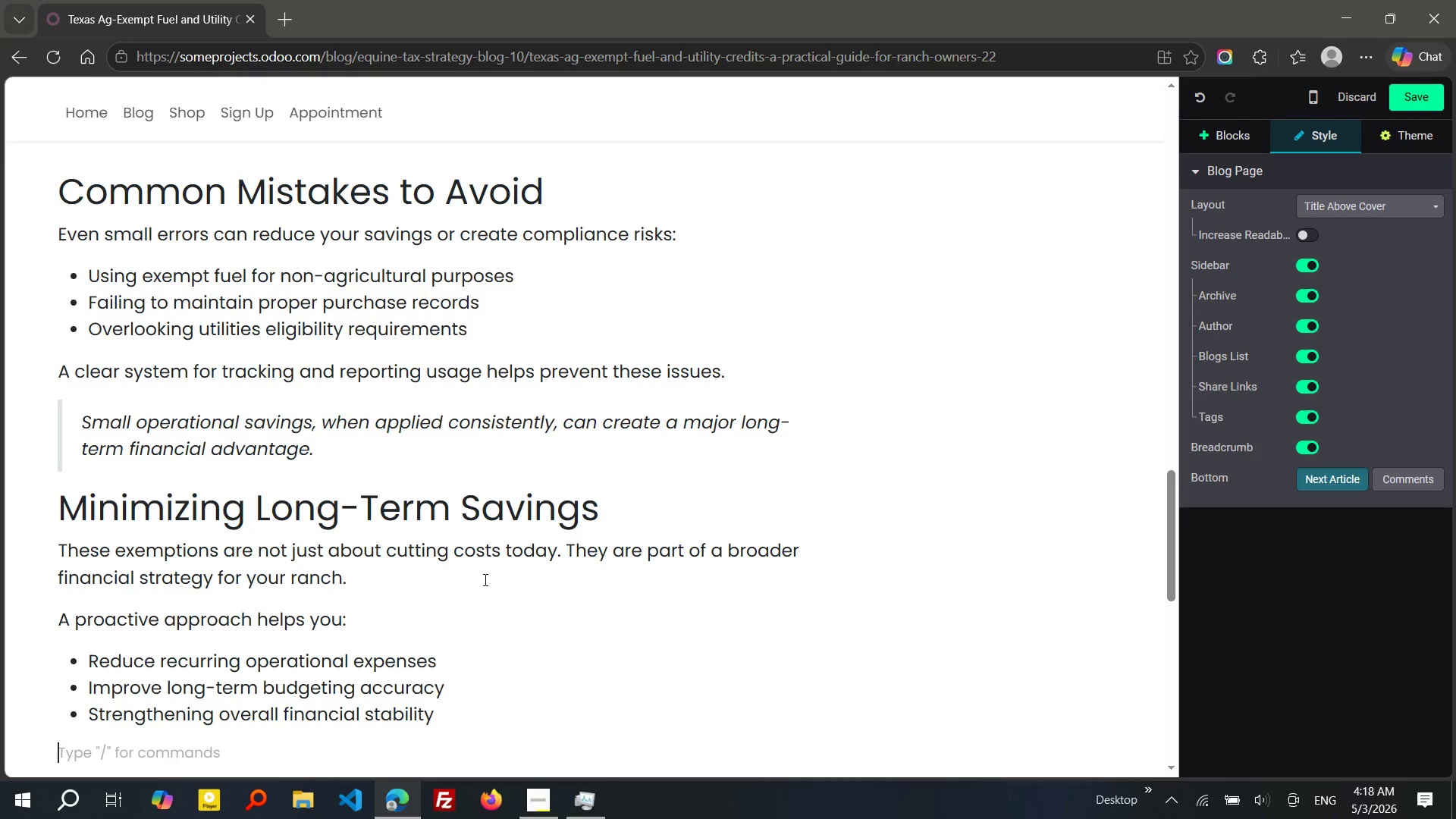 
type(Over tie)
key(Backspace)
type(me,)
 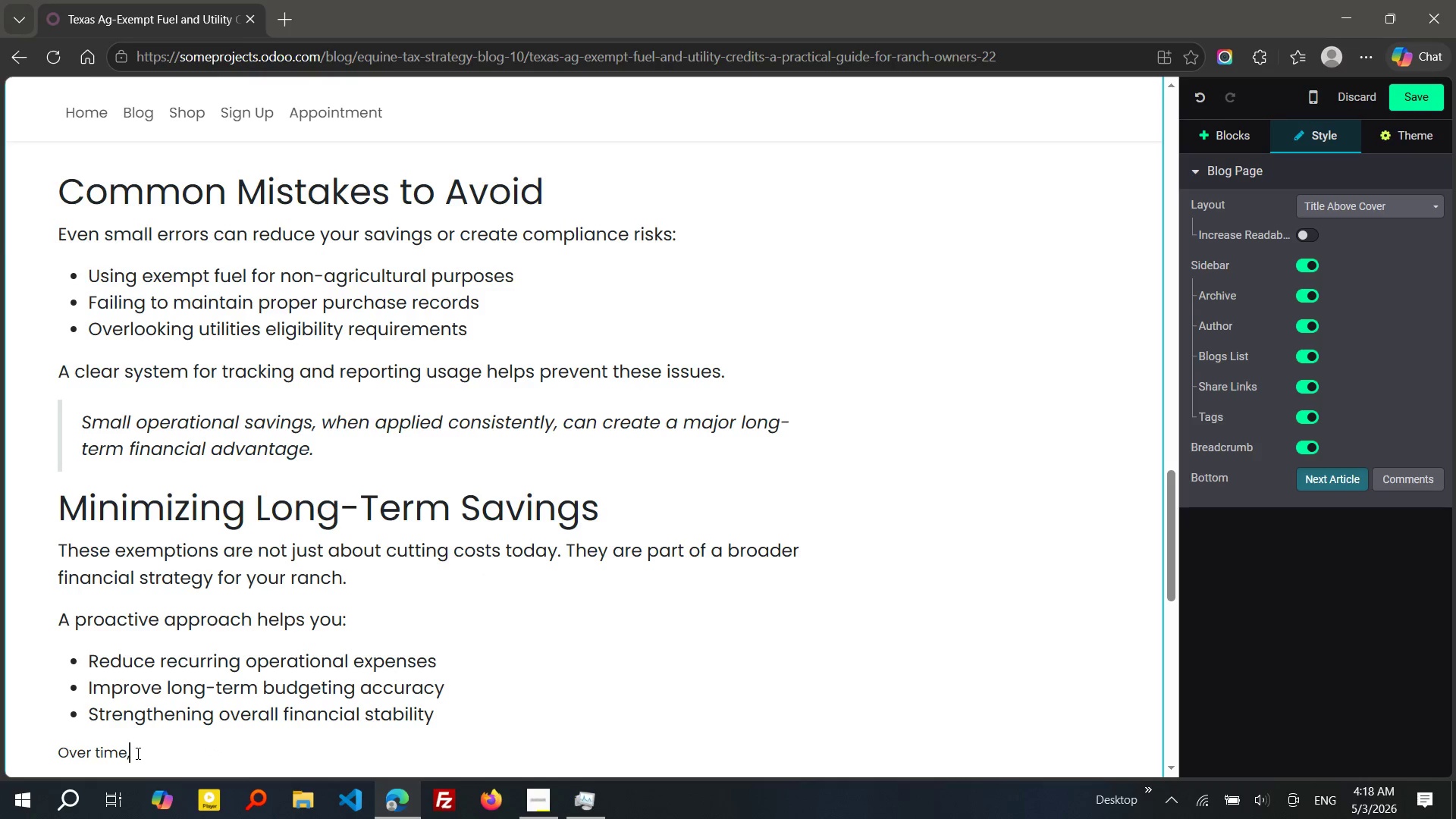 
left_click_drag(start_coordinate=[136, 753], to_coordinate=[45, 753])
 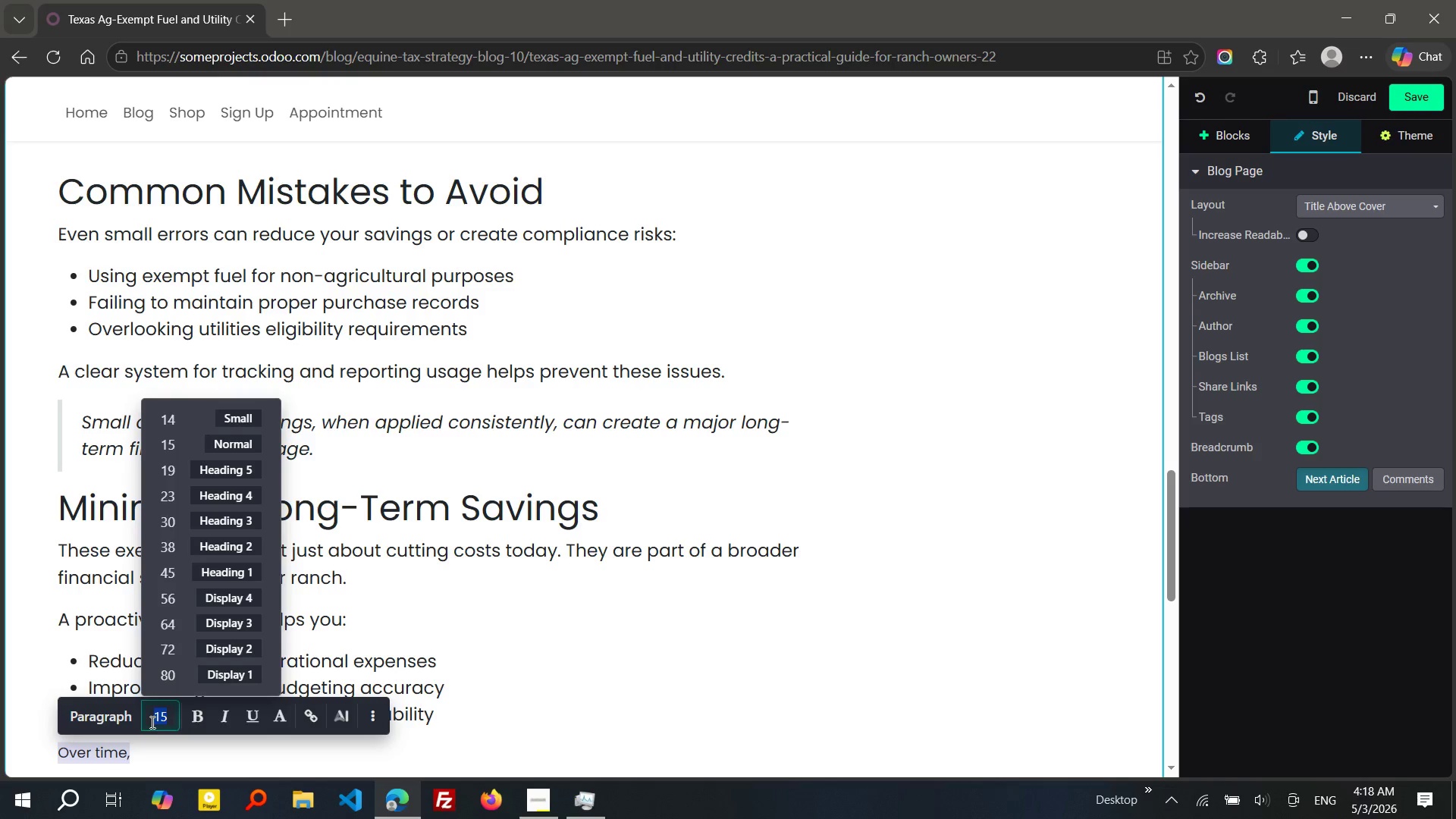 
left_click([151, 722])
 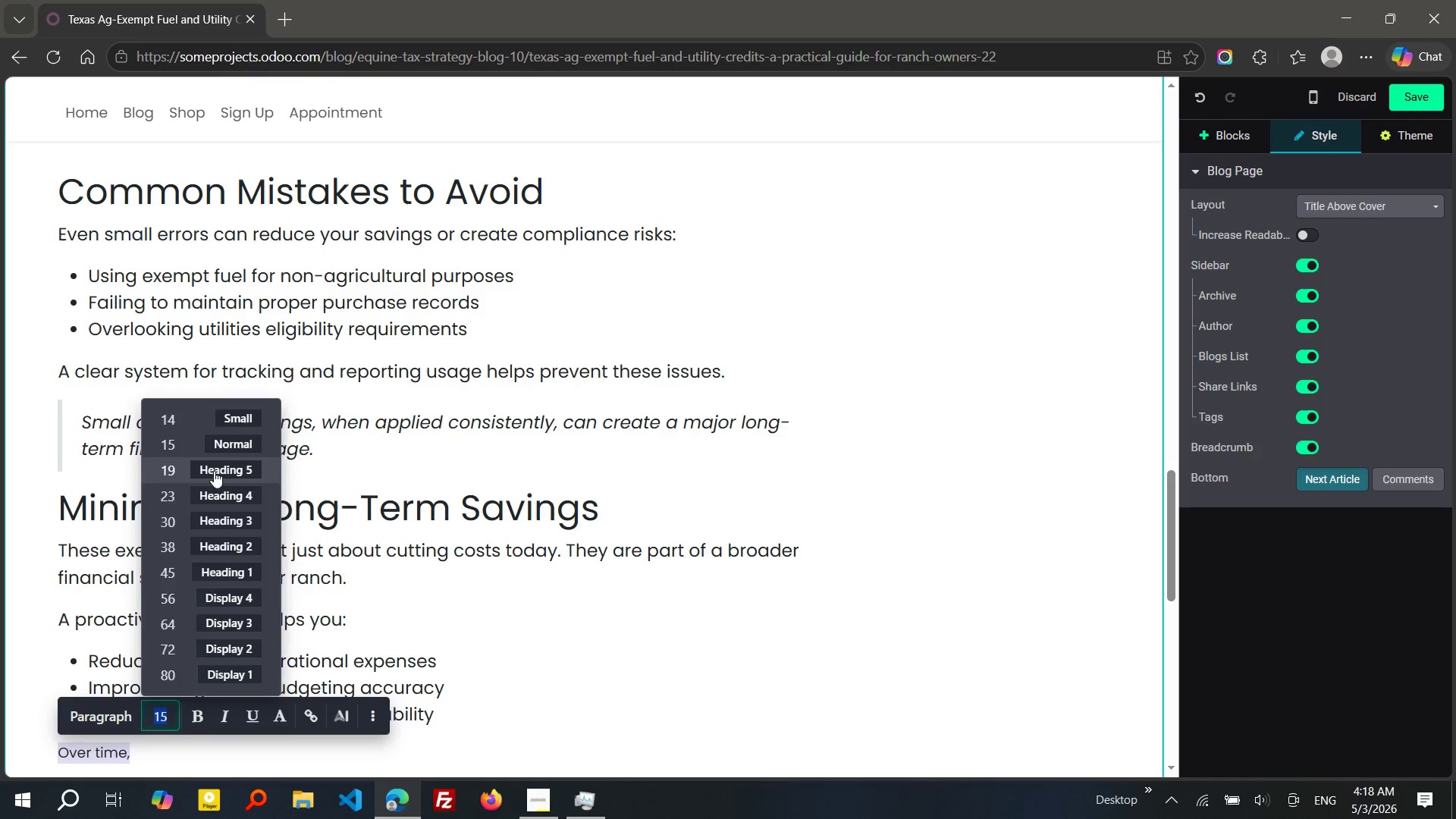 
left_click([214, 471])
 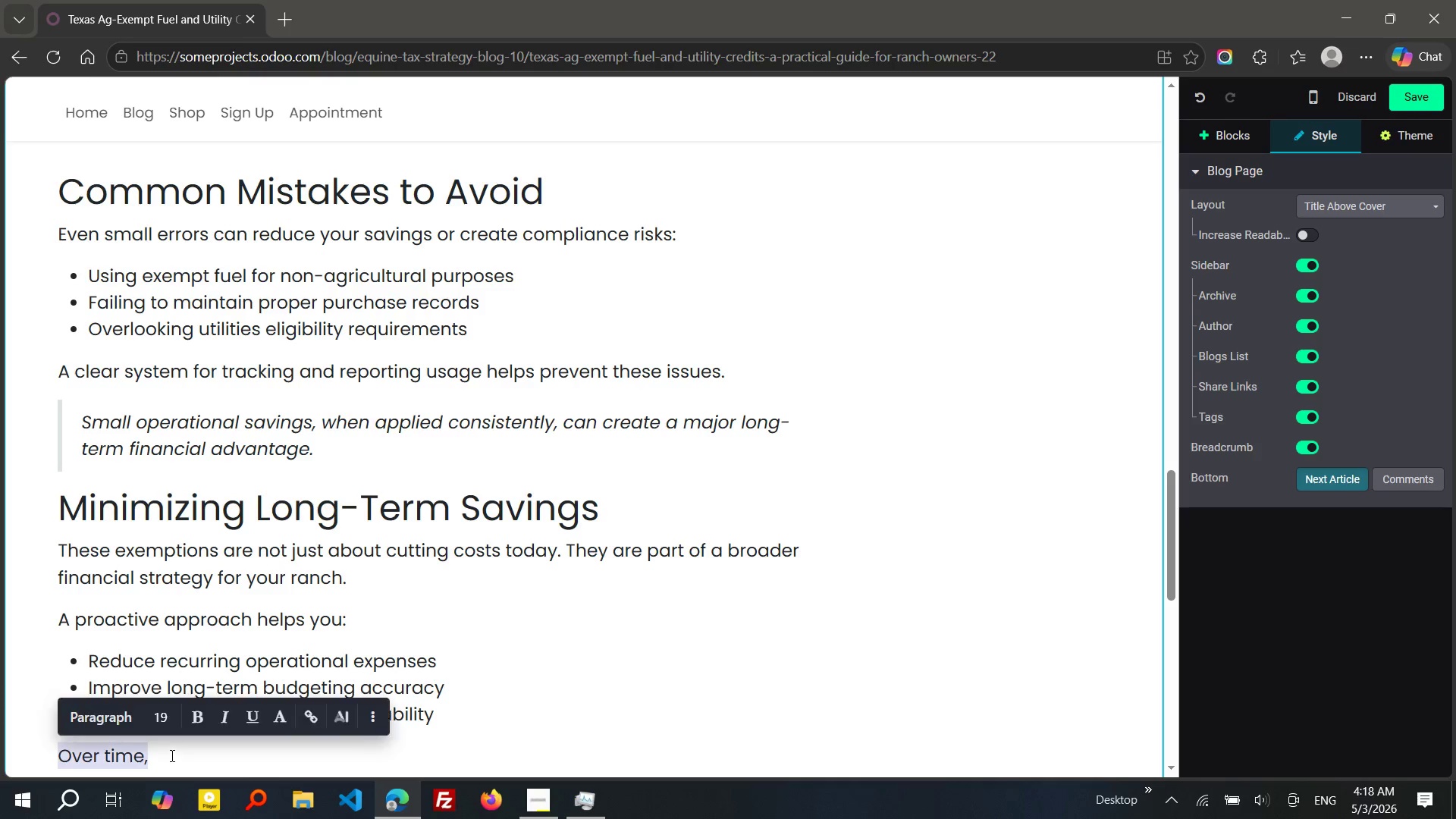 
left_click([171, 755])
 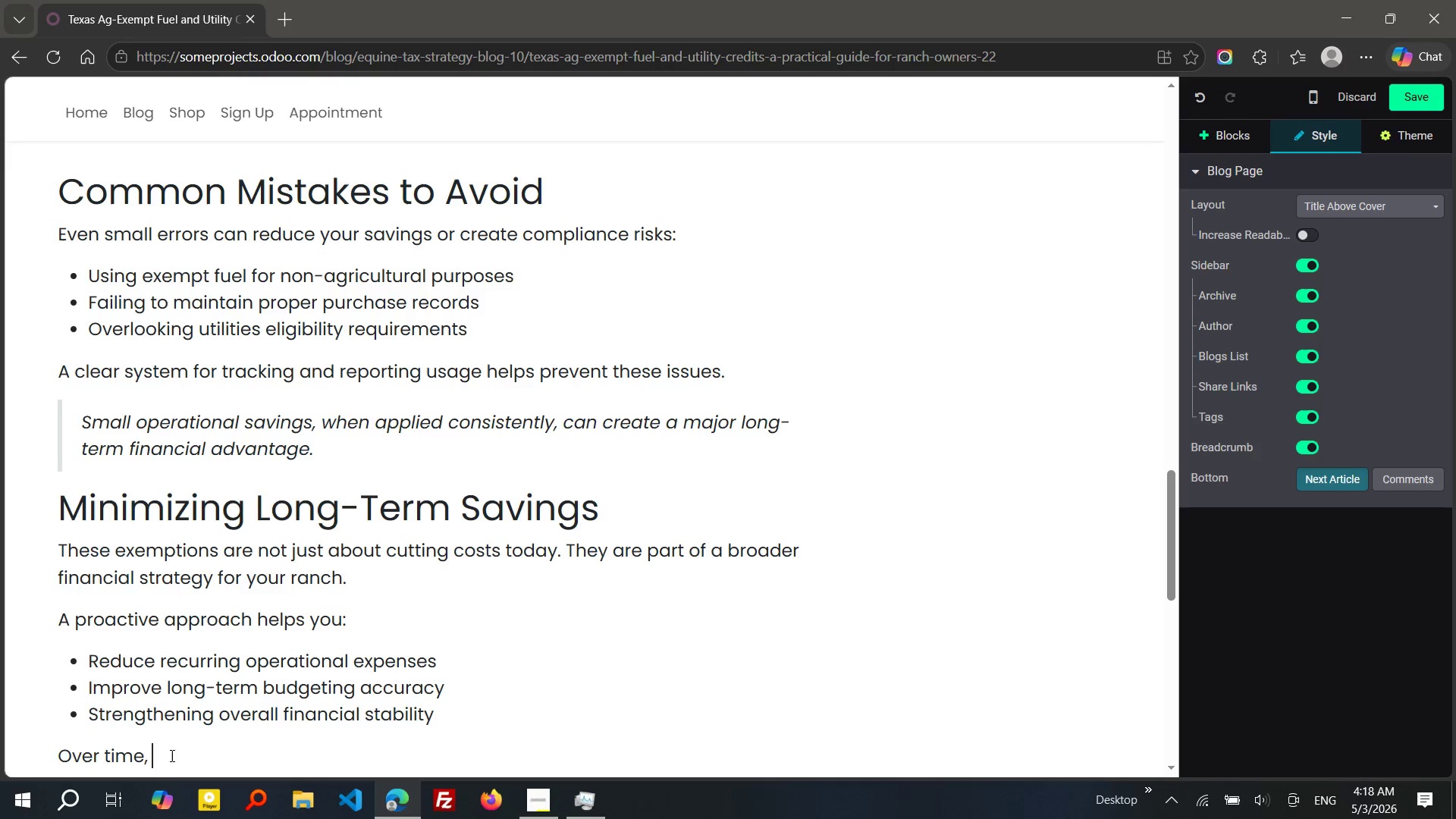 
type( consistent)
 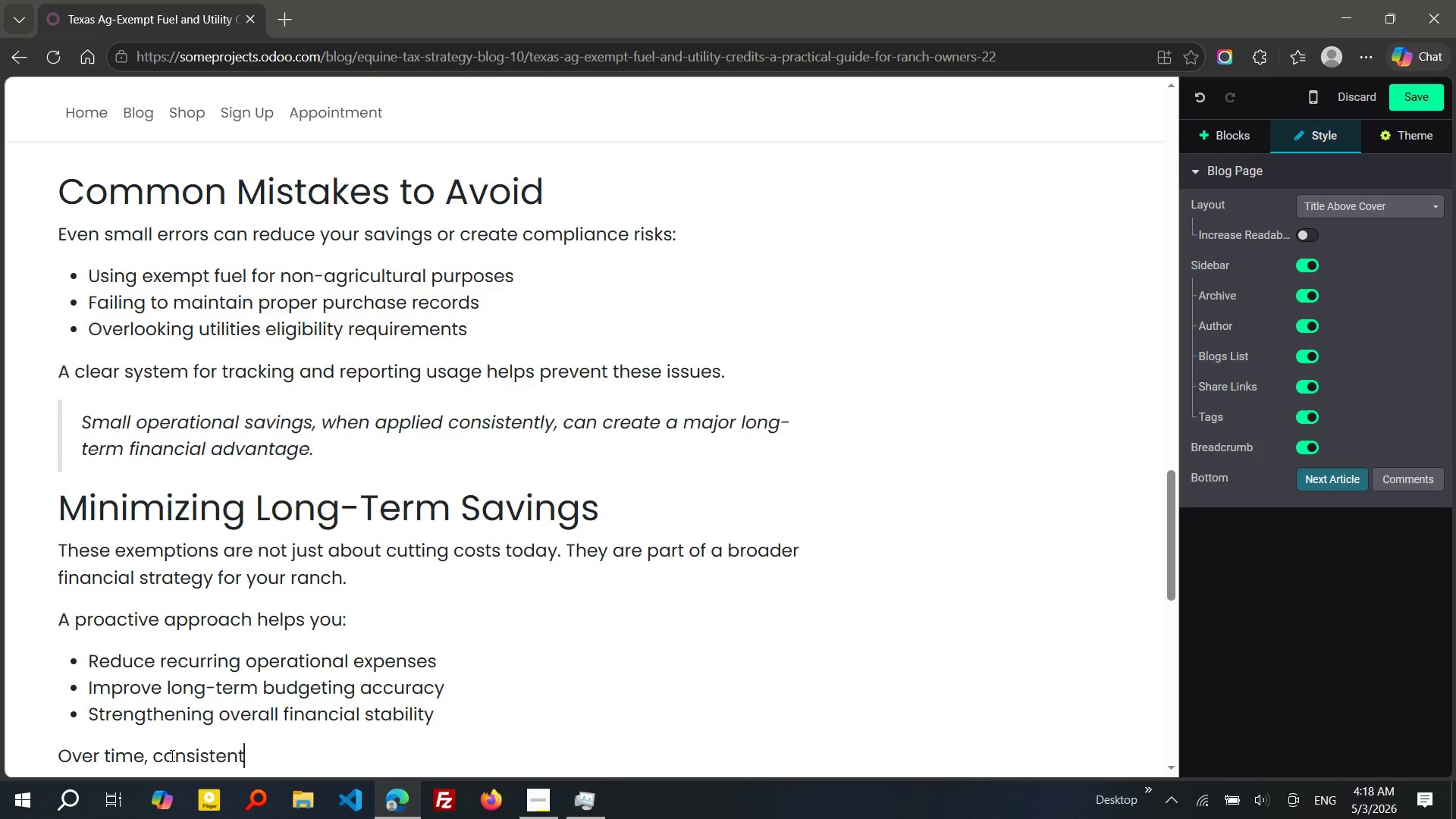 
type( savings on fuel)
 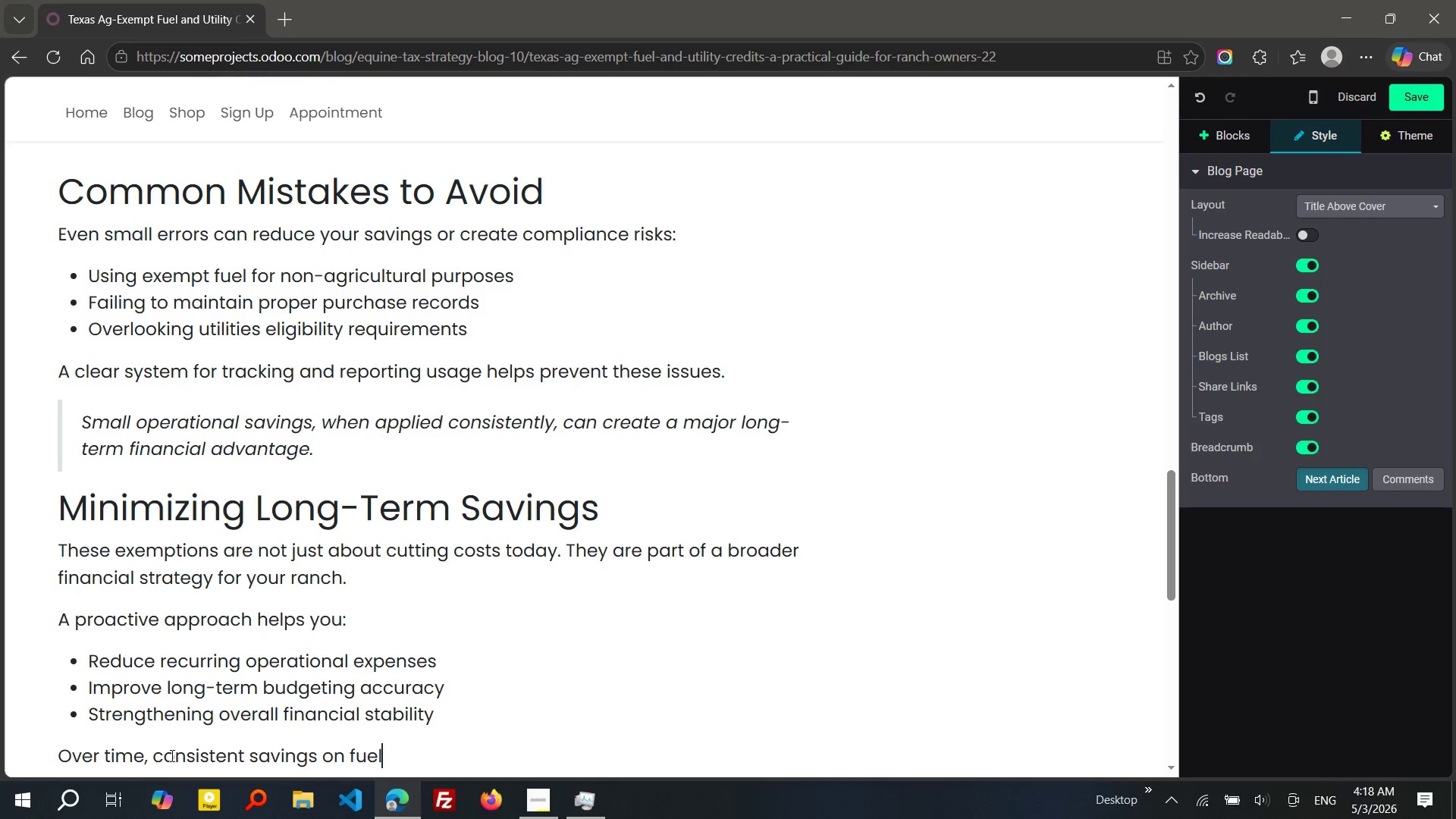 
type( and utilities can be invested)
 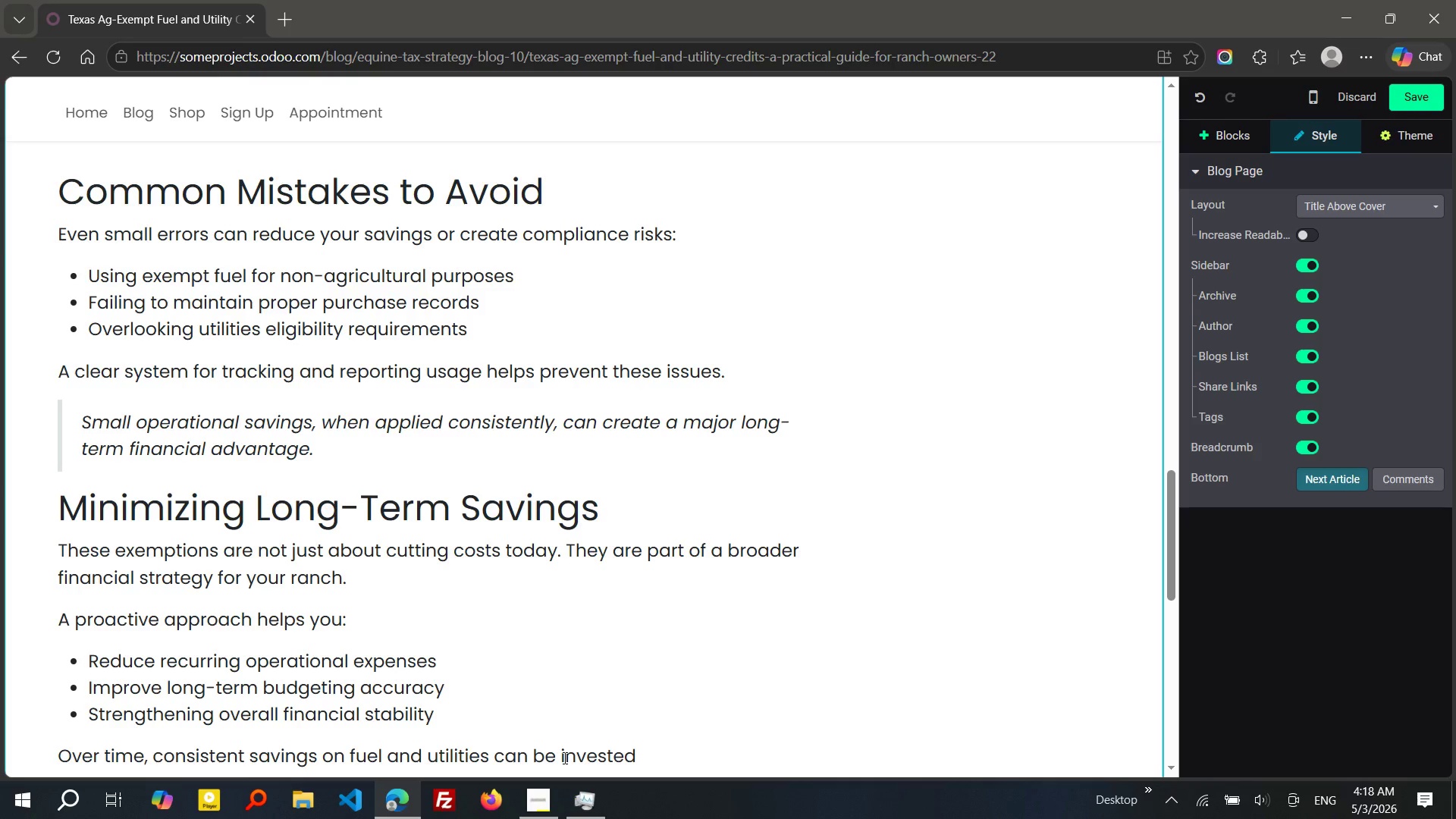 
wait(6.08)
 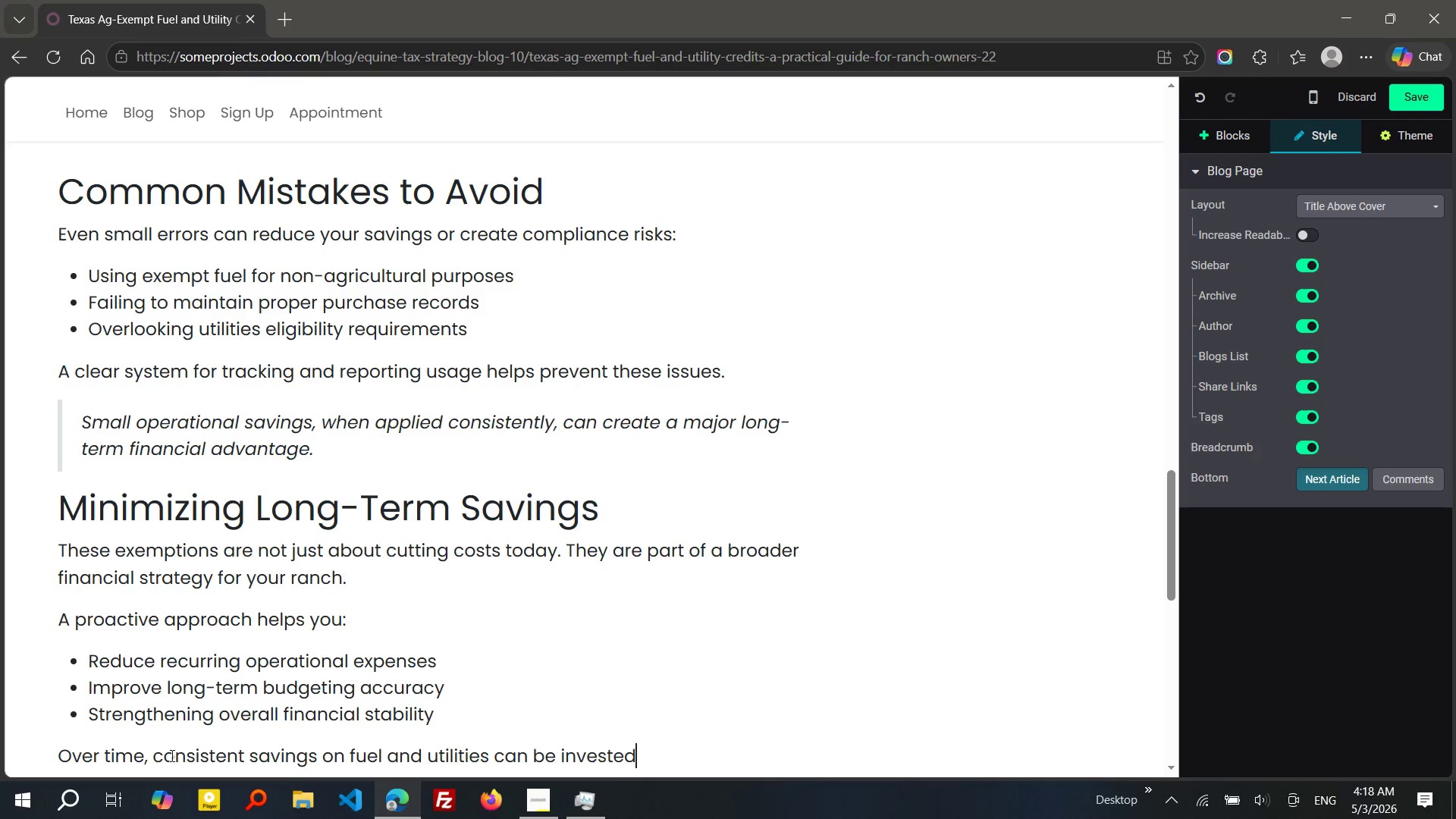 
left_click([562, 758])
 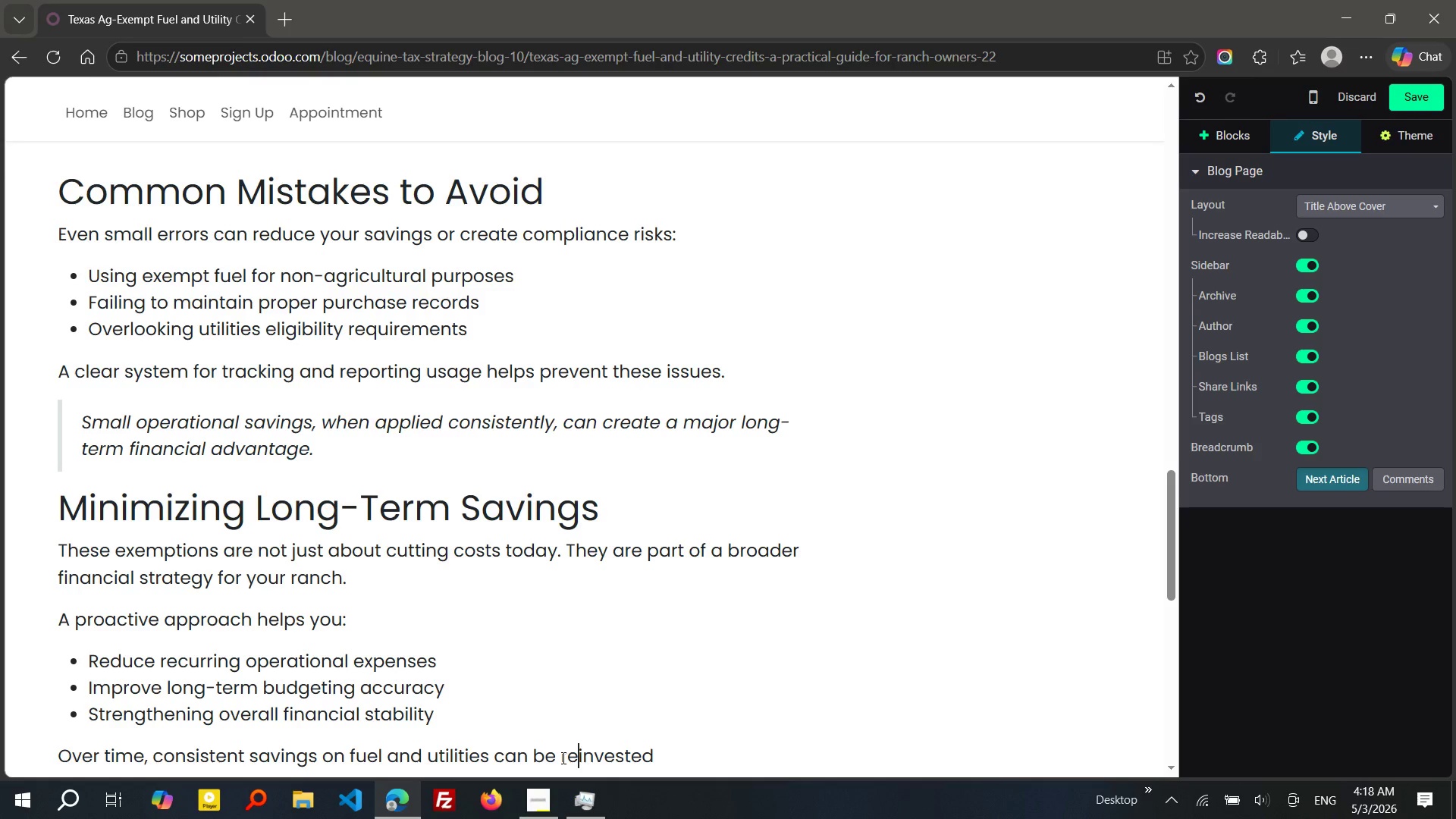 
type(re)
 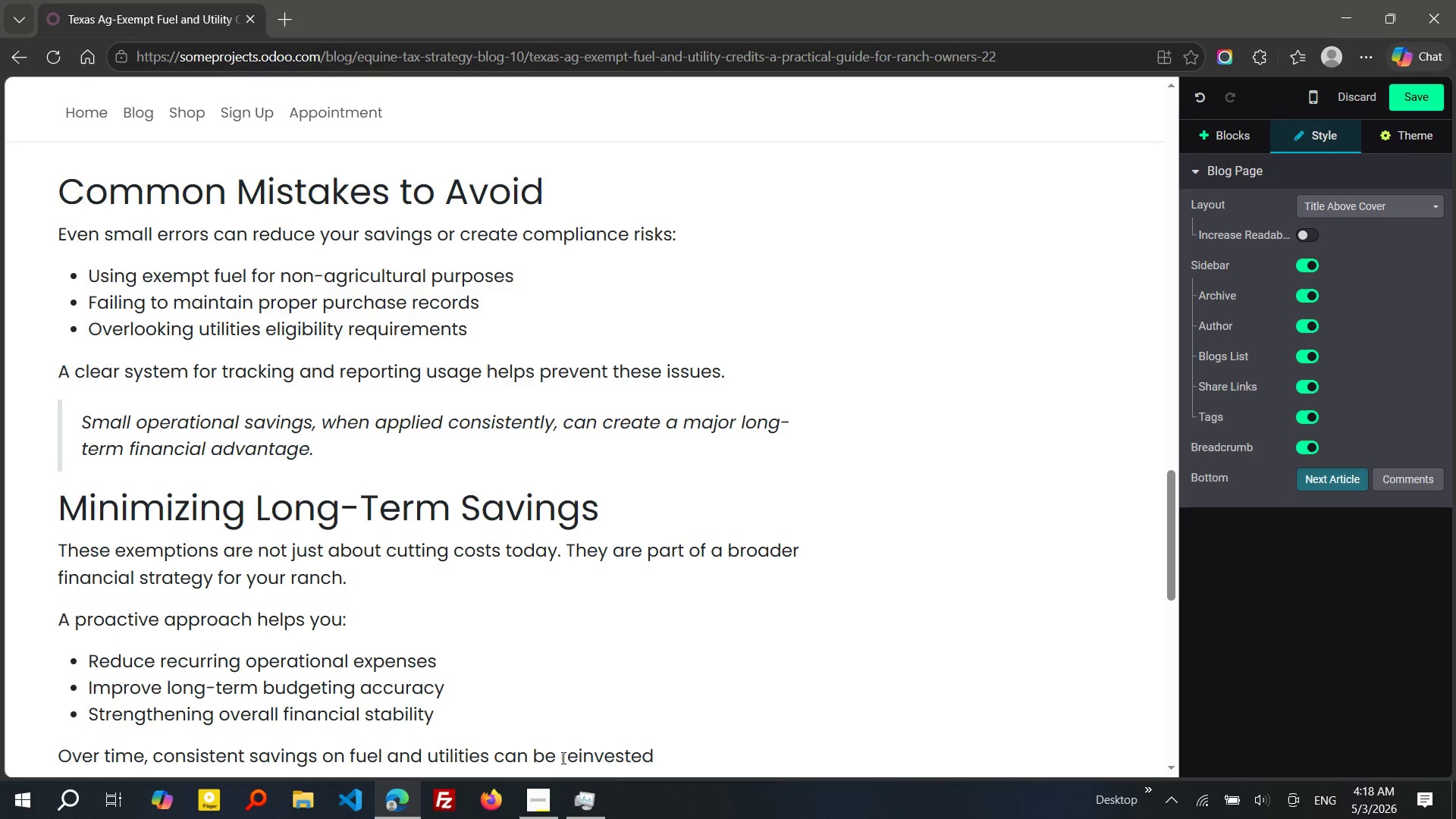 
key(Control+ArrowRight)
 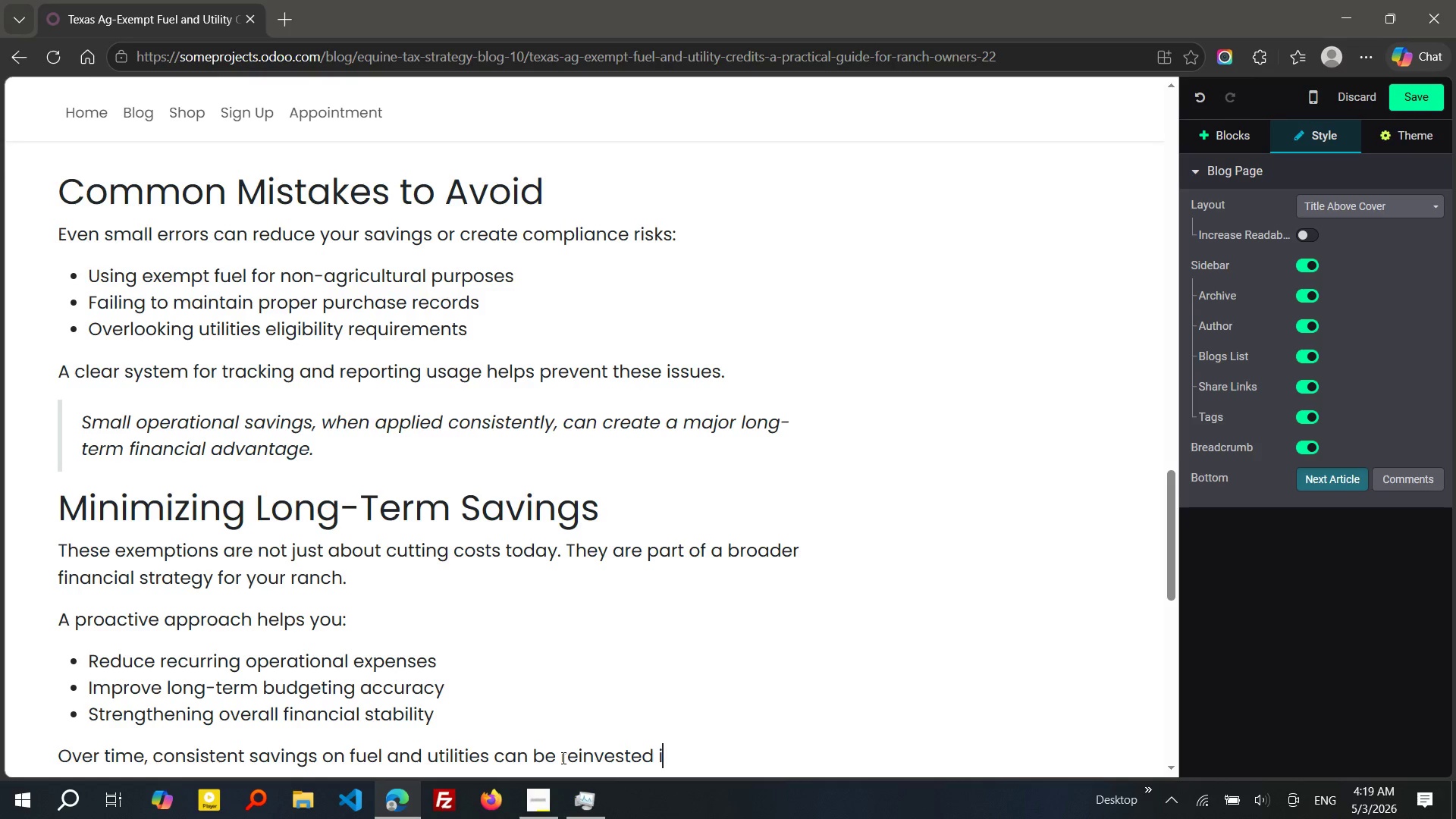 
type( into equipment, livestock, or land improvements.)
 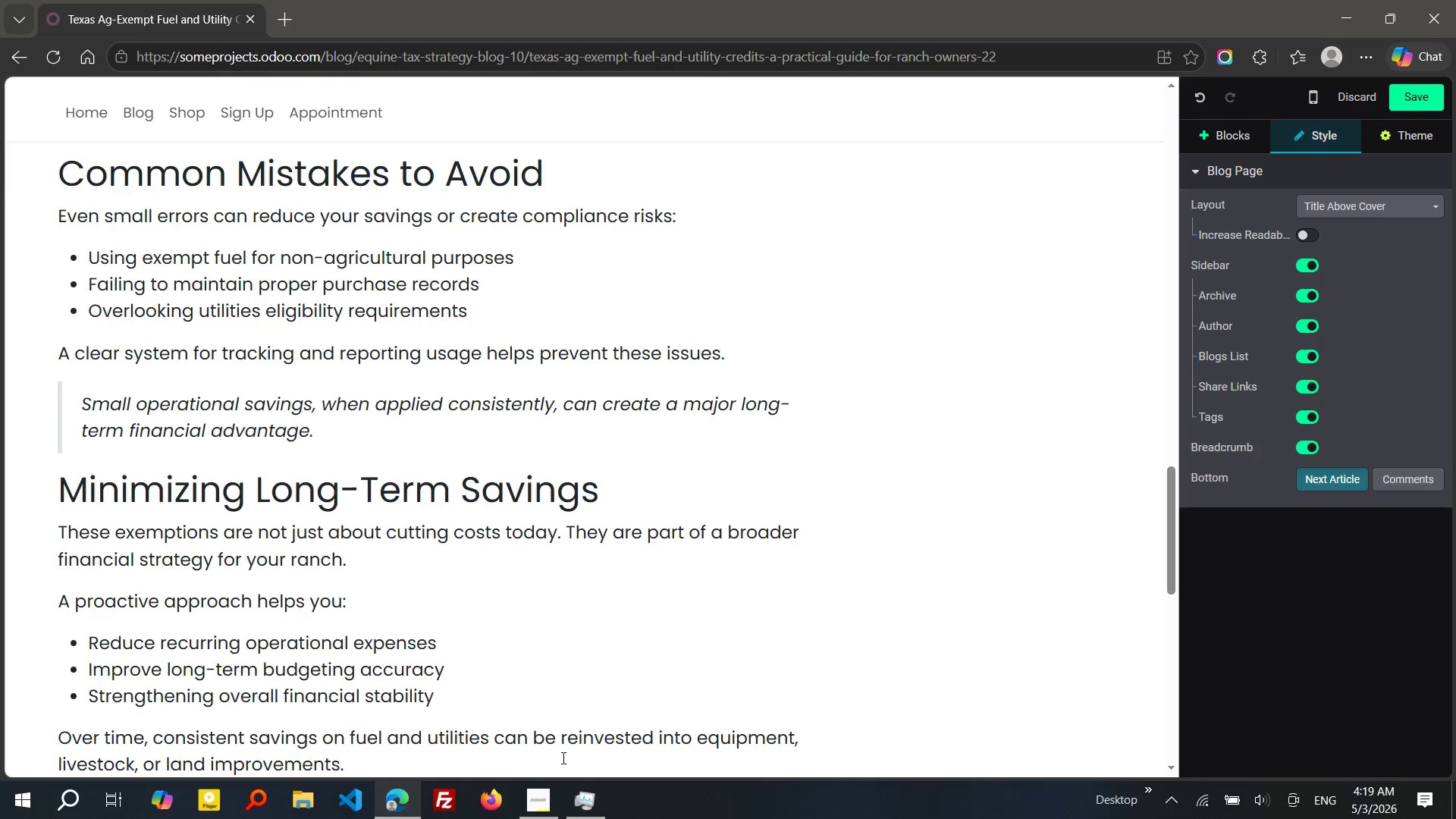 
key(Enter)
 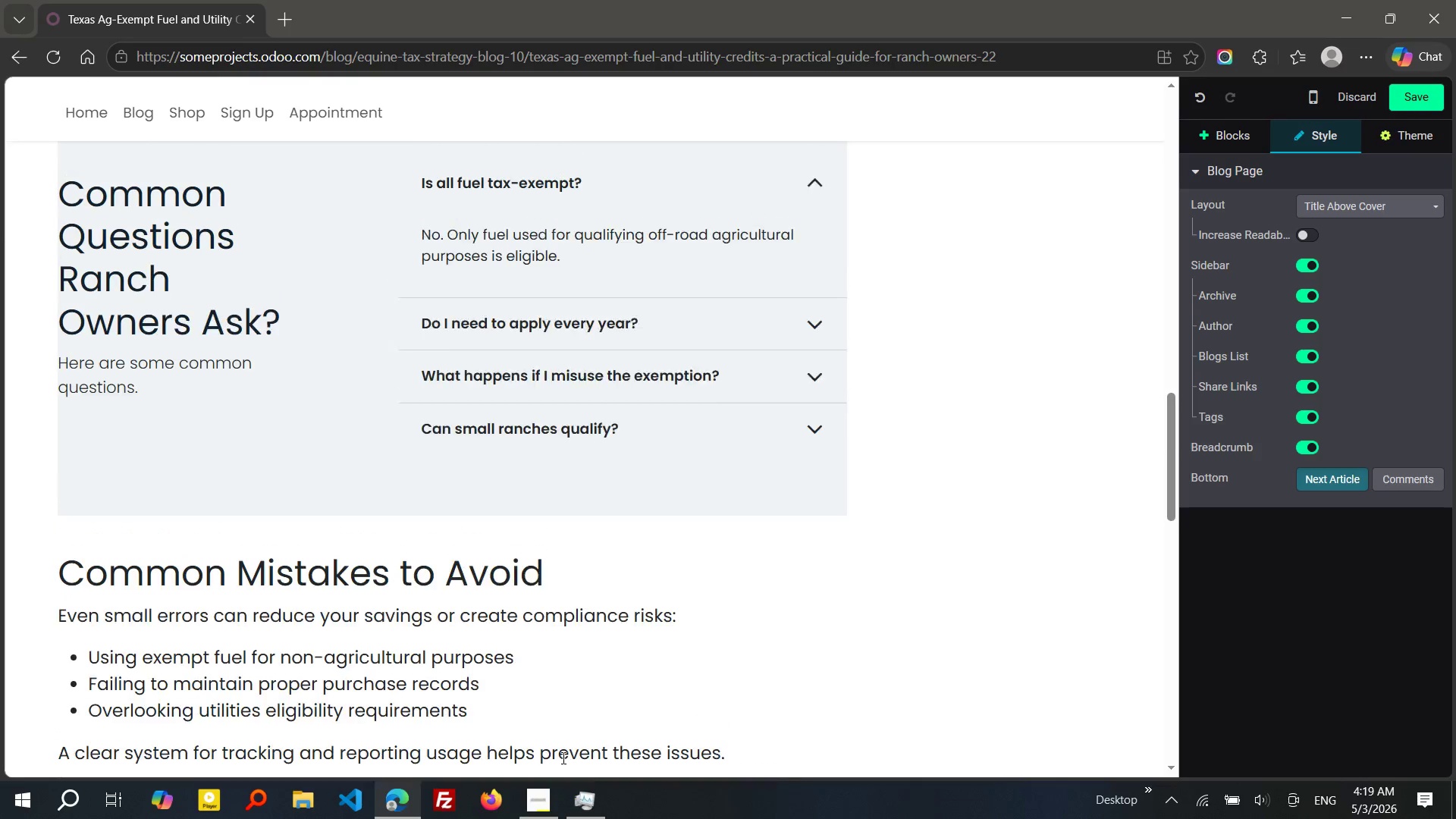 
wait(21.42)
 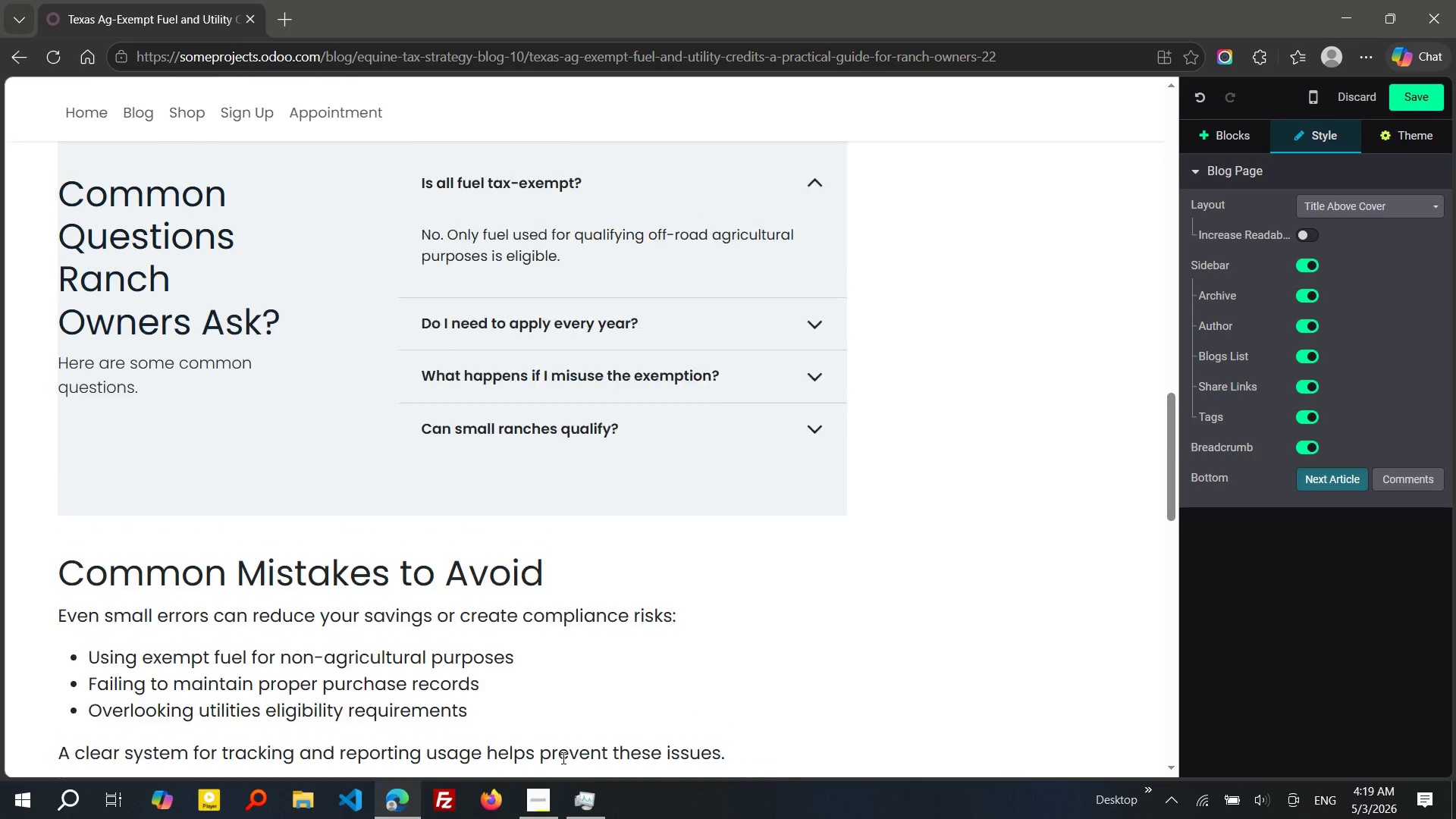 
left_click([64, 442])
 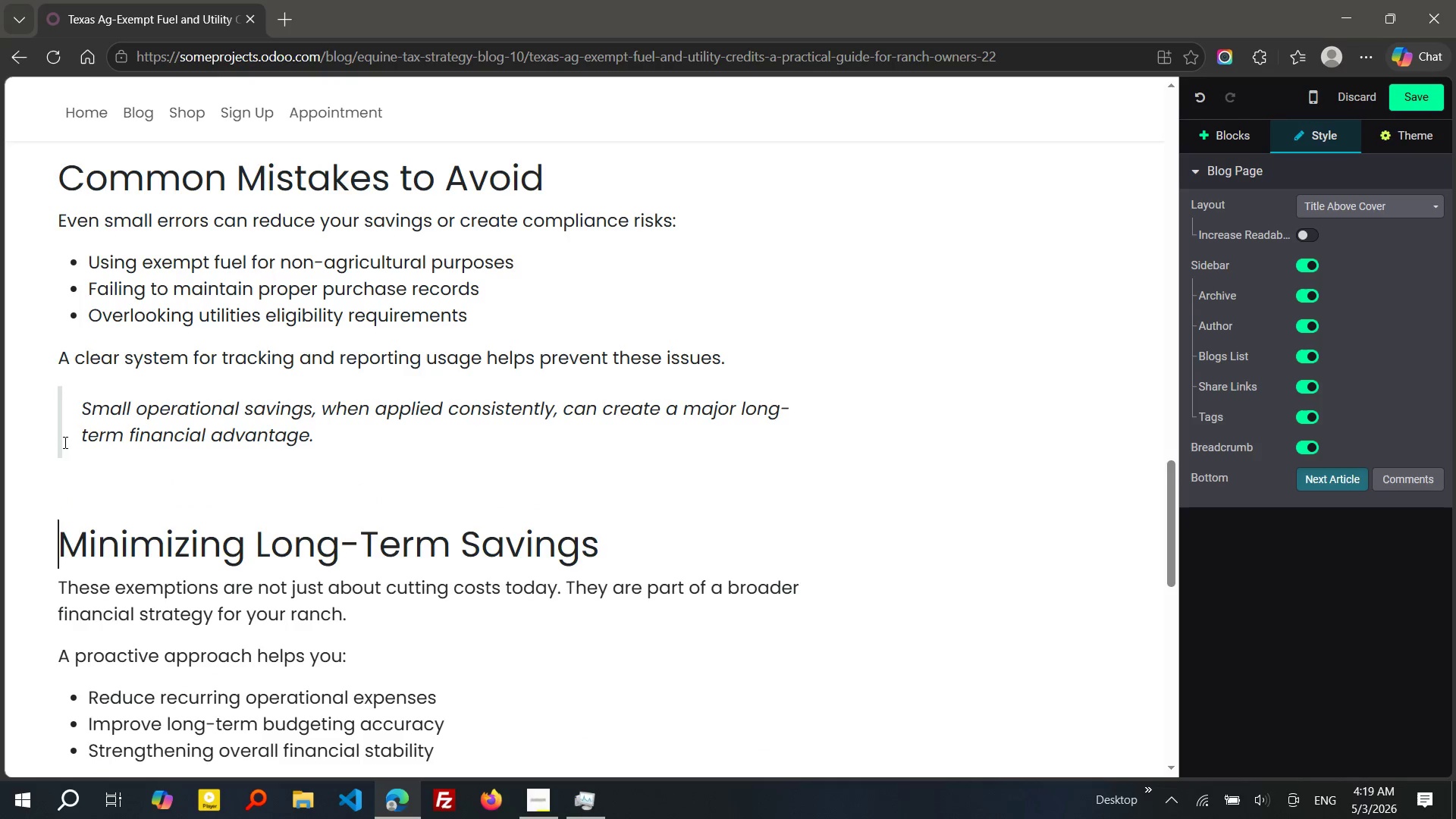 
key(Enter)
 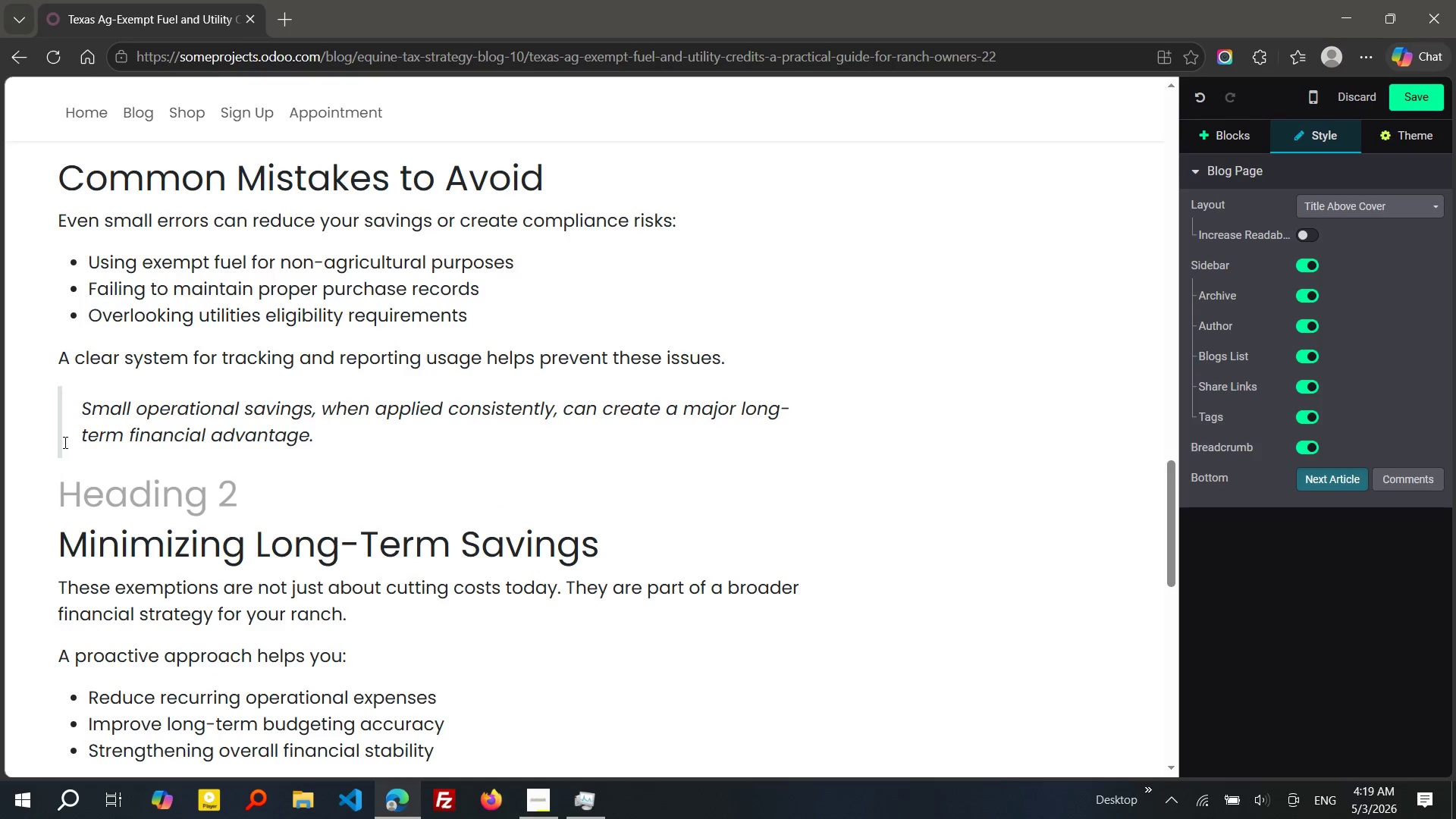 
key(ArrowUp)
 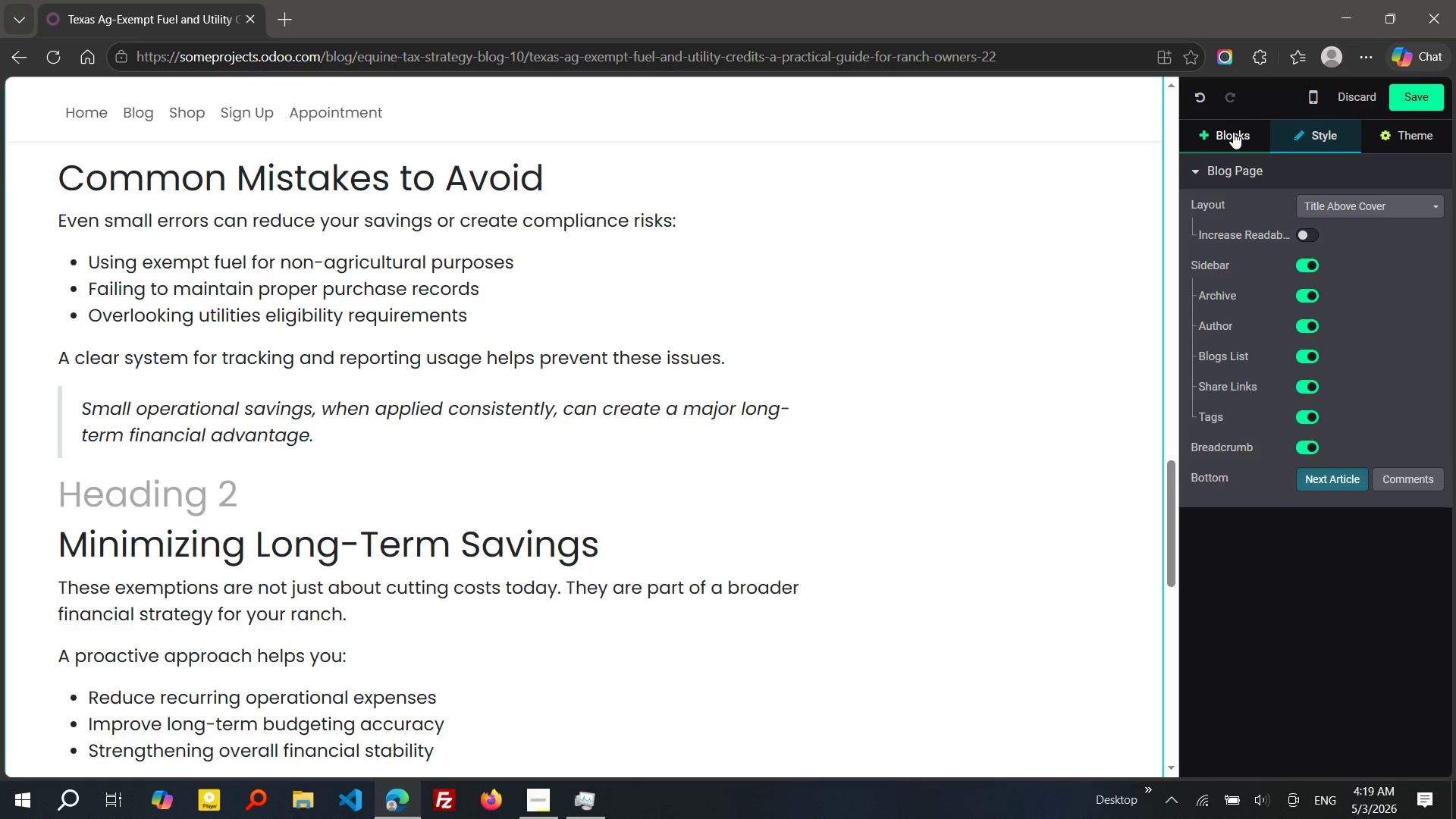 
left_click([1233, 132])
 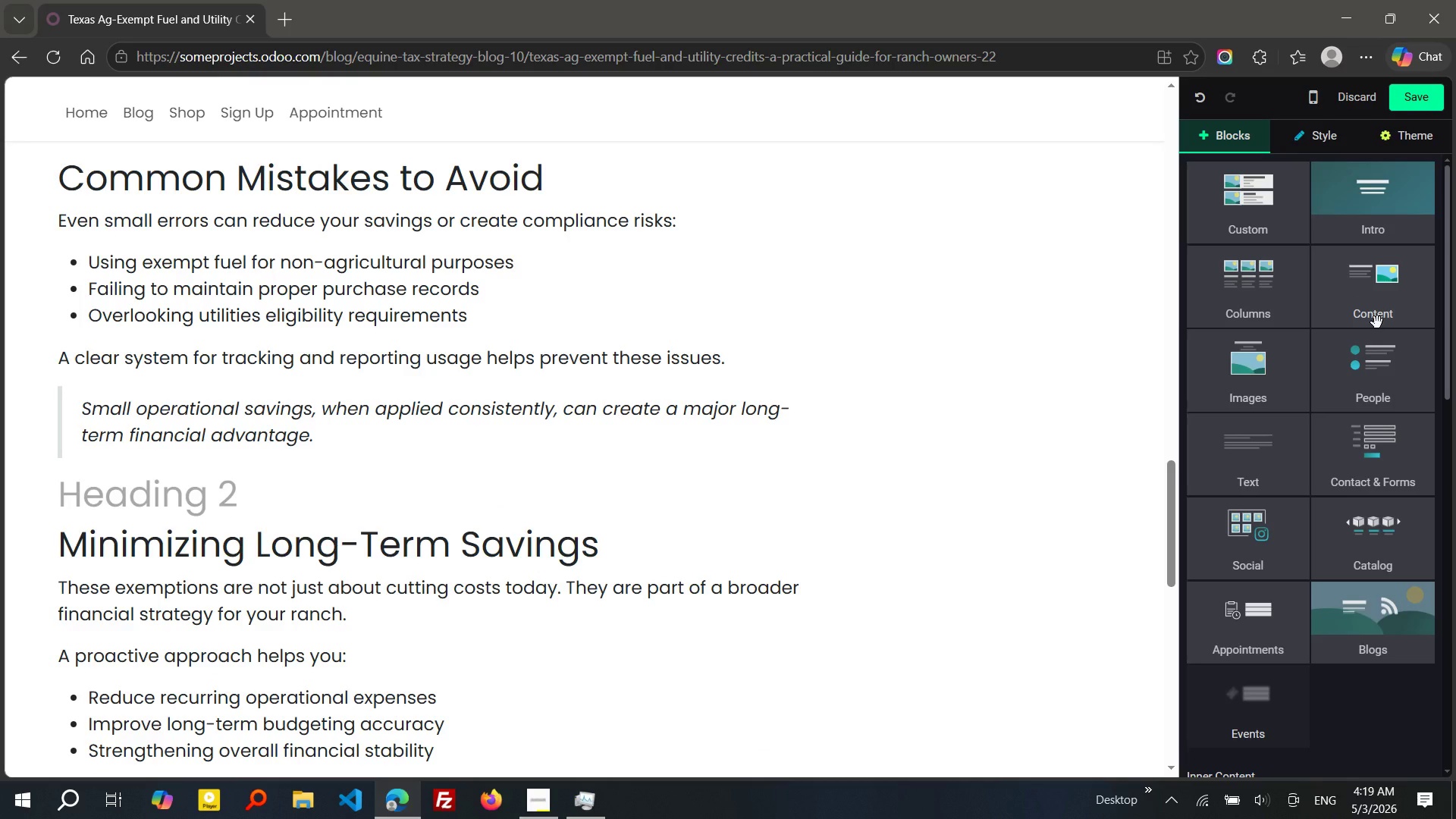 
left_click([1377, 322])
 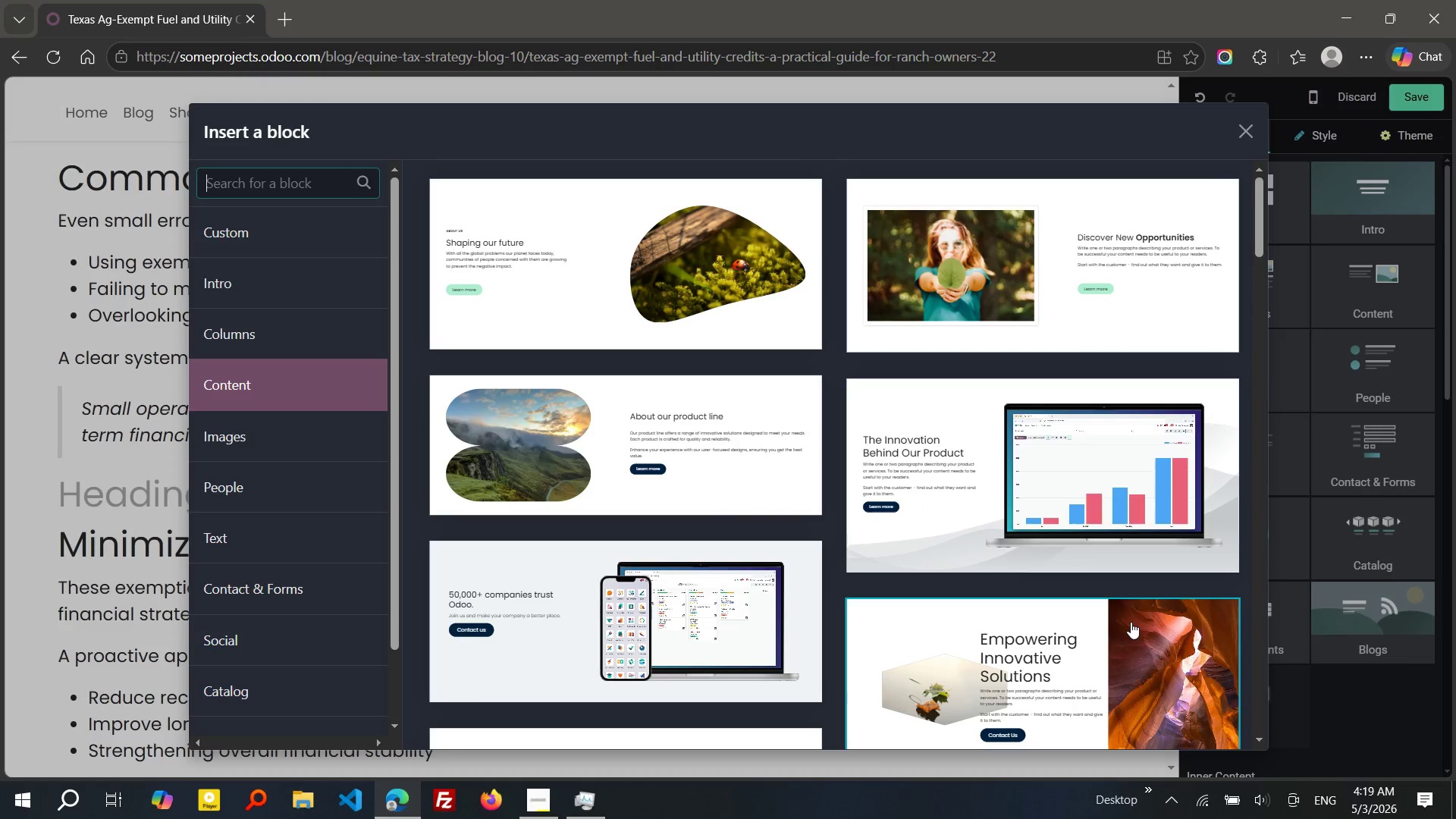 
left_click([1131, 622])
 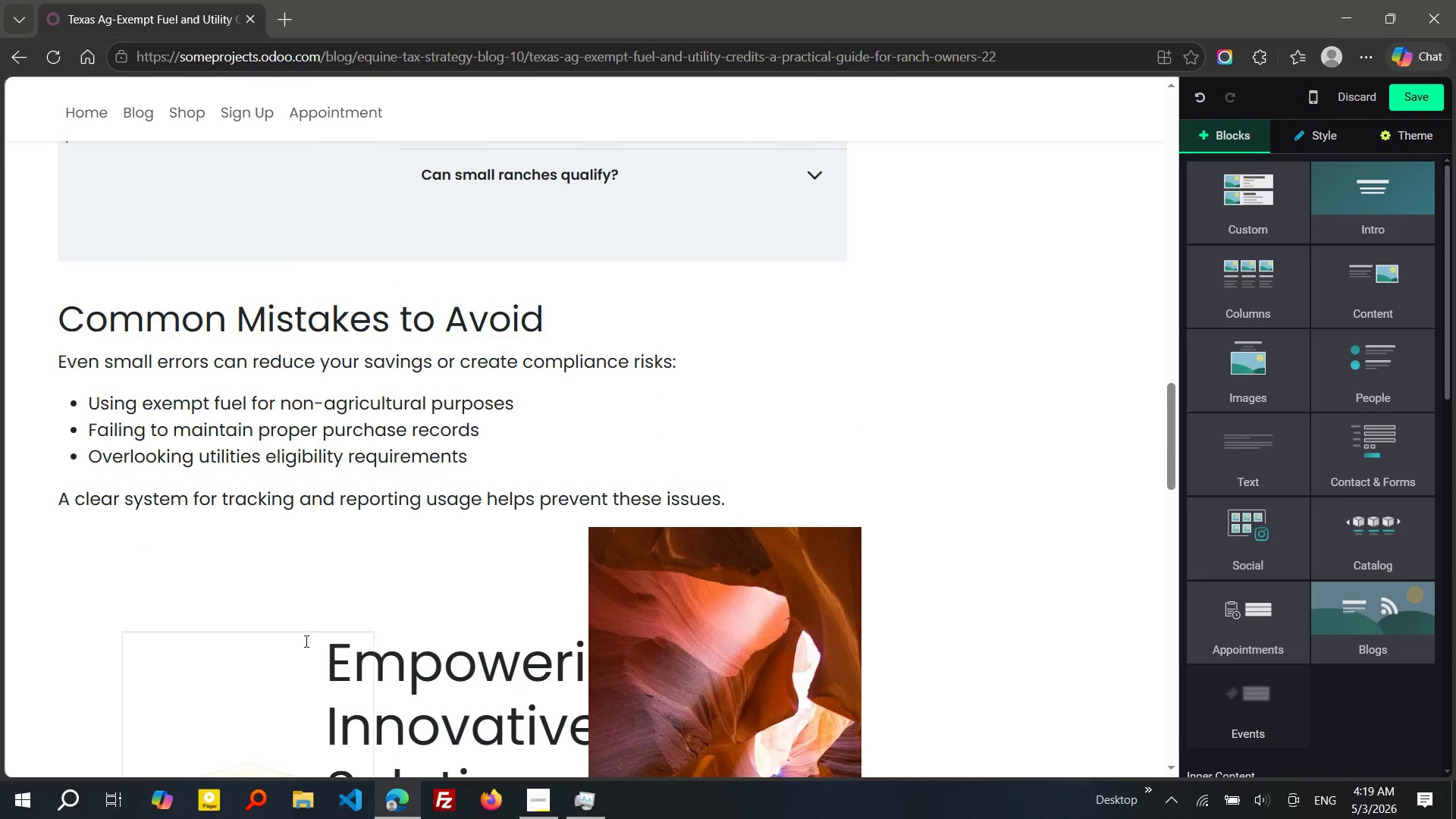 
left_click([391, 600])
 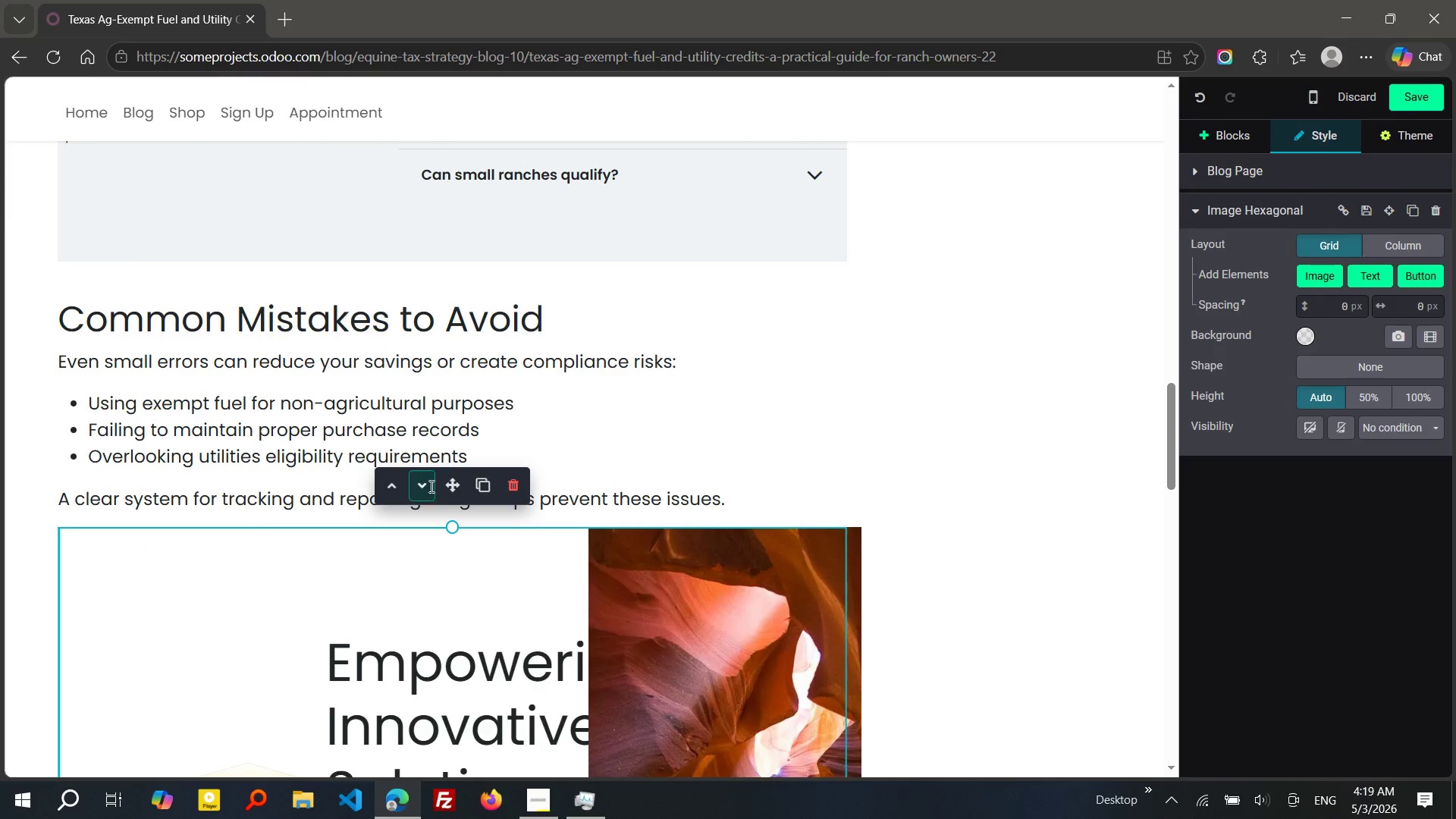 
left_click([430, 486])
 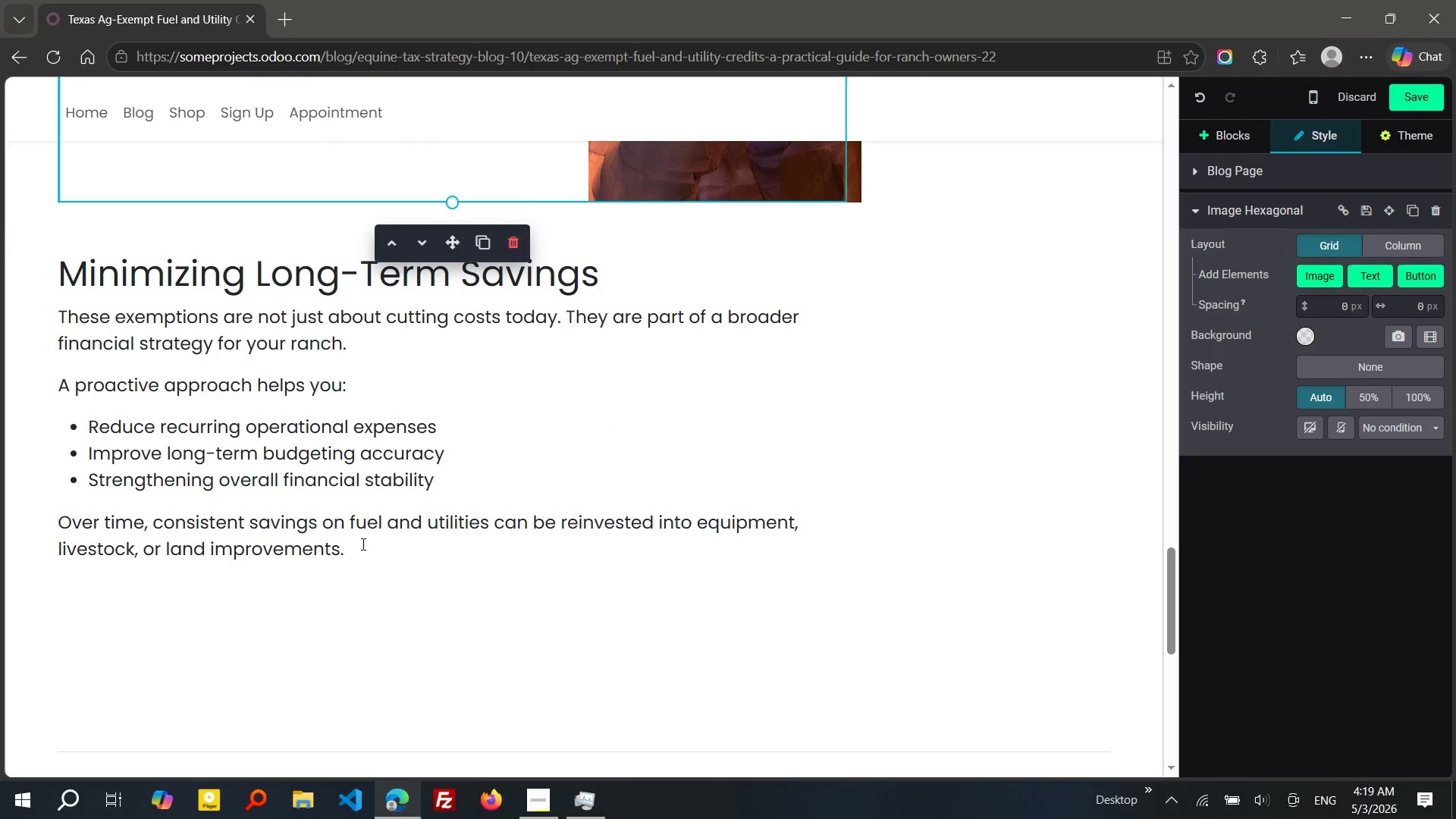 
left_click_drag(start_coordinate=[359, 541], to_coordinate=[12, 282])
 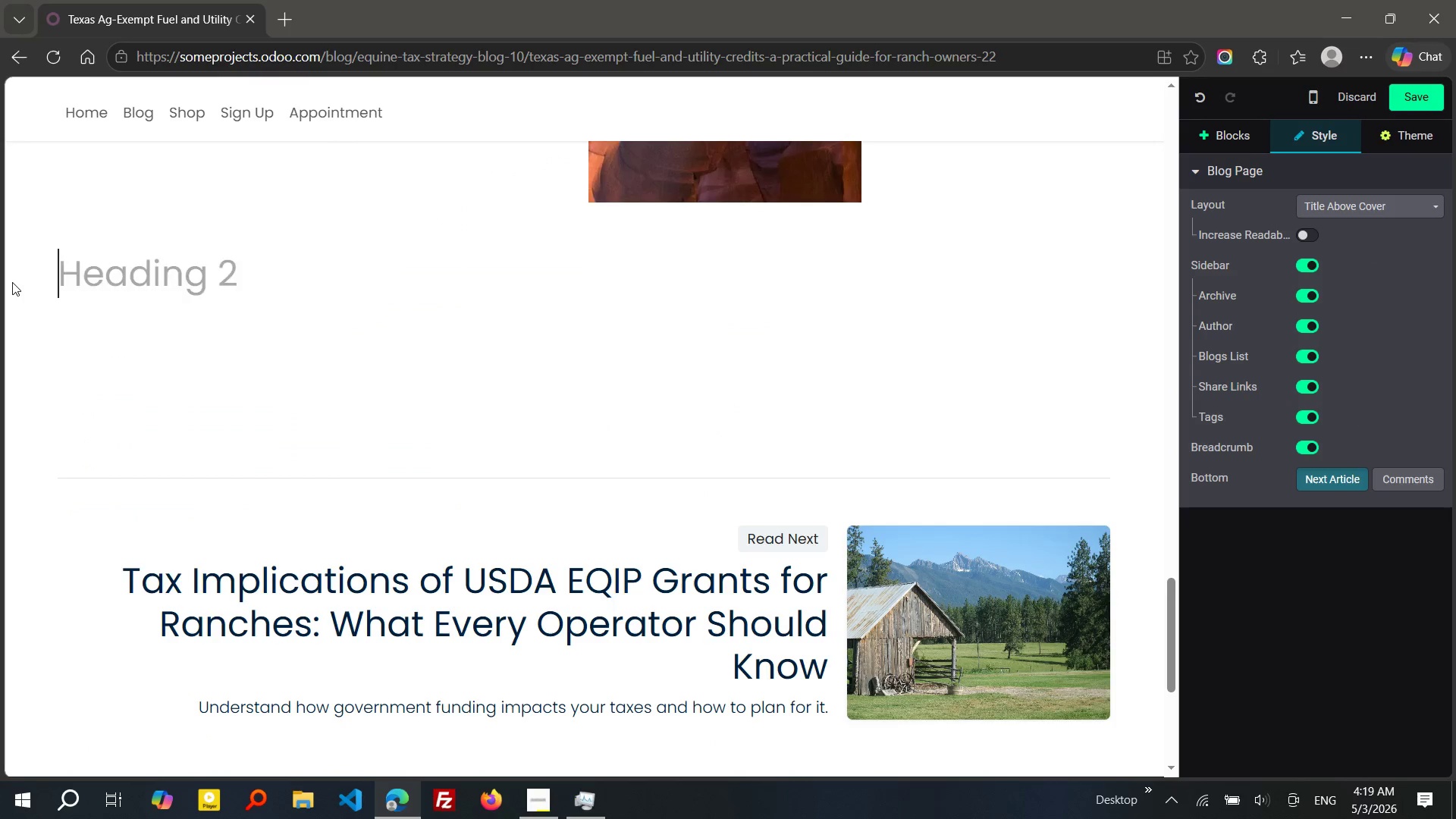 
key(Control+X)
 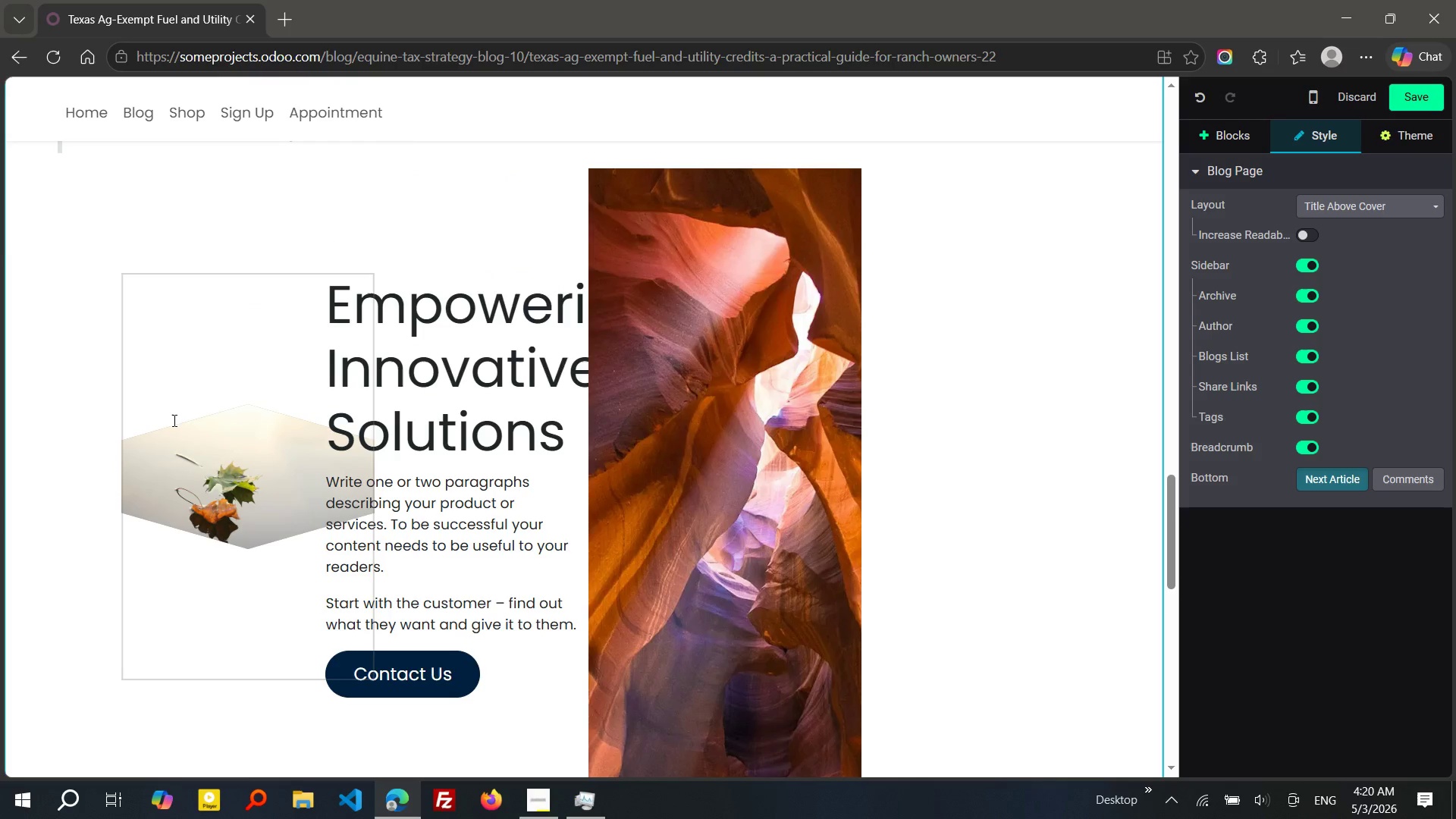 
left_click([173, 420])
 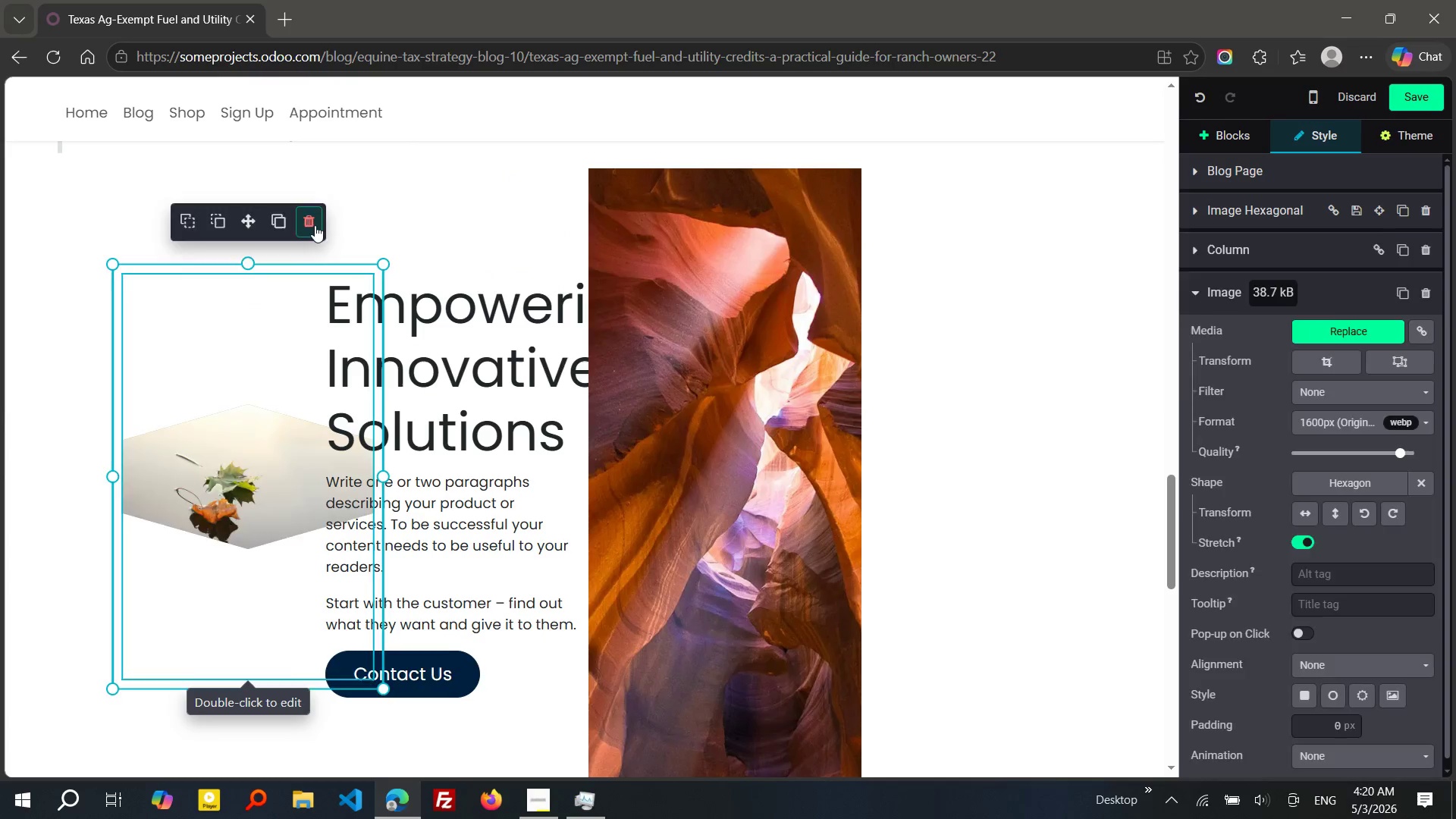 
left_click([315, 225])
 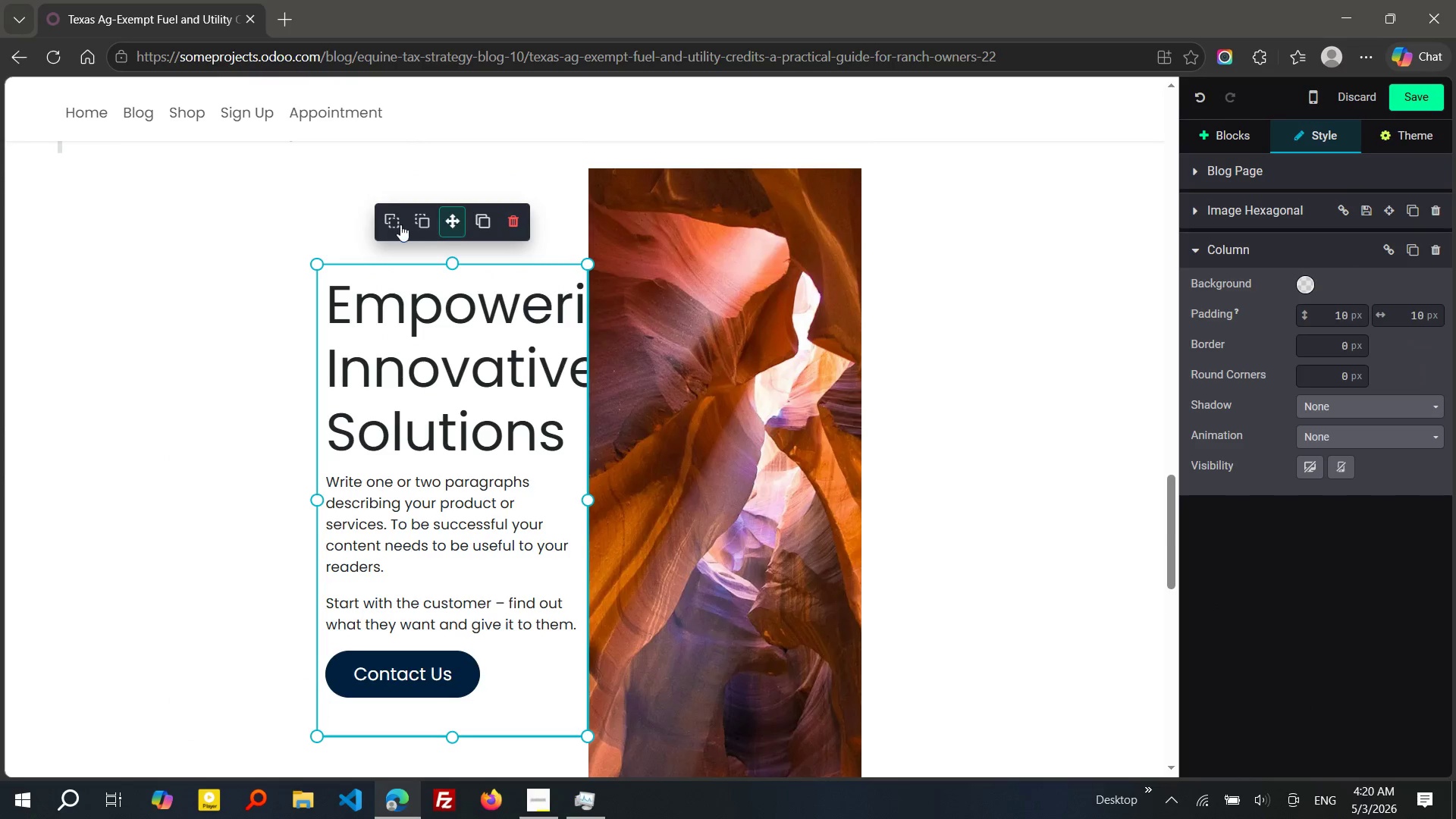 
left_click_drag(start_coordinate=[453, 224], to_coordinate=[149, 187])
 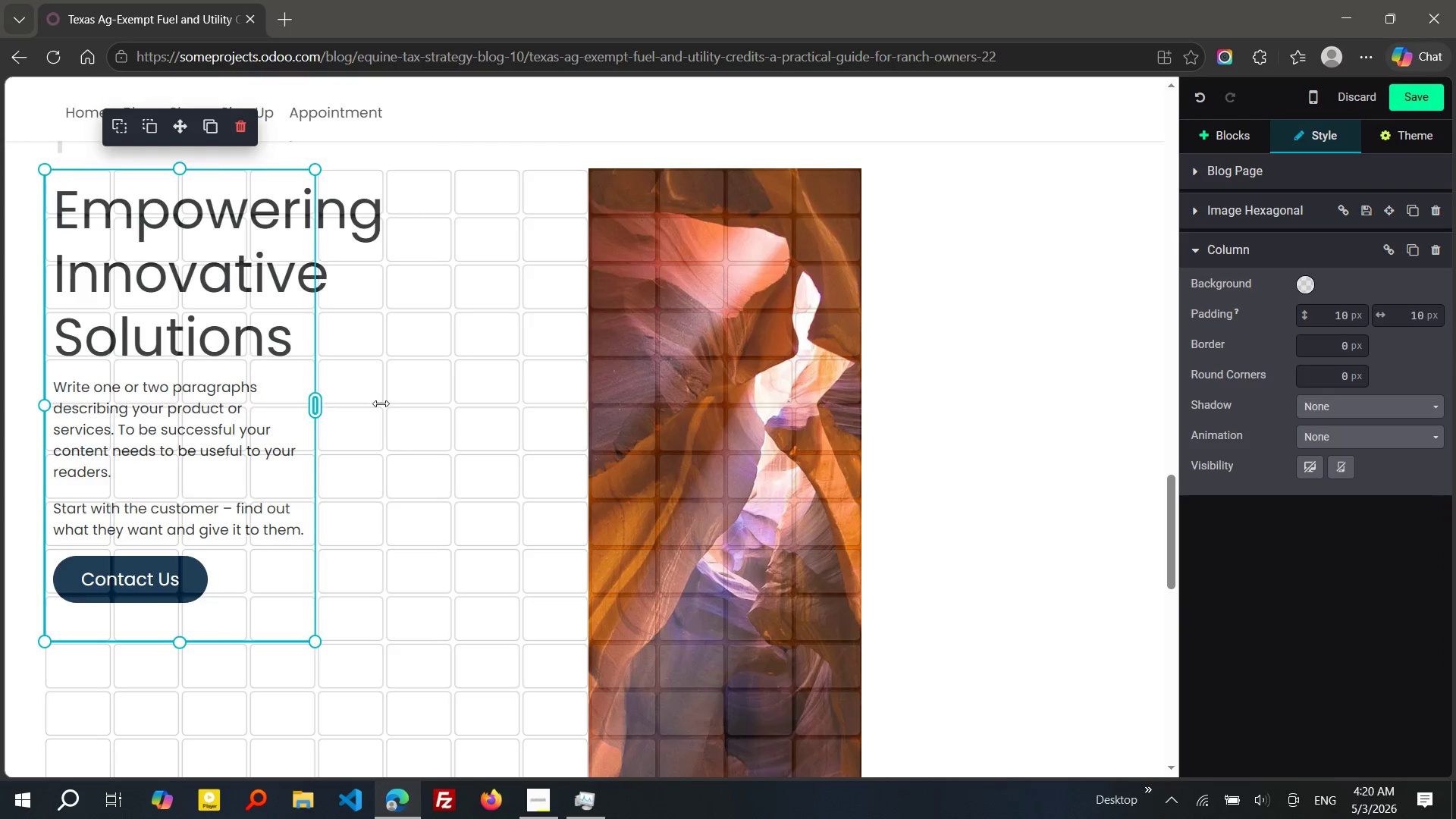 
left_click_drag(start_coordinate=[321, 403], to_coordinate=[445, 406])
 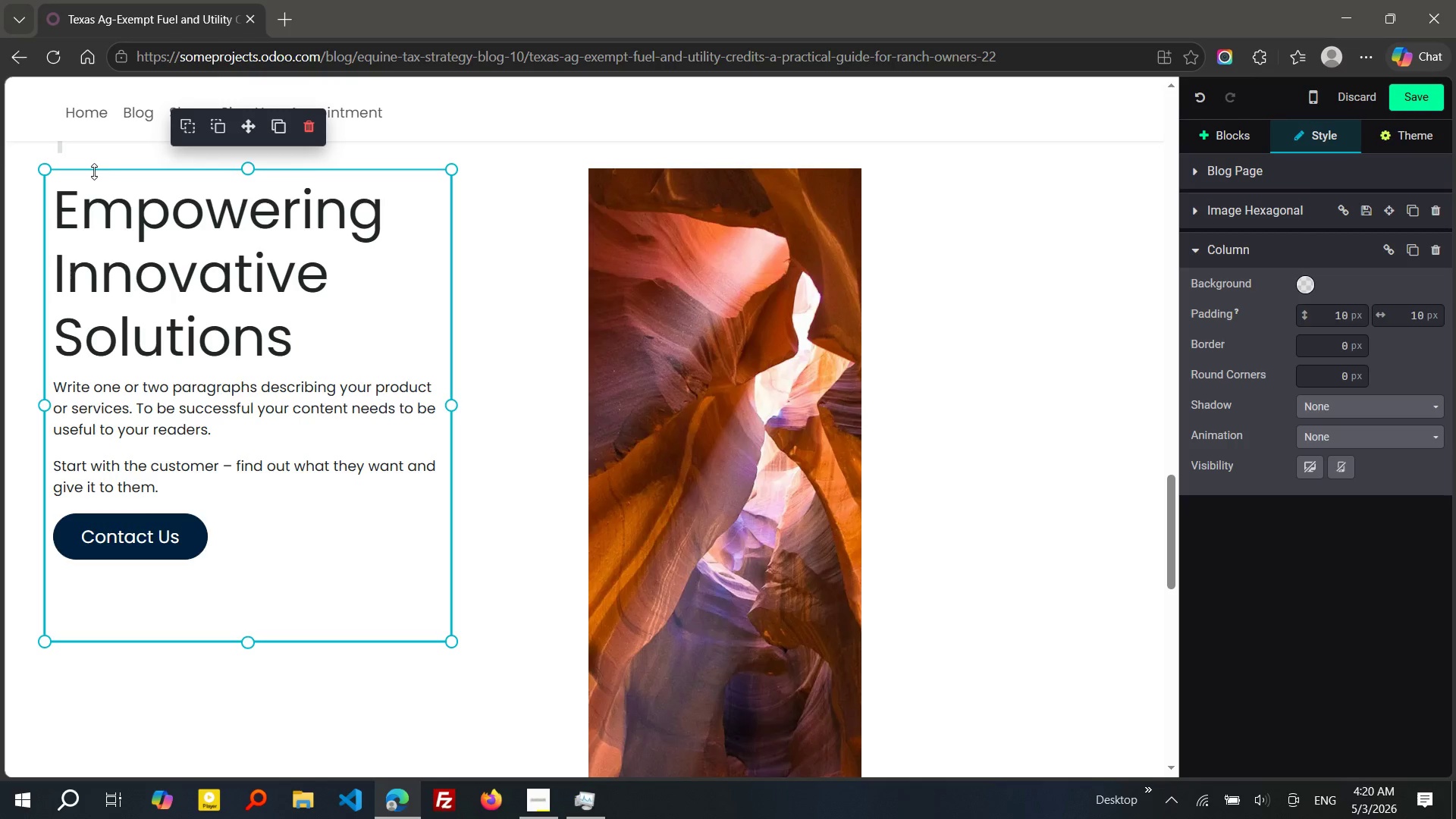 
wait(5.89)
 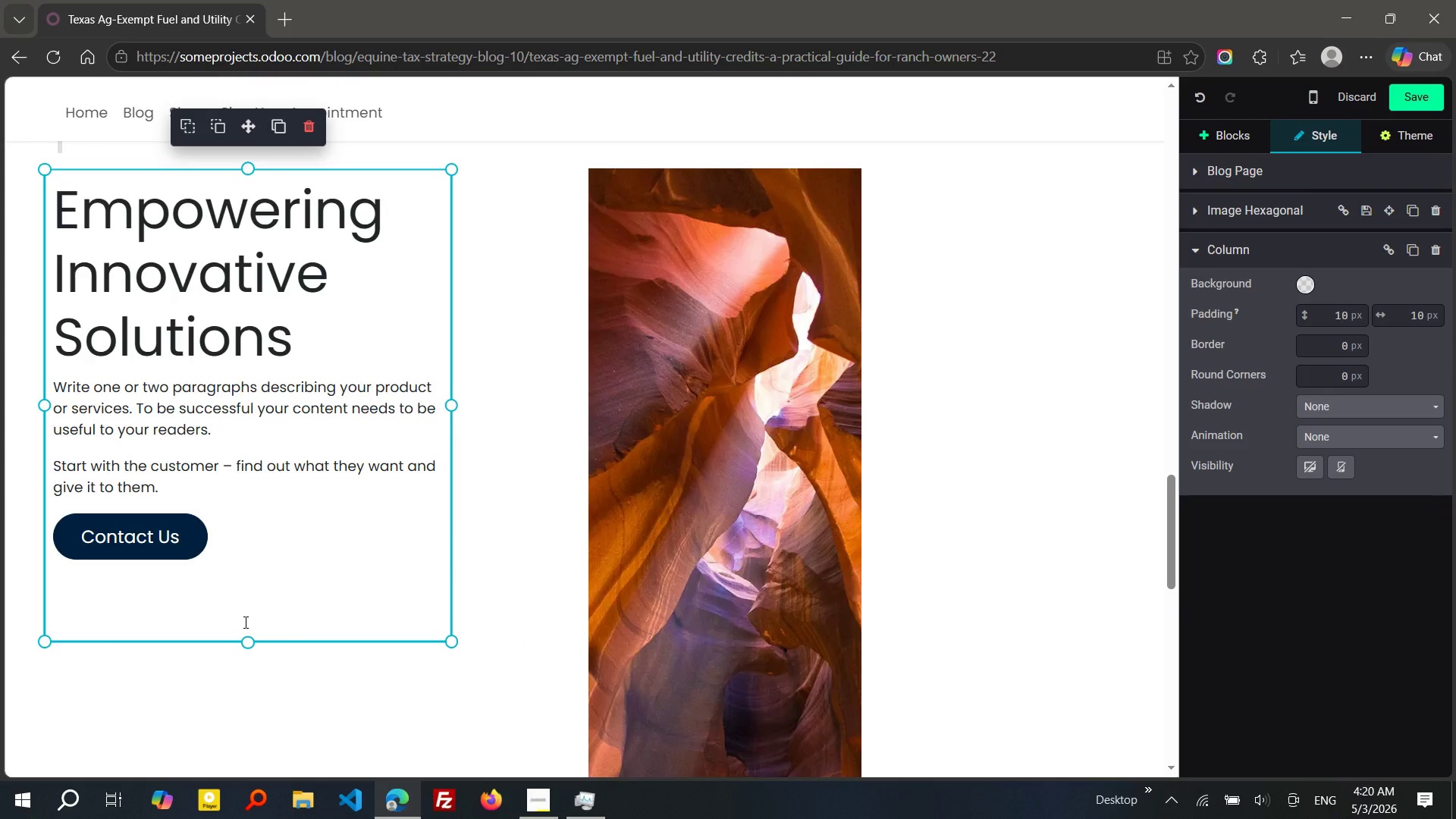 
left_click_drag(start_coordinate=[69, 196], to_coordinate=[121, 325])
 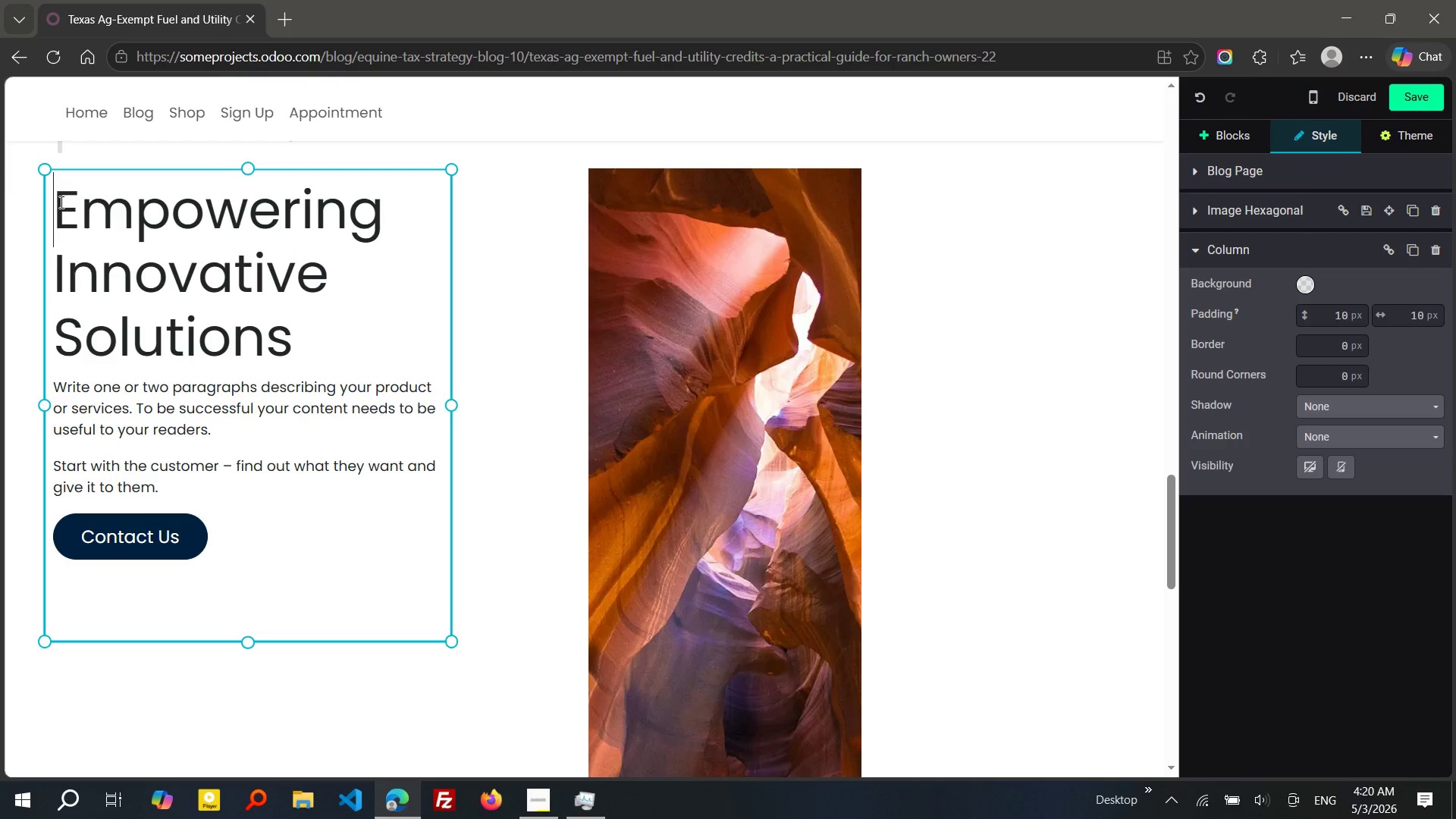 
left_click([60, 202])
 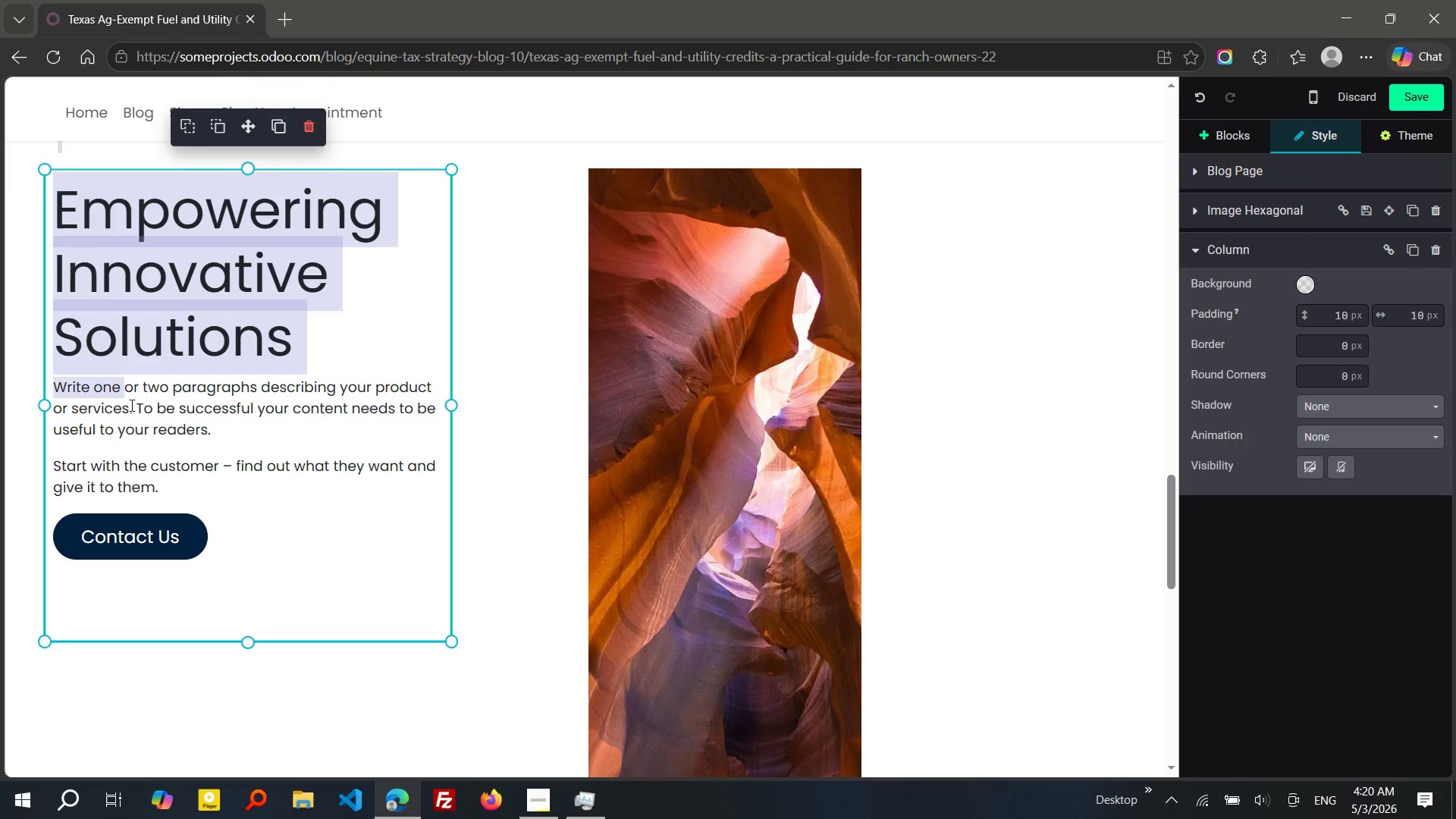 
left_click_drag(start_coordinate=[60, 202], to_coordinate=[187, 531])
 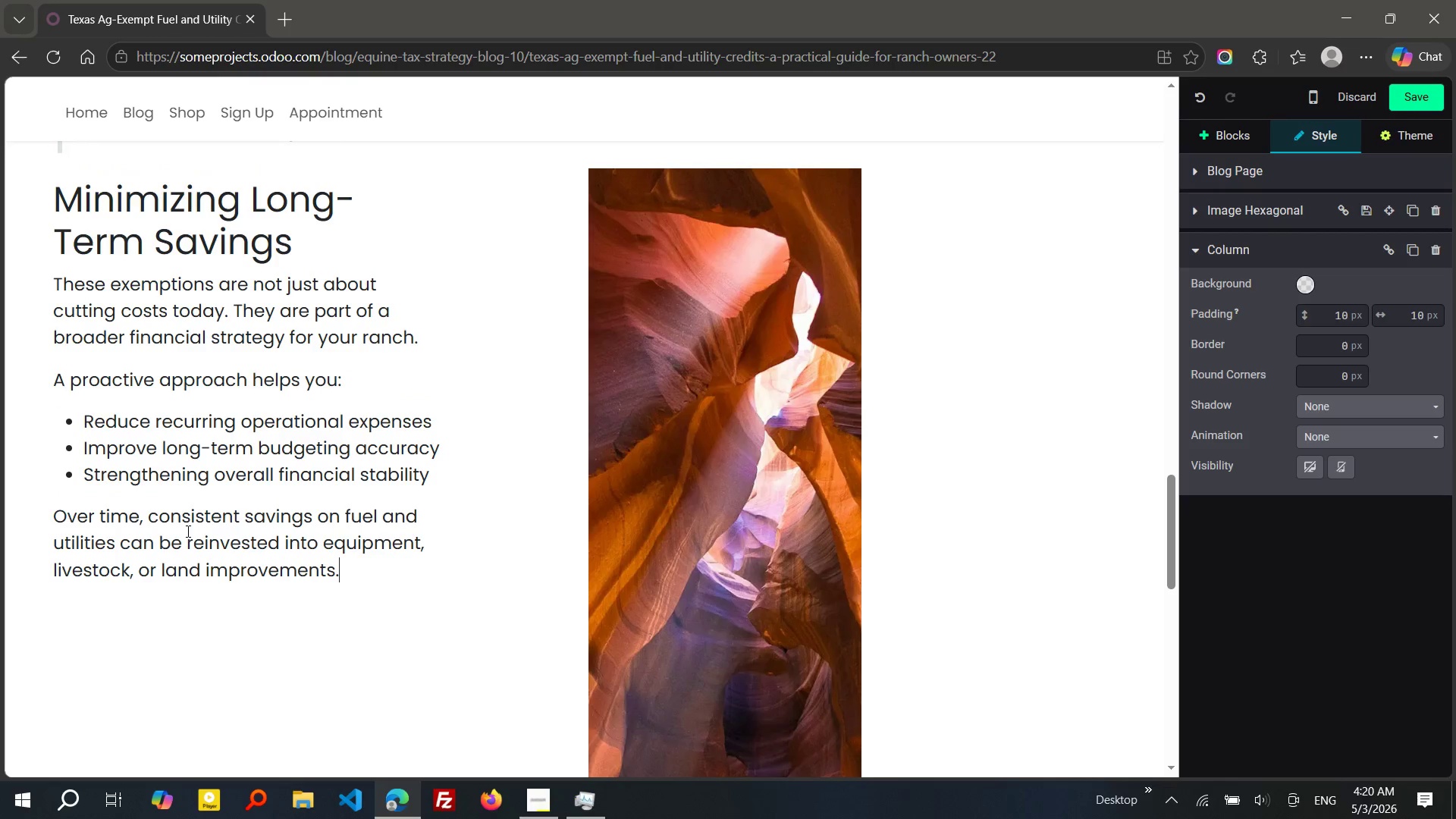 
key(Control+V)
 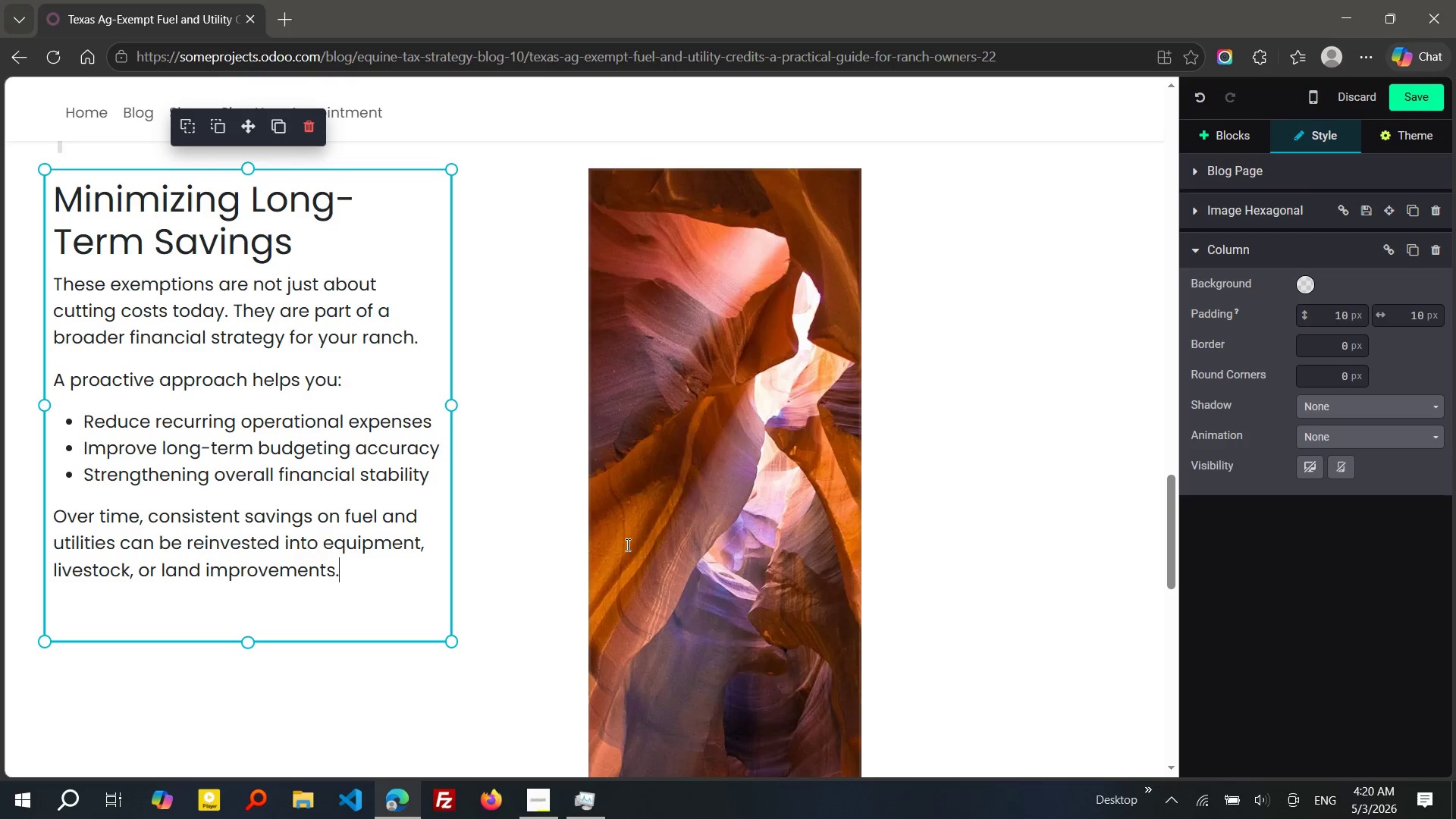 
left_click([626, 544])
 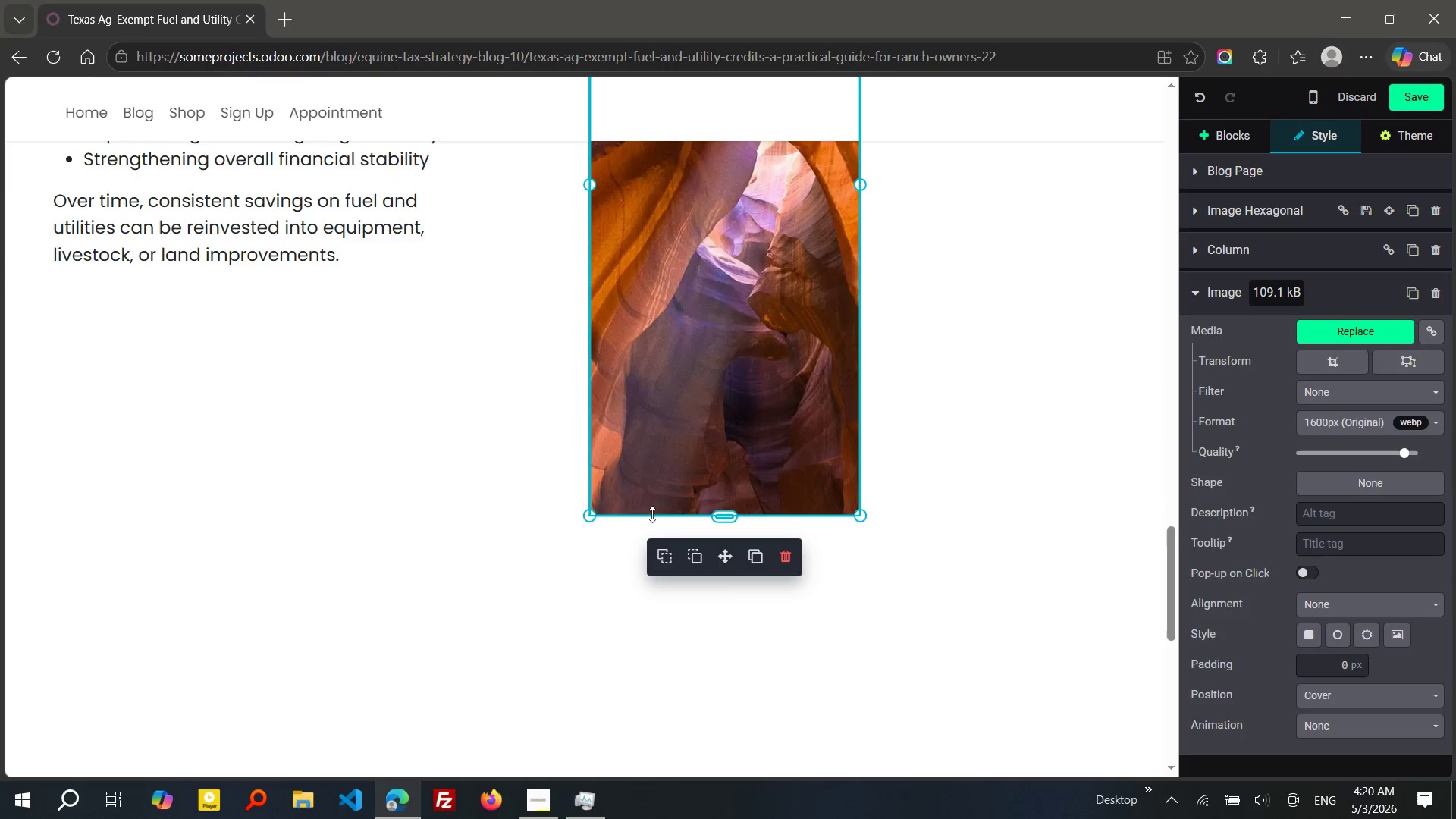 
left_click_drag(start_coordinate=[651, 516], to_coordinate=[632, 199])
 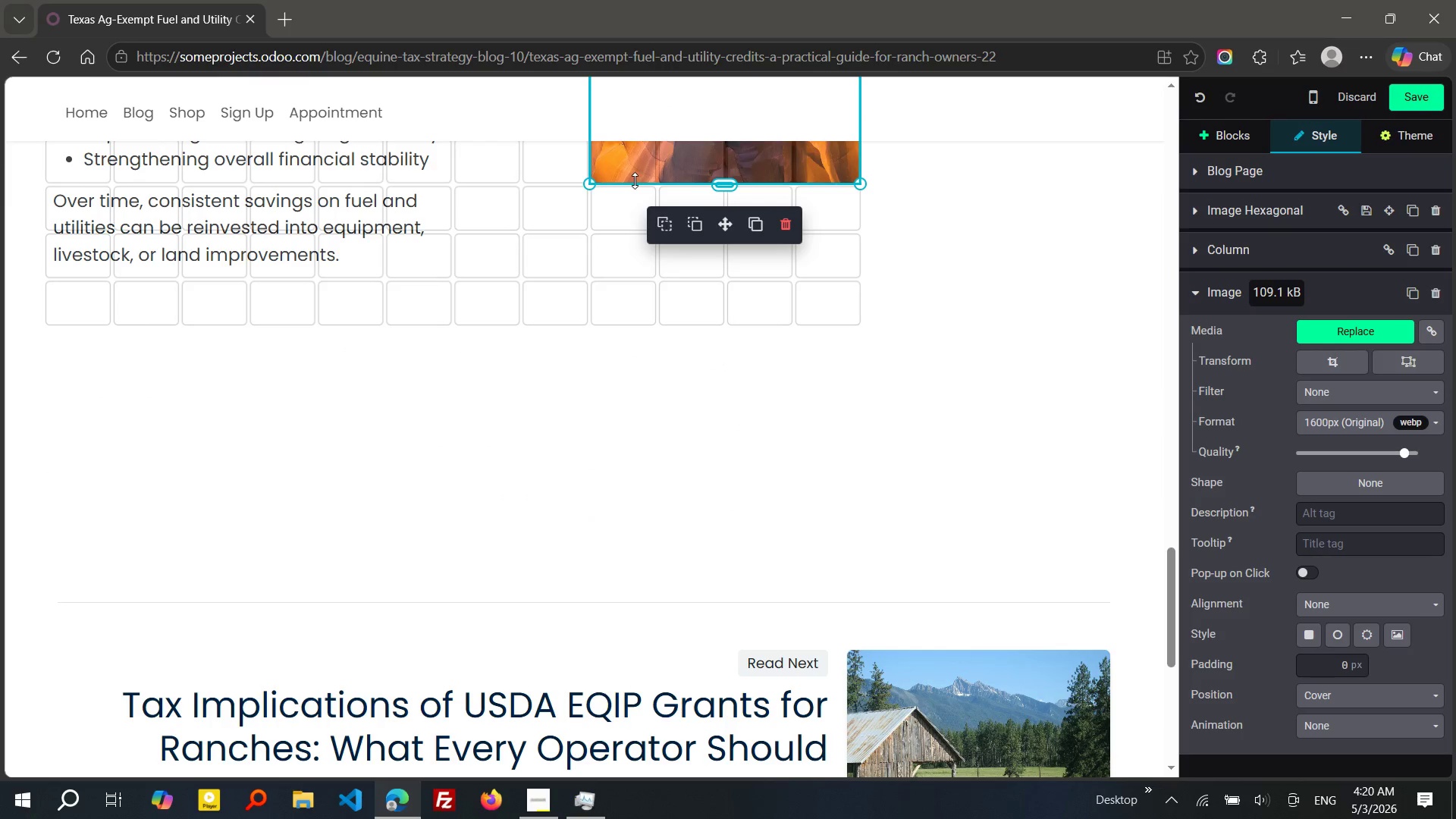 
left_click_drag(start_coordinate=[635, 180], to_coordinate=[628, 262])
 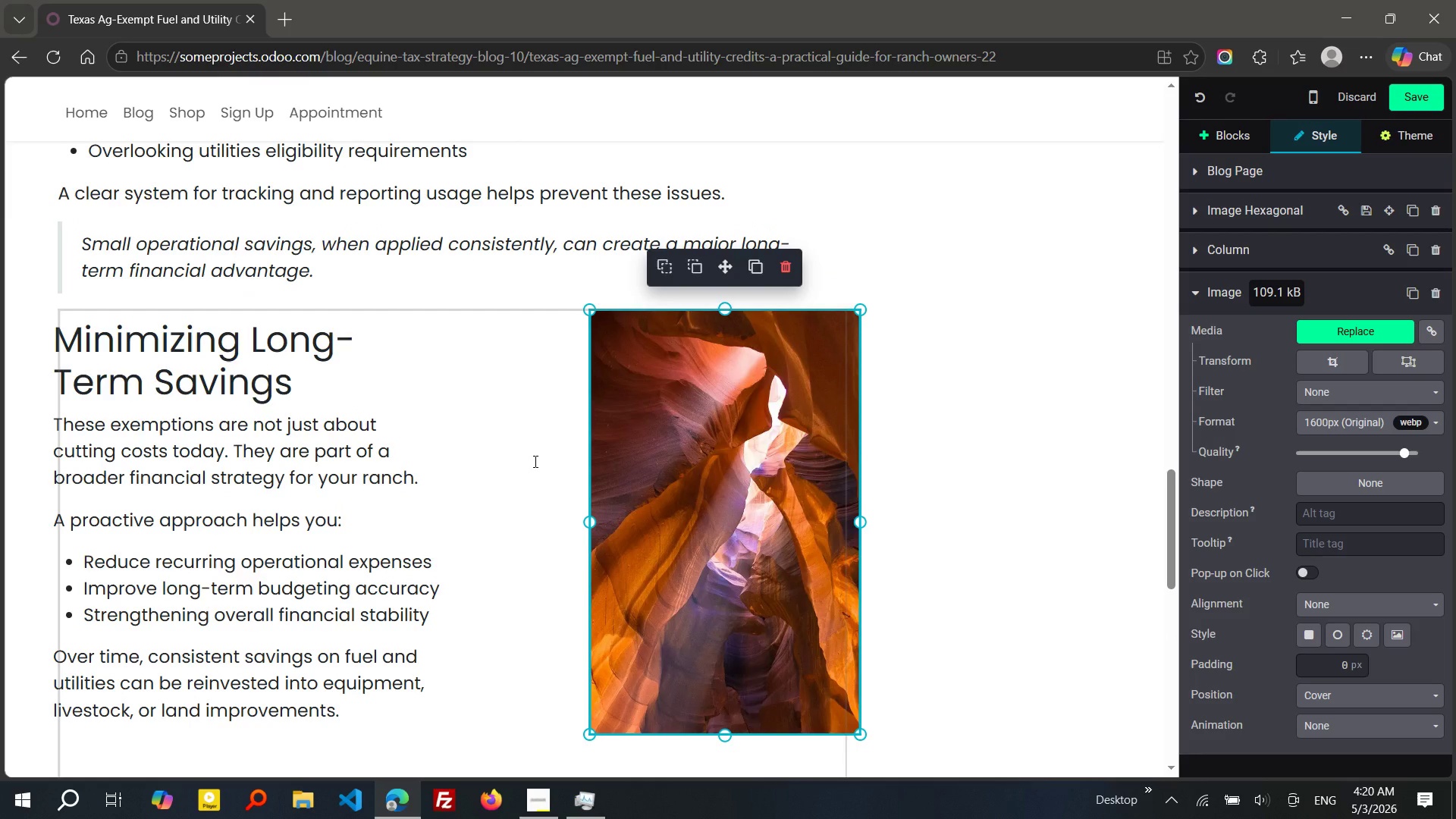 
left_click([534, 461])
 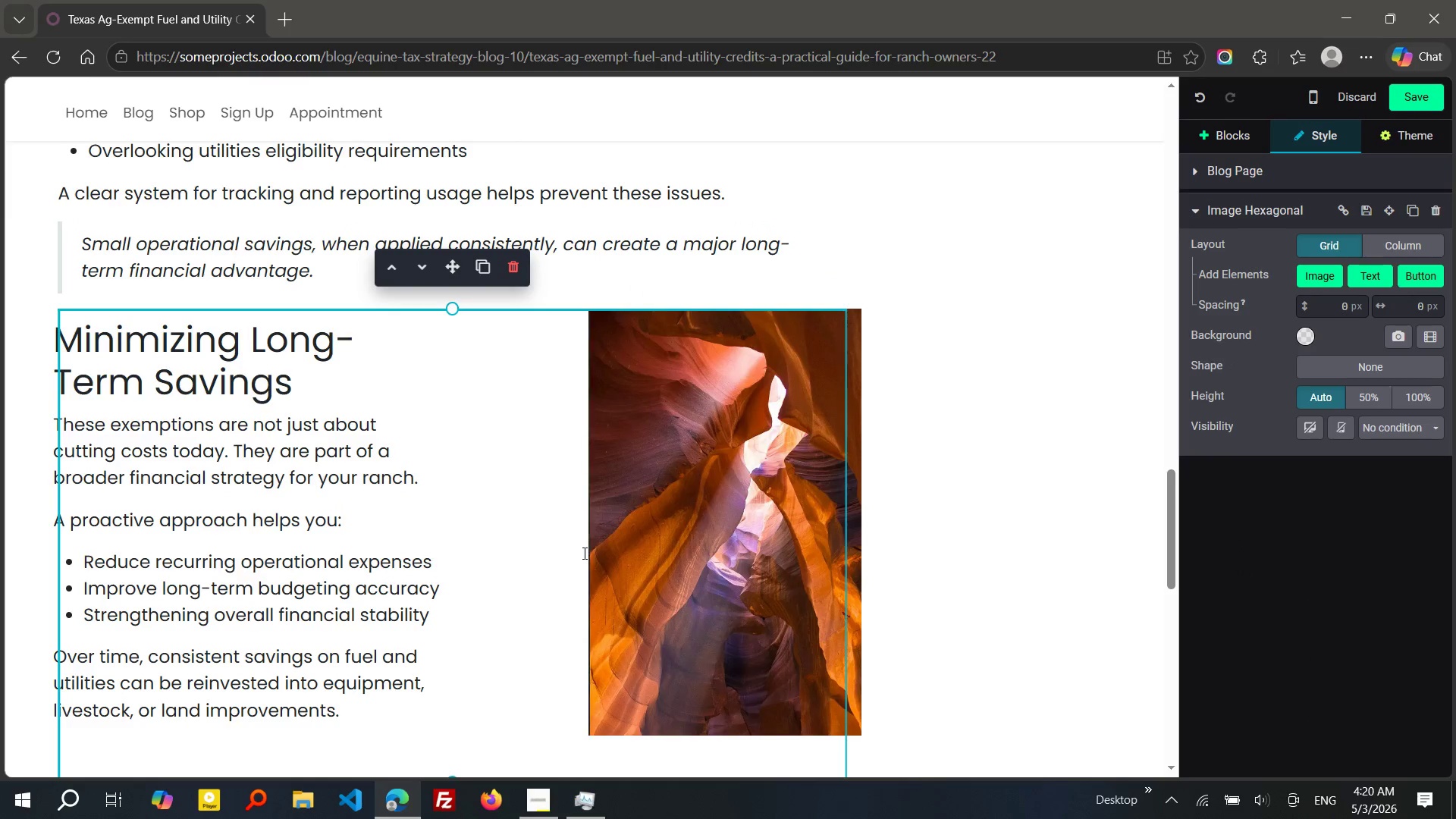 
wait(6.72)
 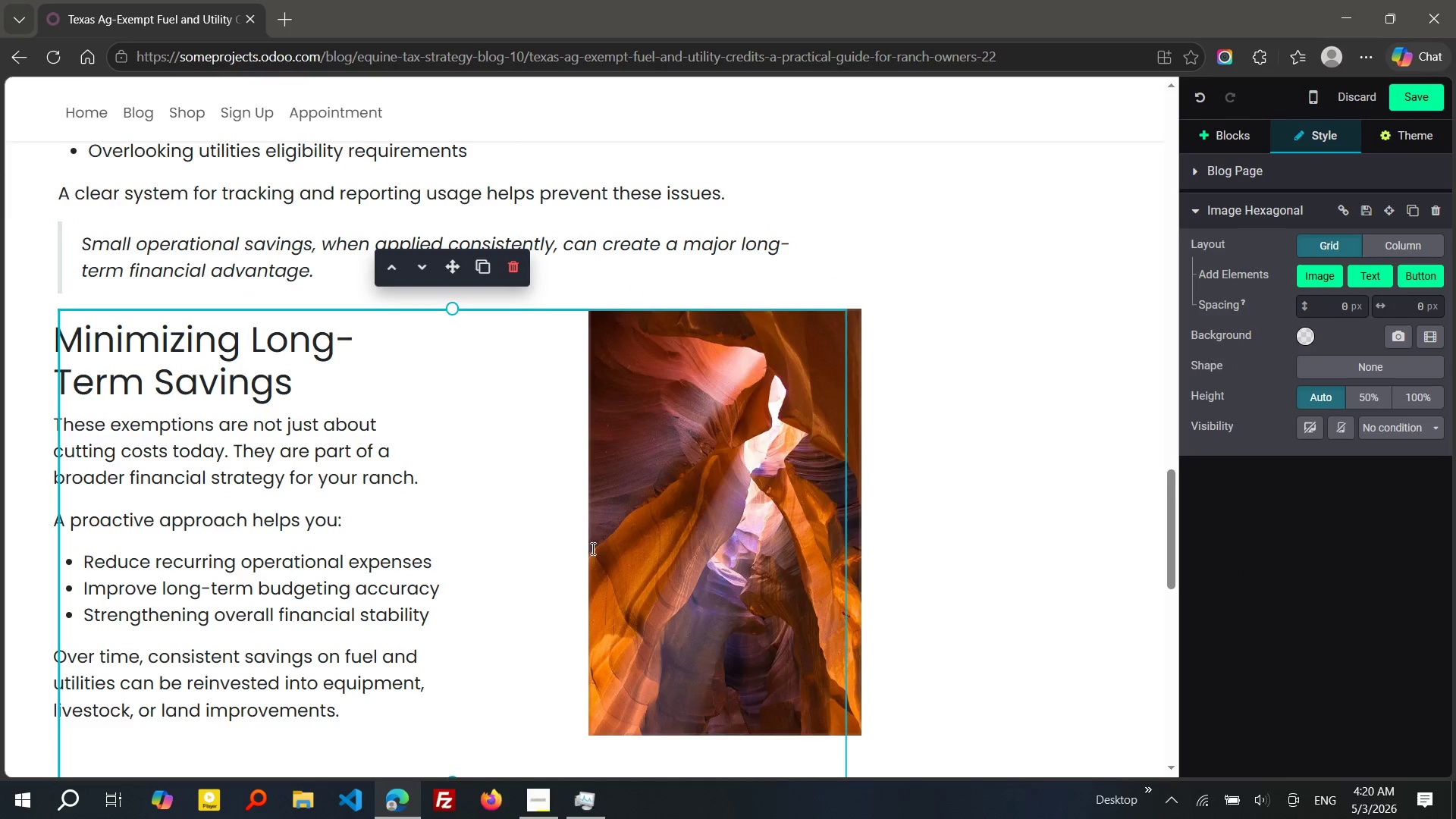 
left_click([575, 488])
 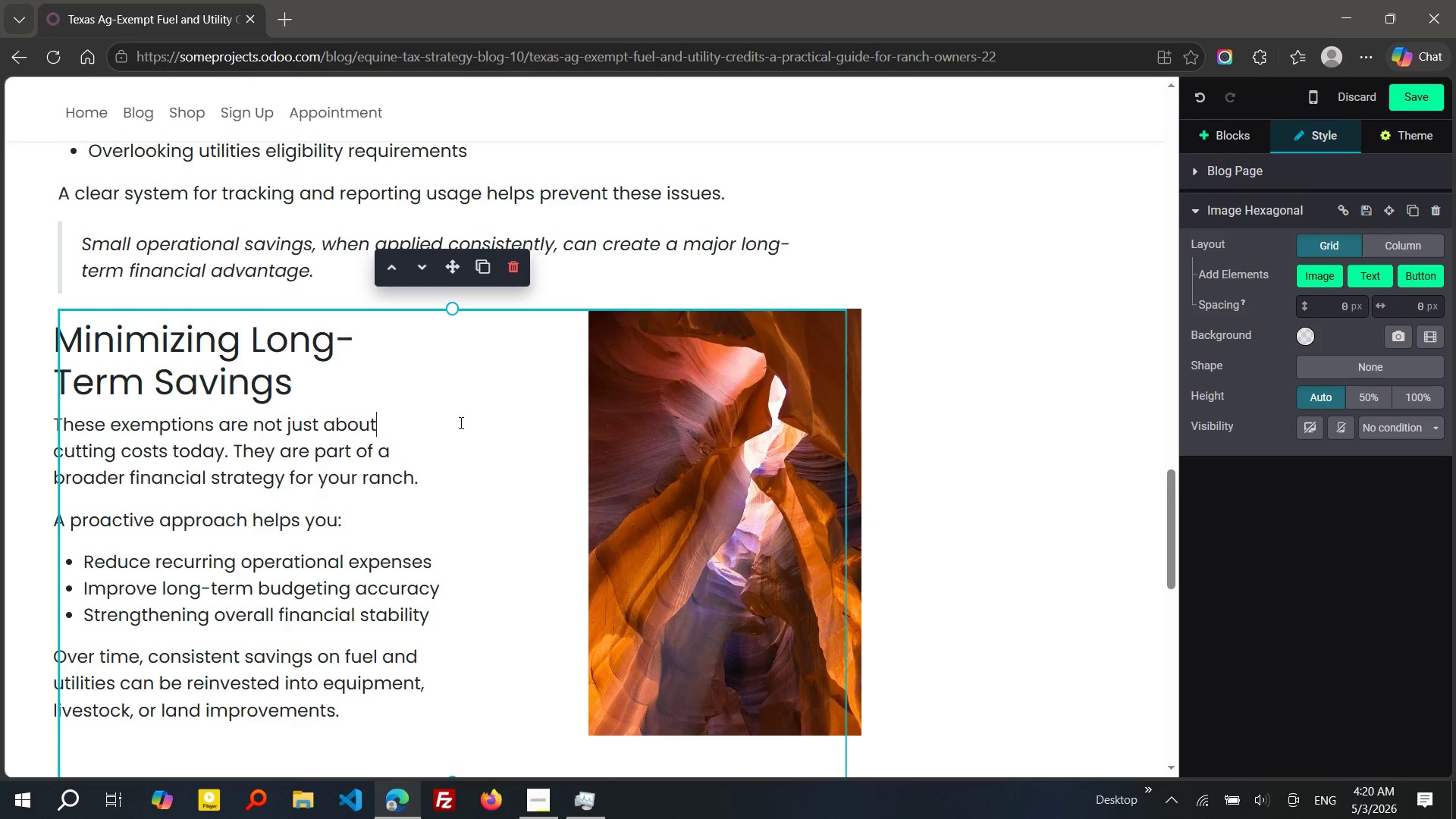 
left_click([460, 422])
 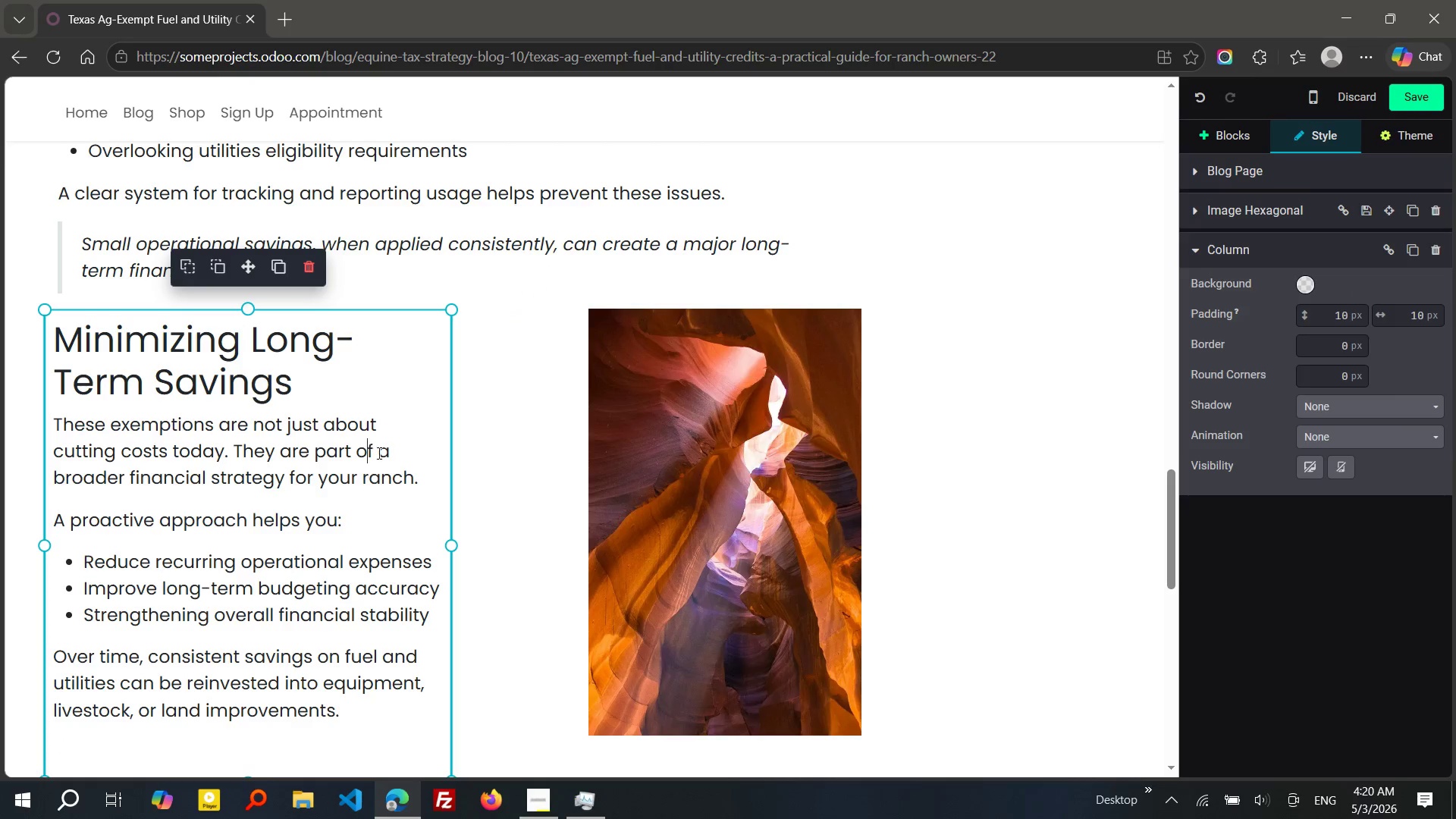 
left_click([368, 443])
 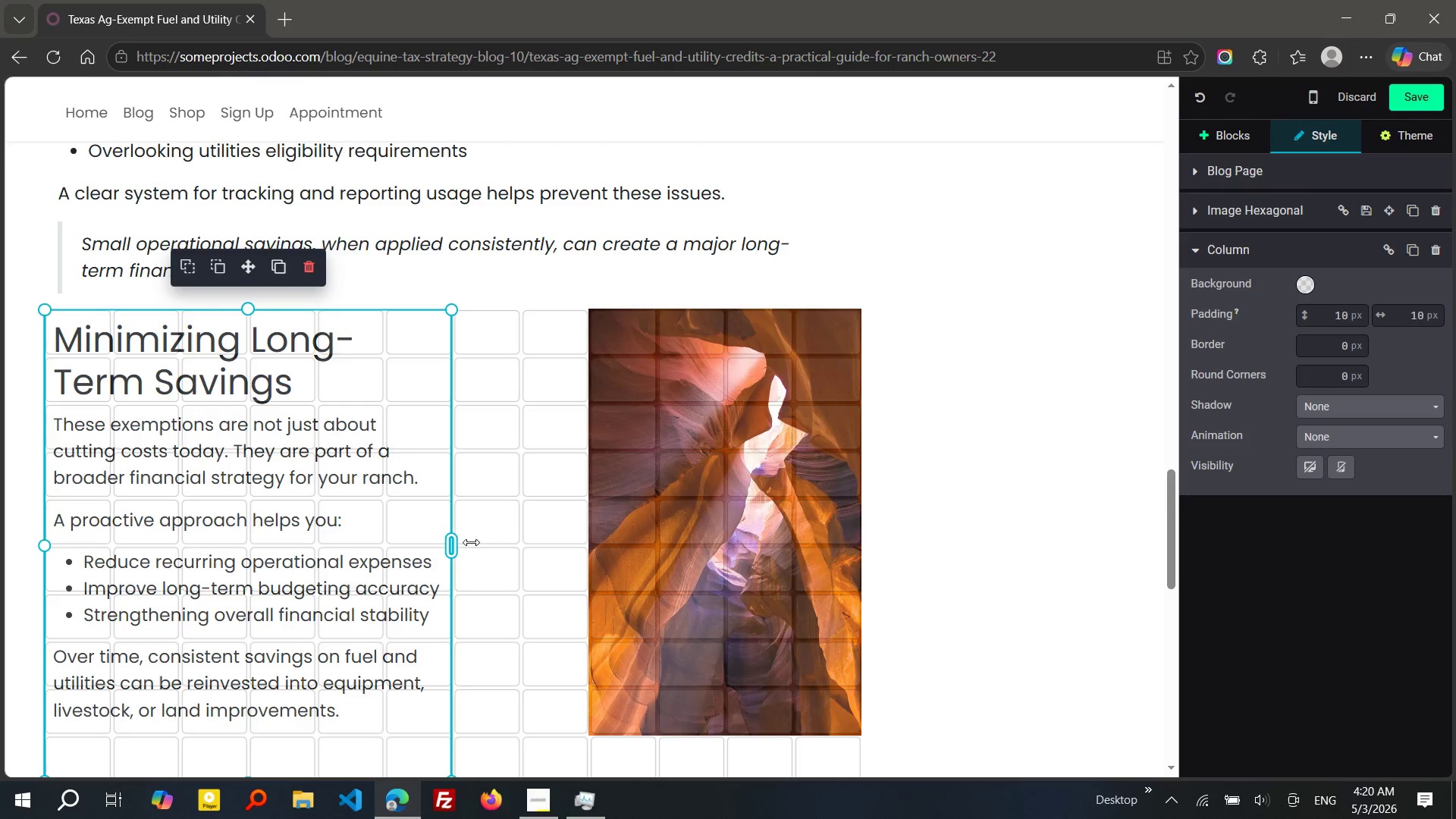 
left_click_drag(start_coordinate=[453, 542], to_coordinate=[502, 539])
 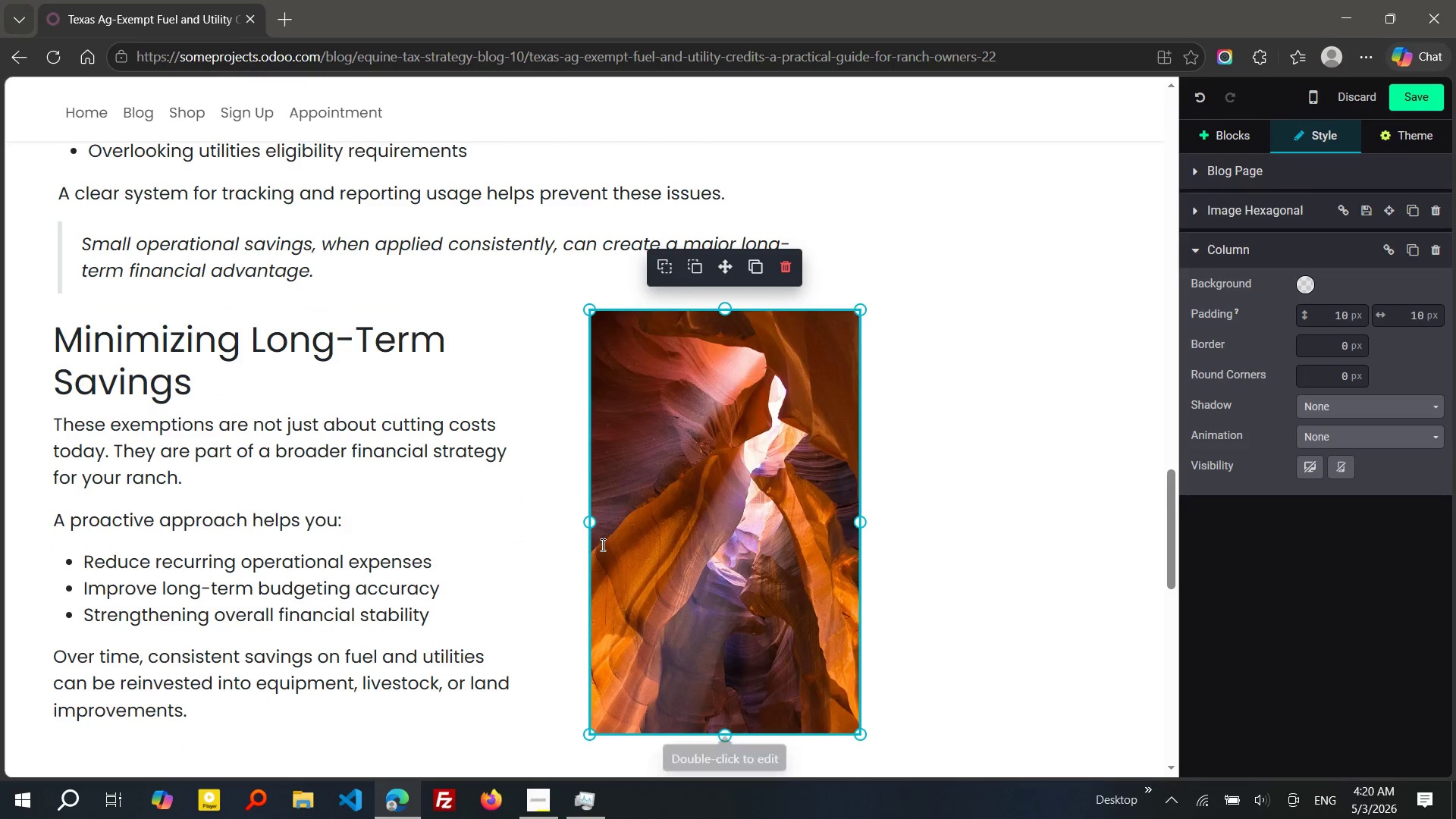 
left_click([601, 544])
 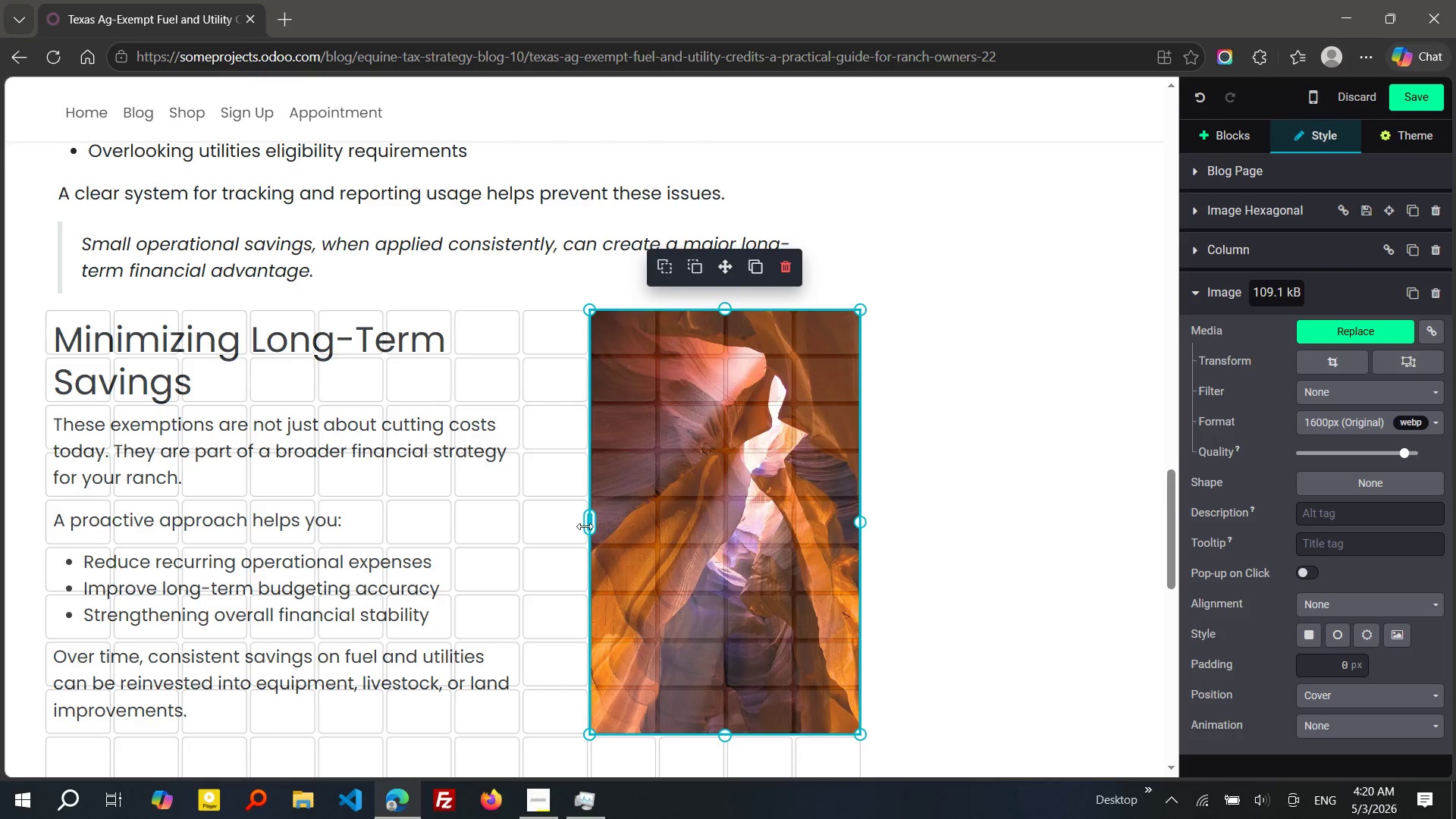 
left_click_drag(start_coordinate=[592, 526], to_coordinate=[538, 528])
 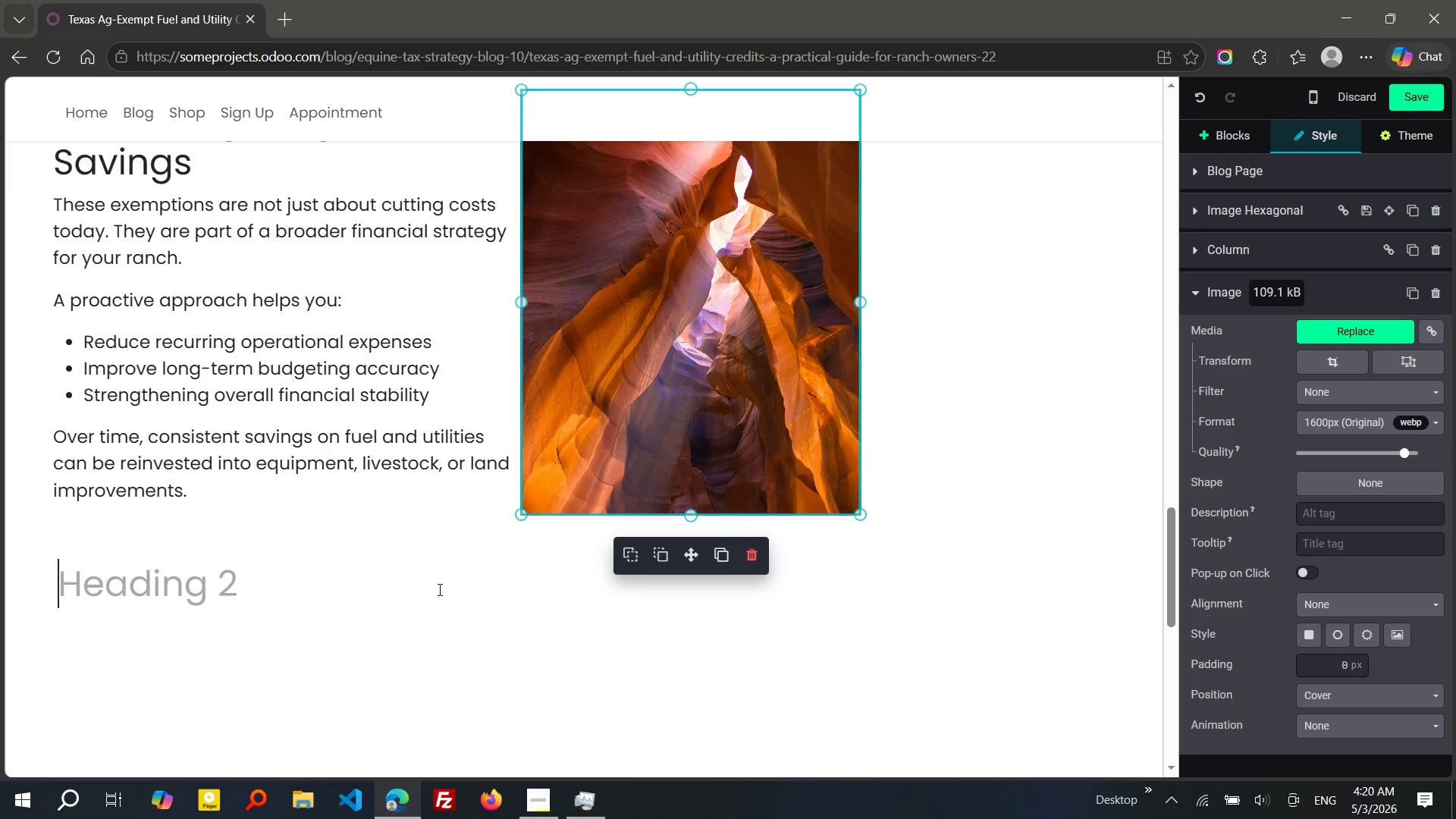 
left_click([438, 589])
 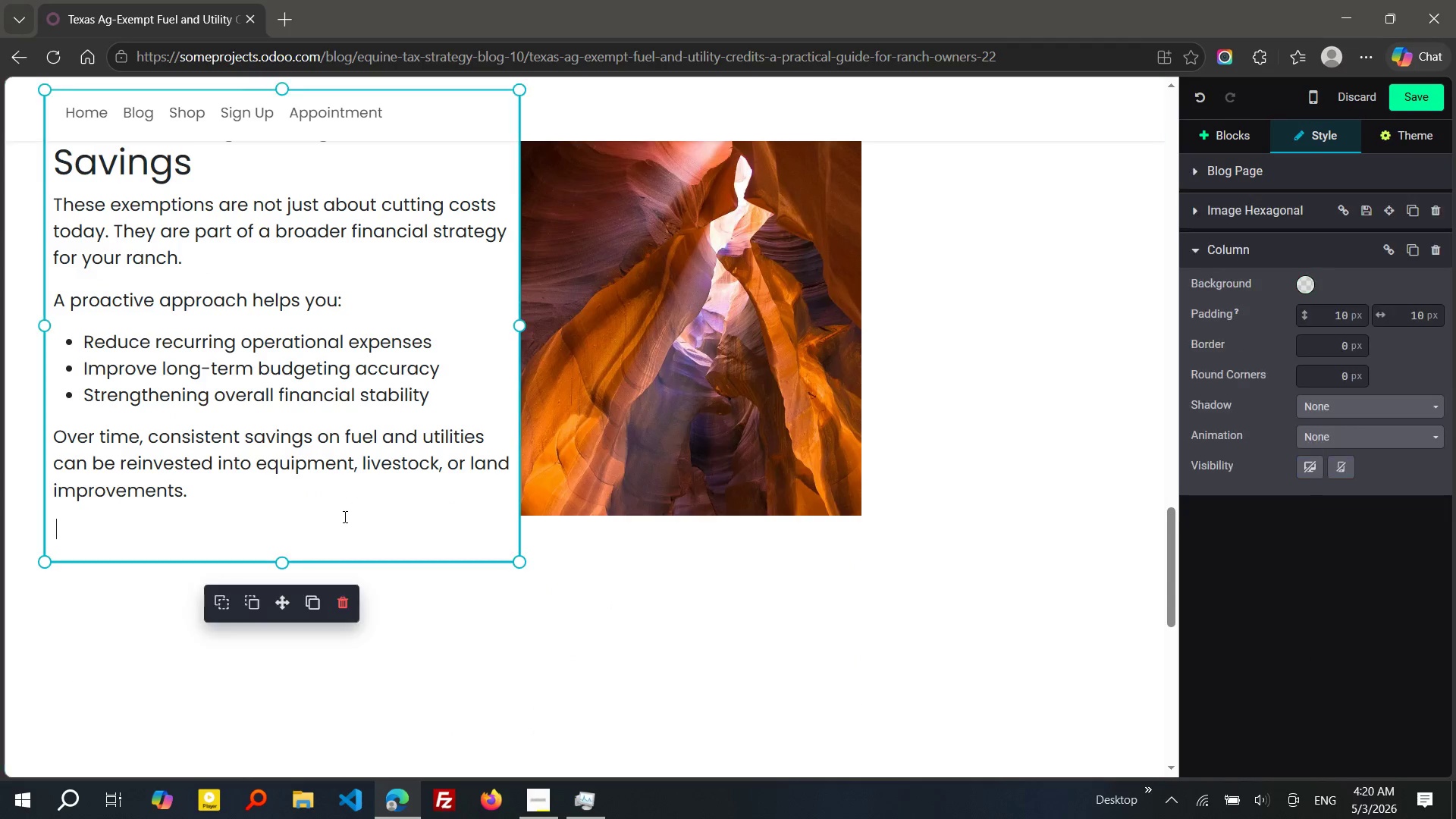 
left_click([344, 516])
 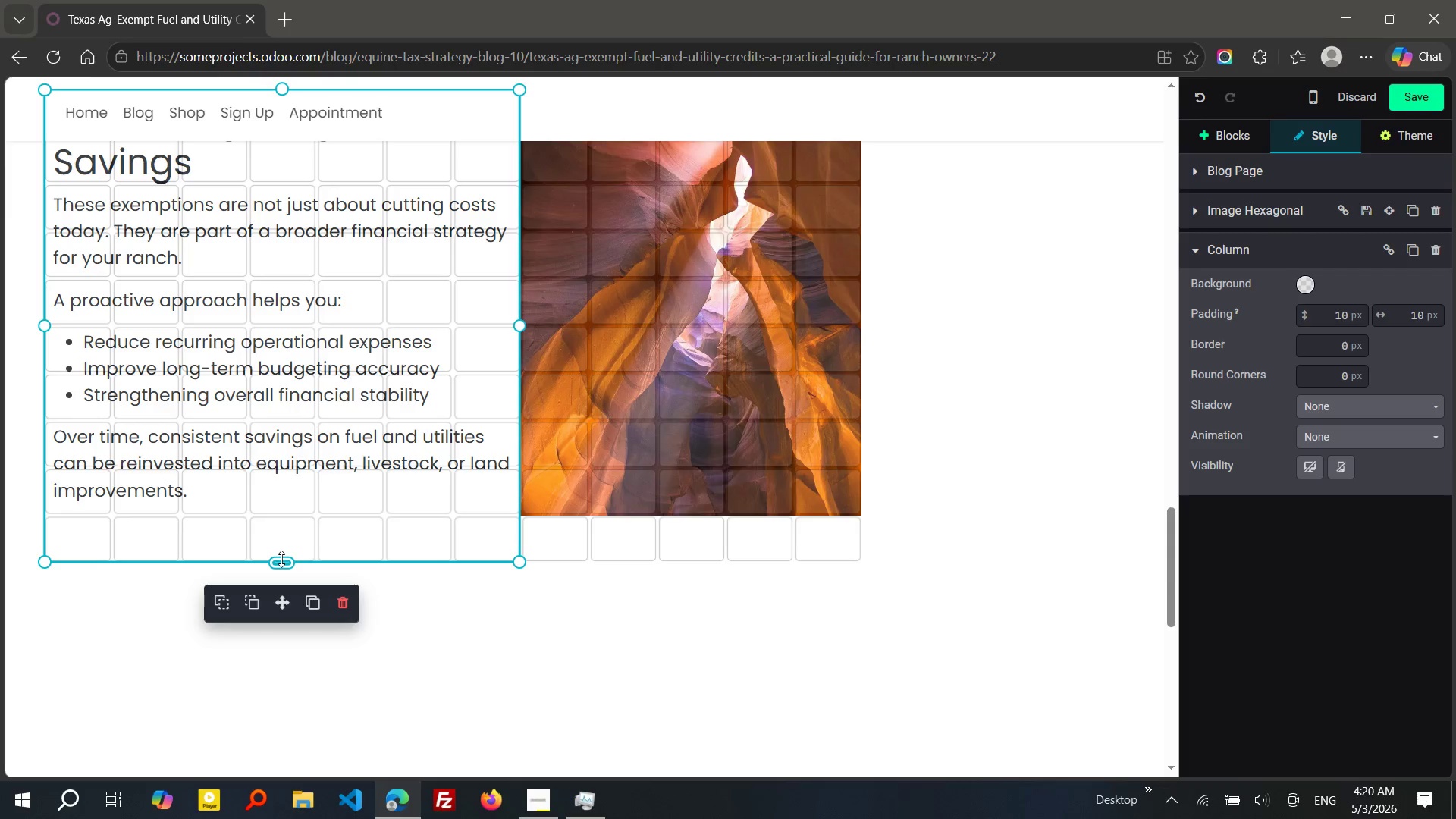 
left_click_drag(start_coordinate=[281, 559], to_coordinate=[281, 522])
 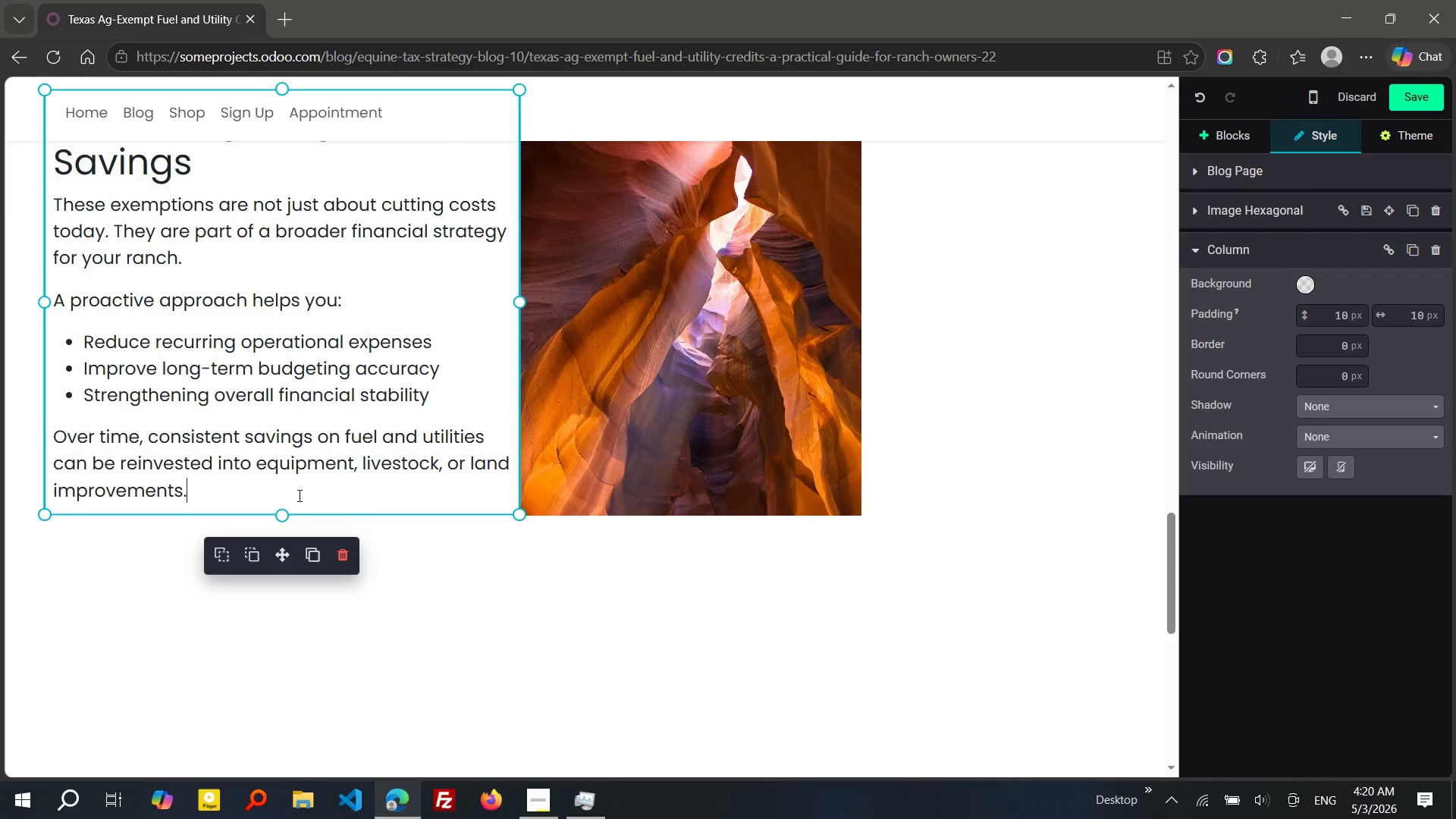 
left_click([298, 495])
 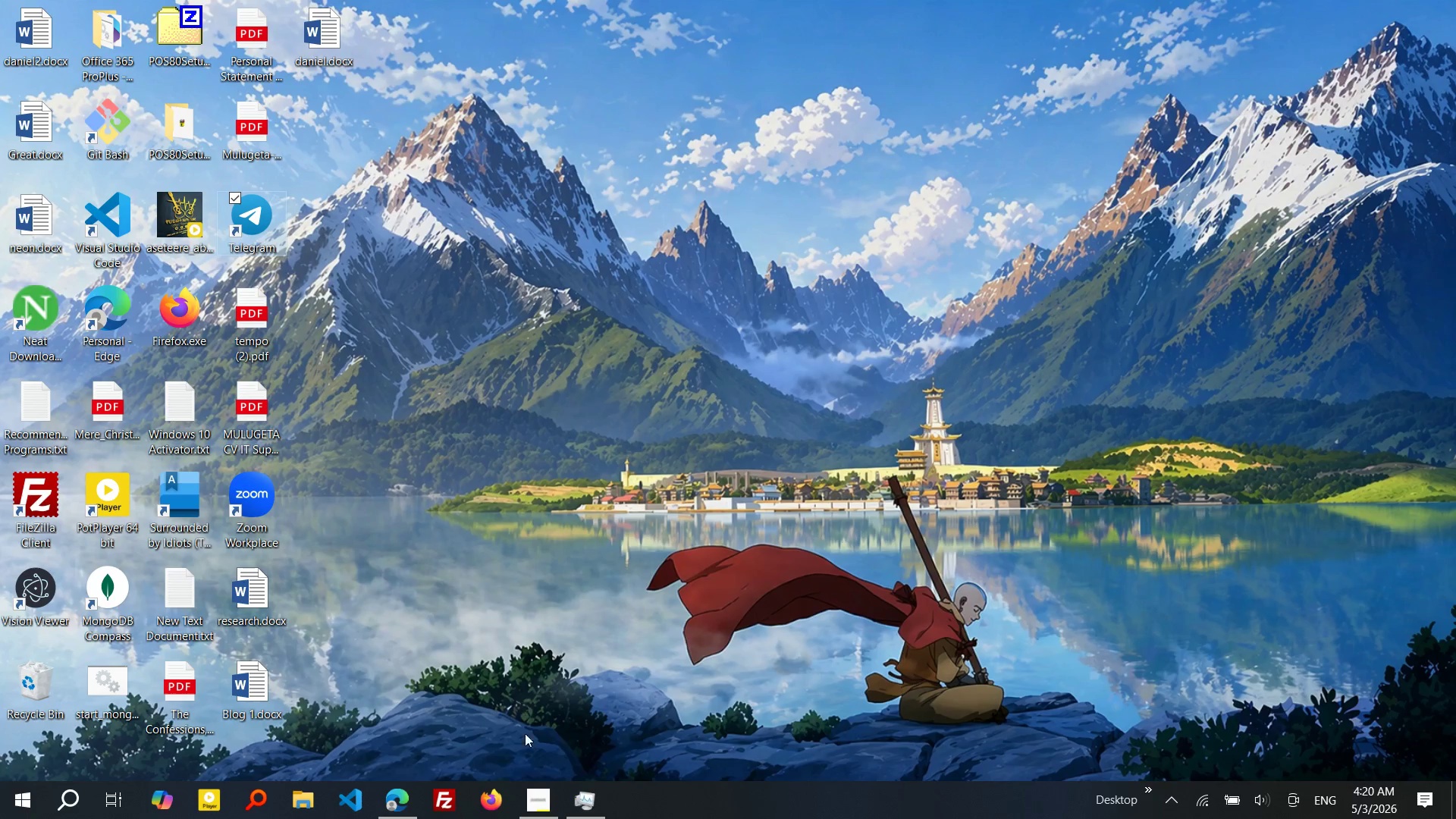 
wait(5.39)
 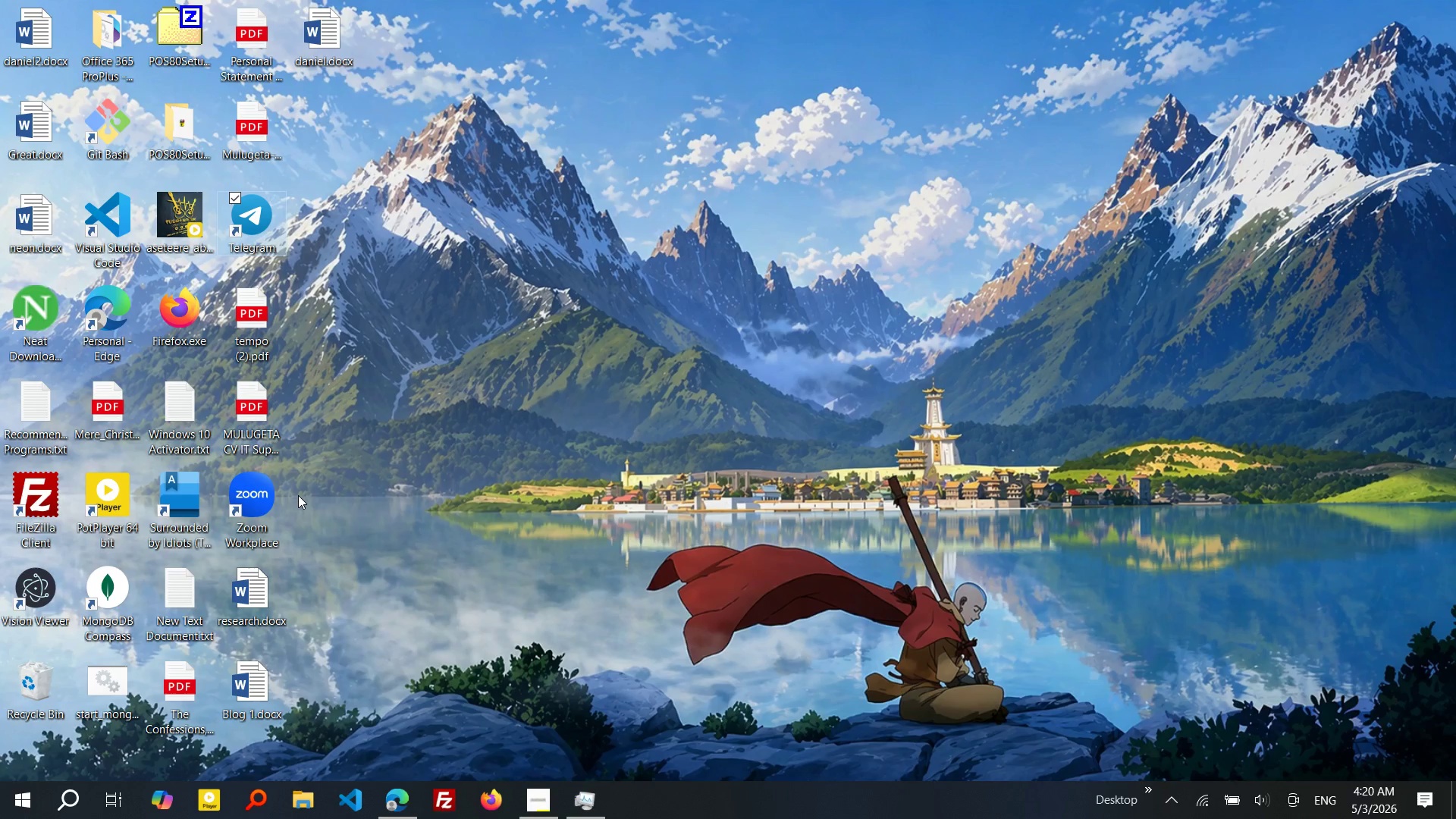 
left_click([532, 817])